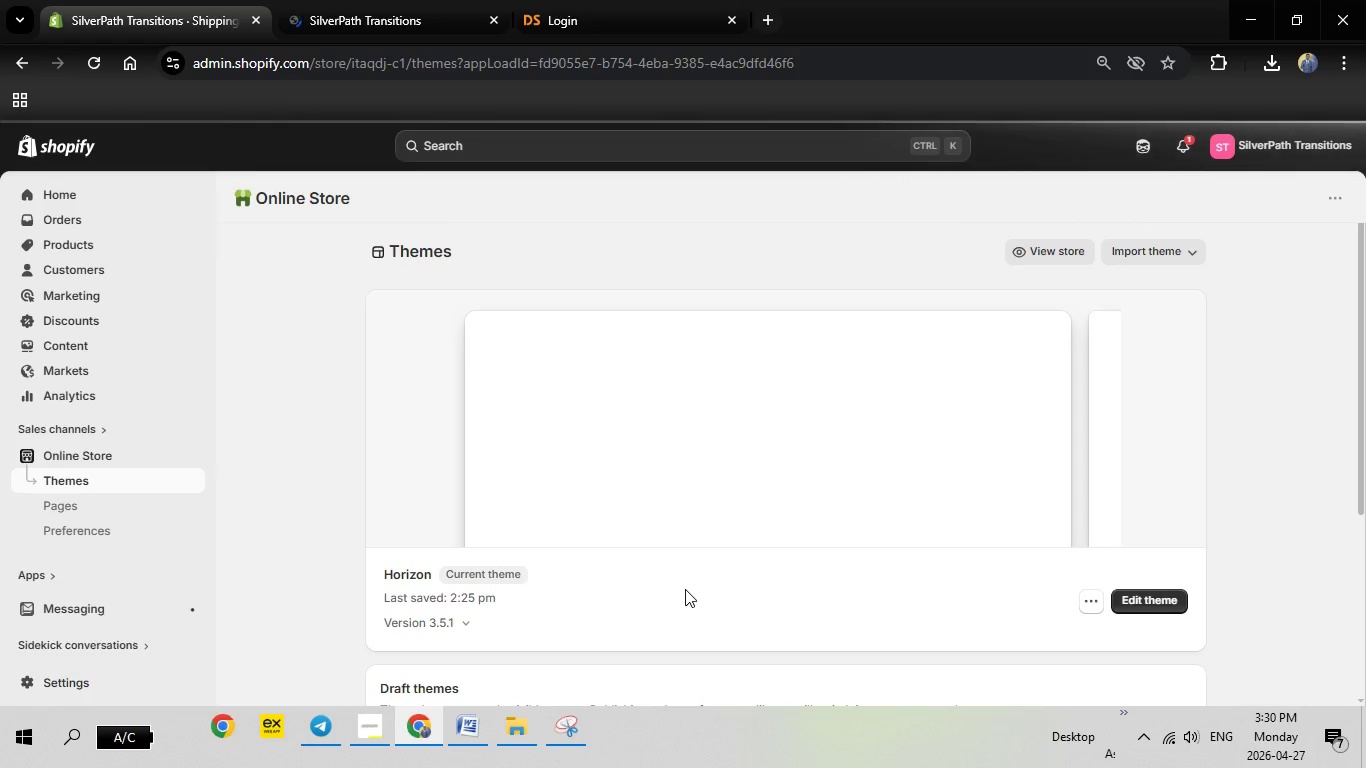 
wait(9.05)
 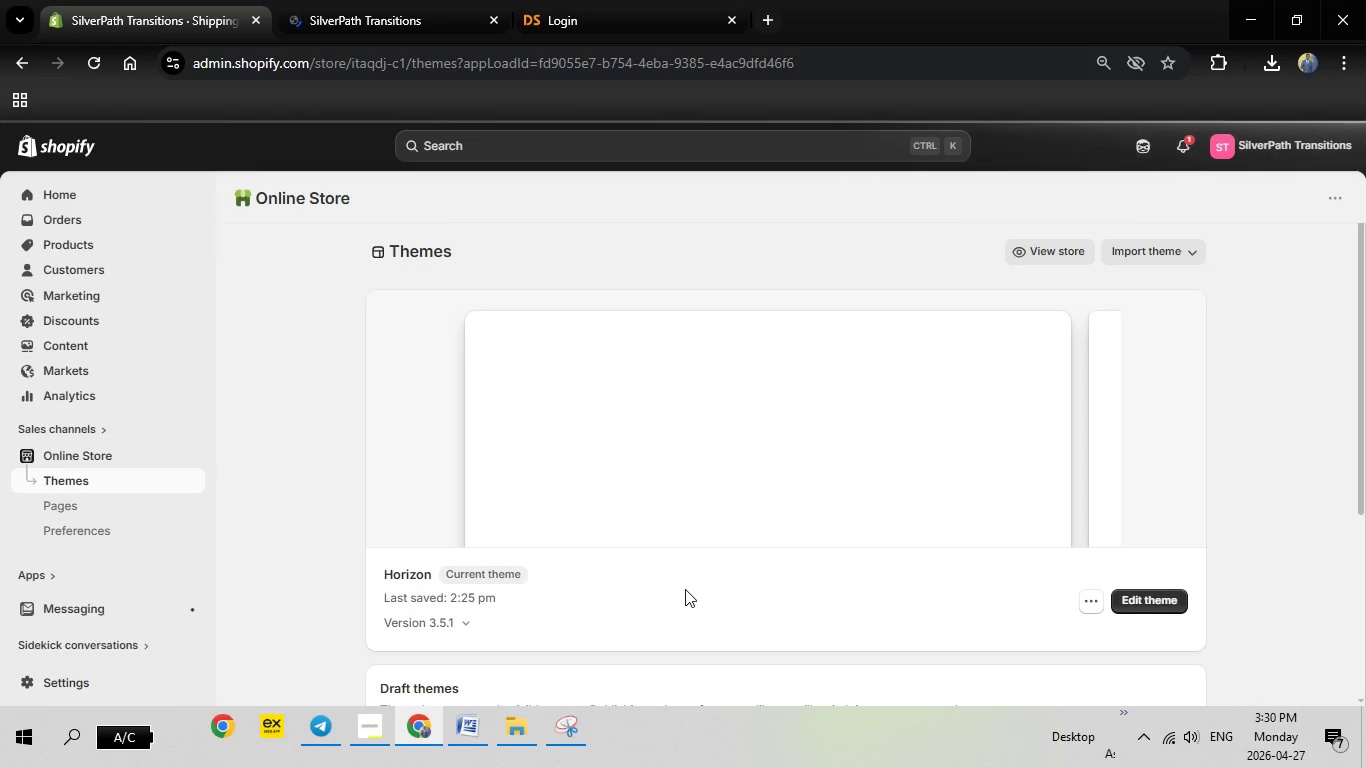 
left_click([1139, 603])
 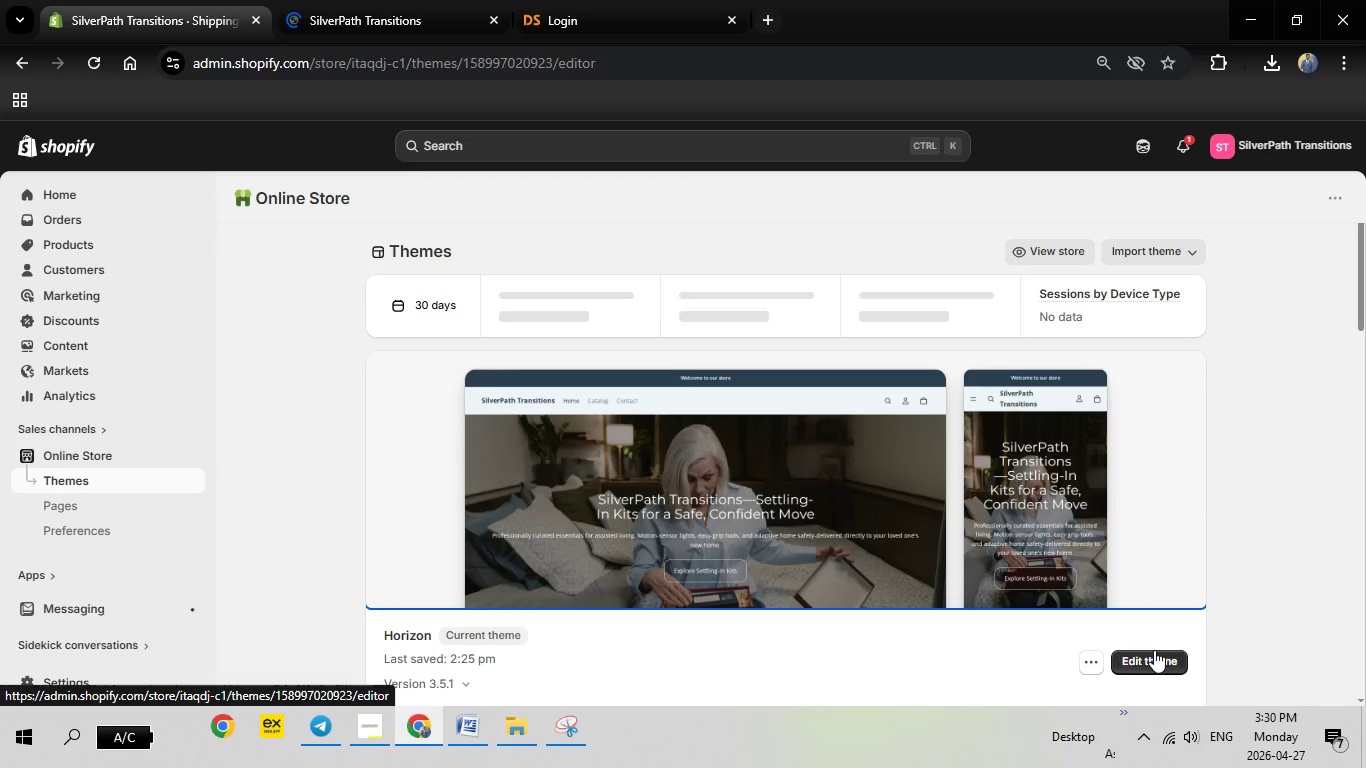 
left_click([1154, 654])
 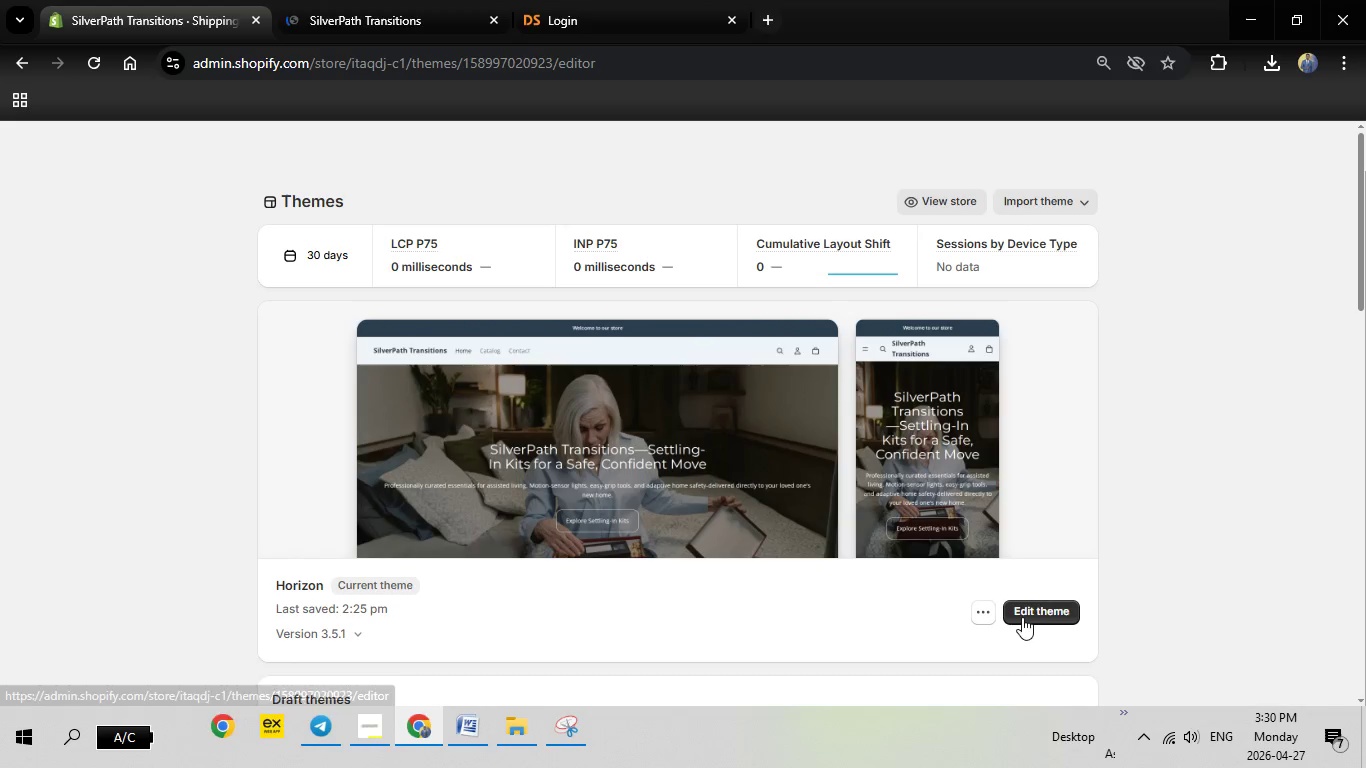 
wait(7.03)
 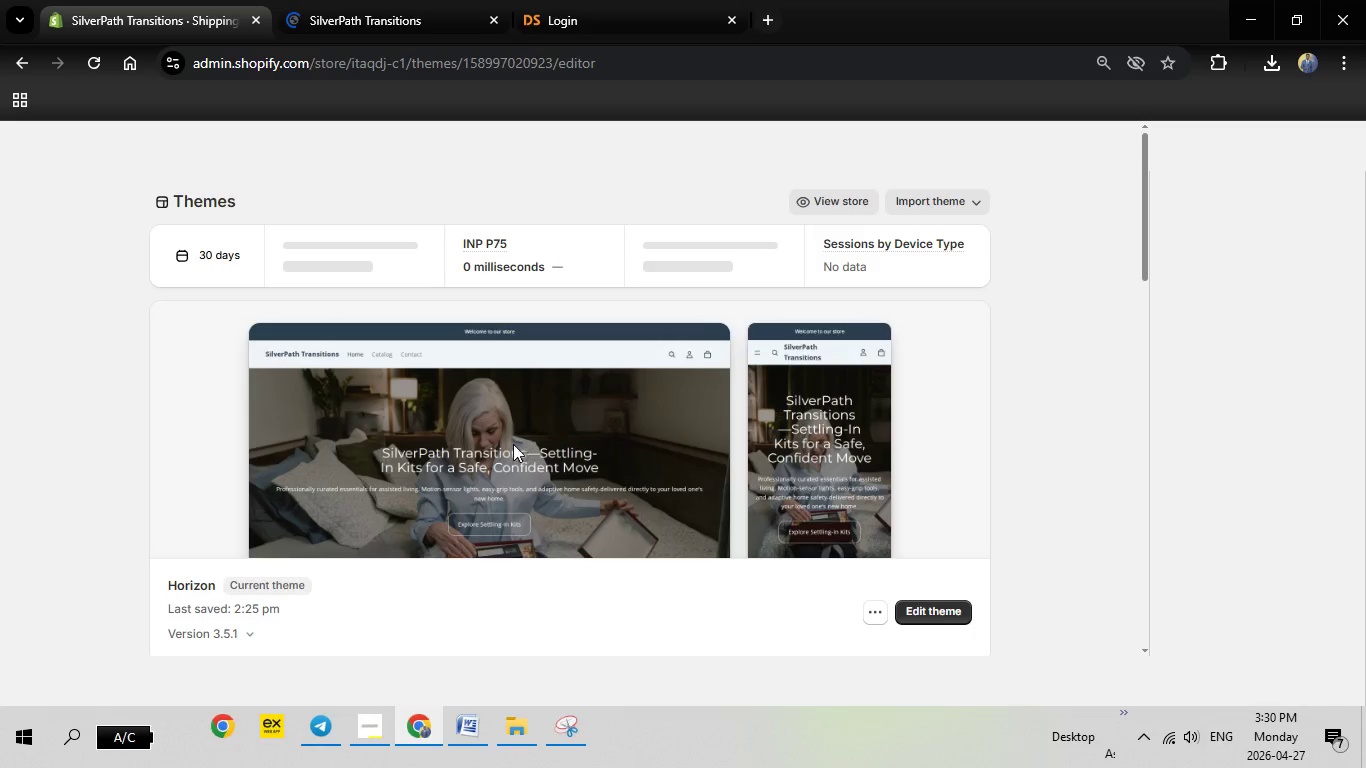 
double_click([1043, 610])
 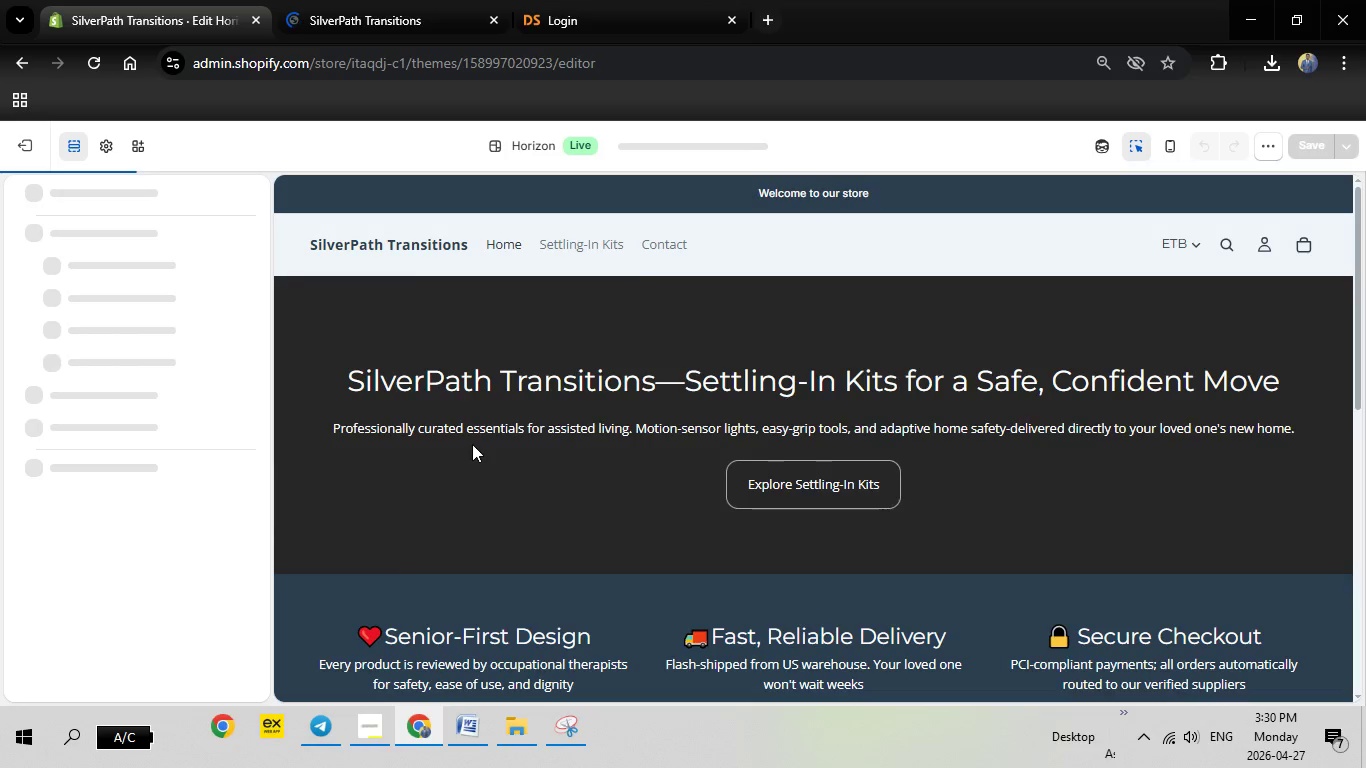 
mouse_move([114, 311])
 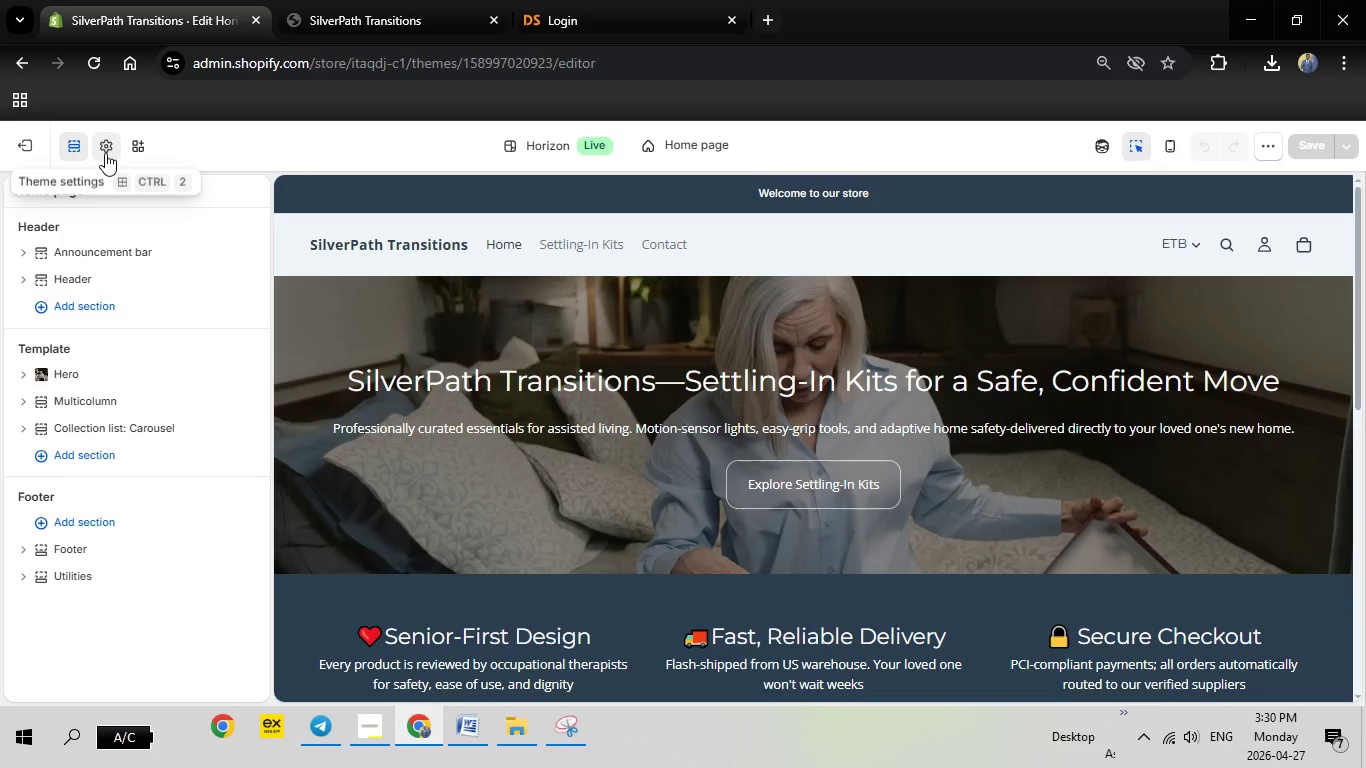 
left_click([105, 153])
 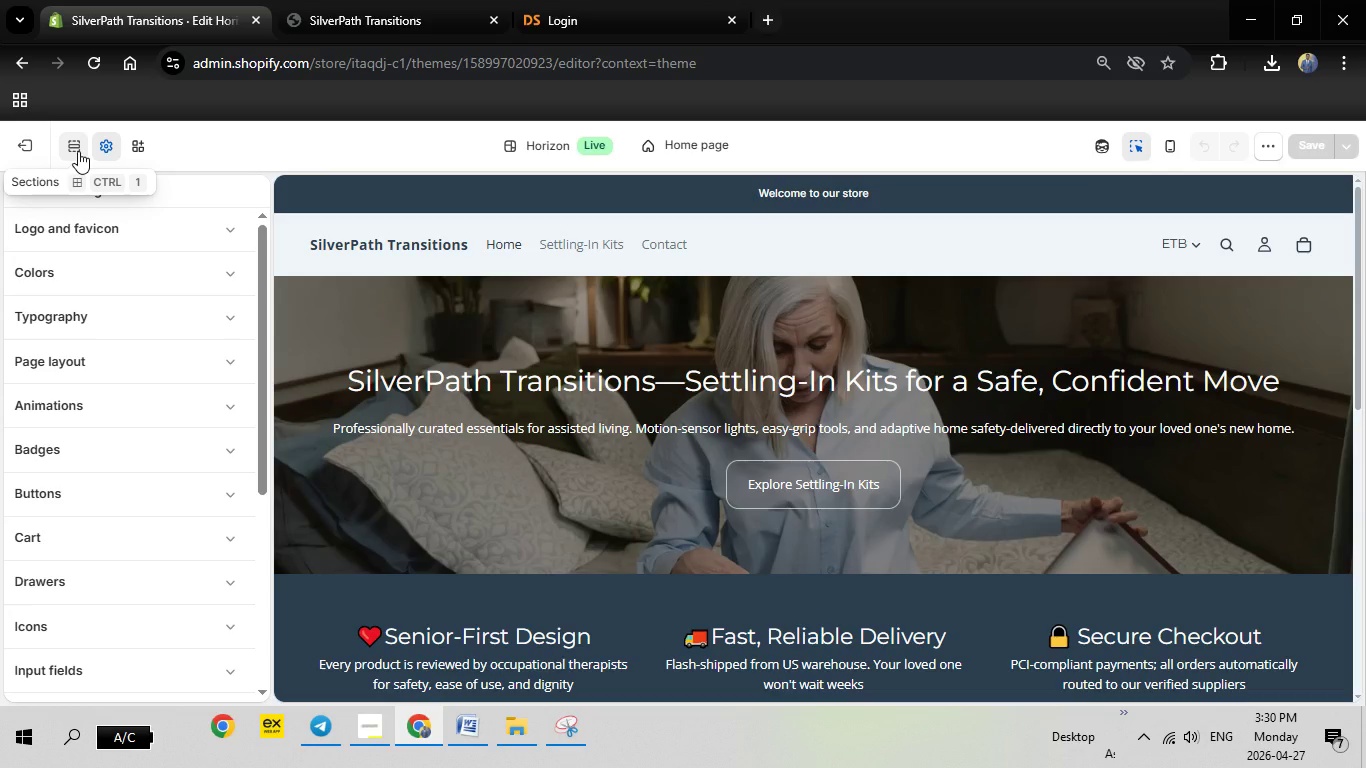 
wait(6.41)
 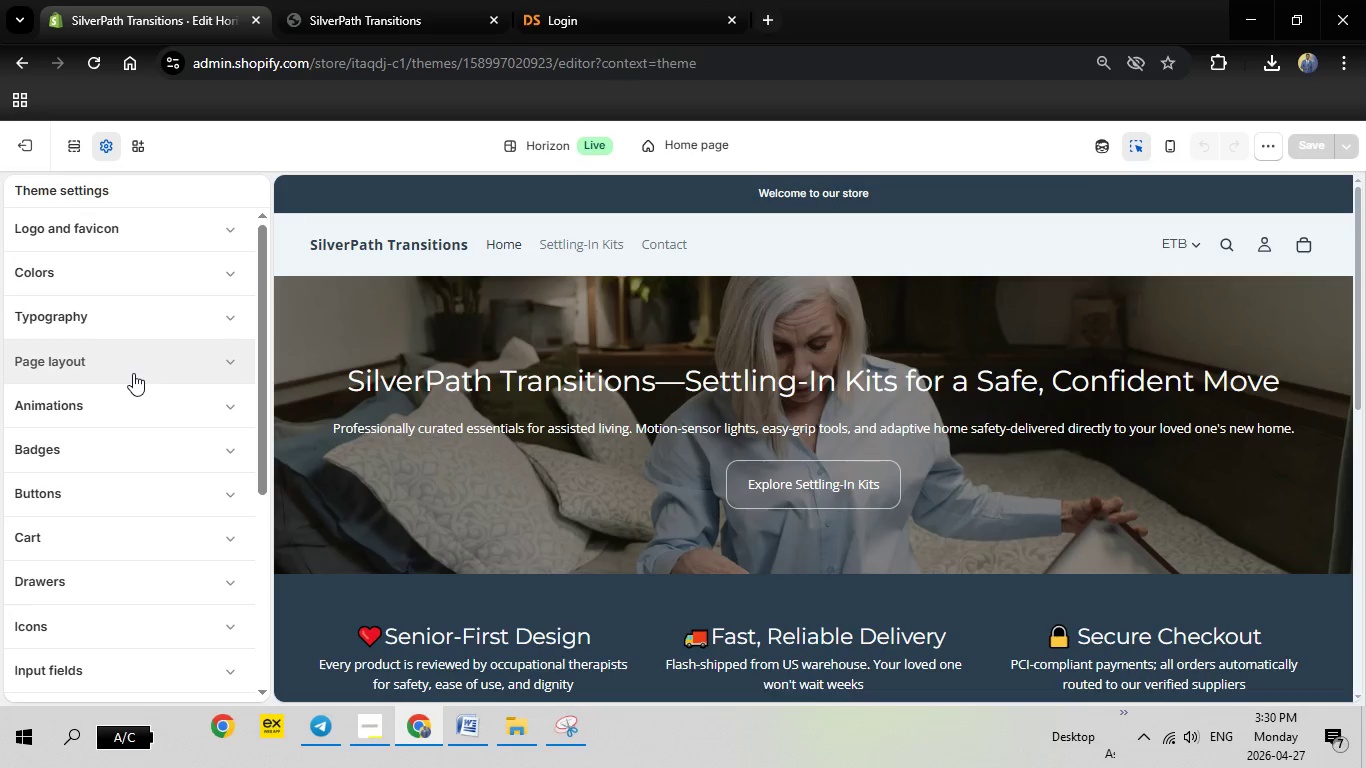 
scroll: coordinate [145, 315], scroll_direction: up, amount: 2.0
 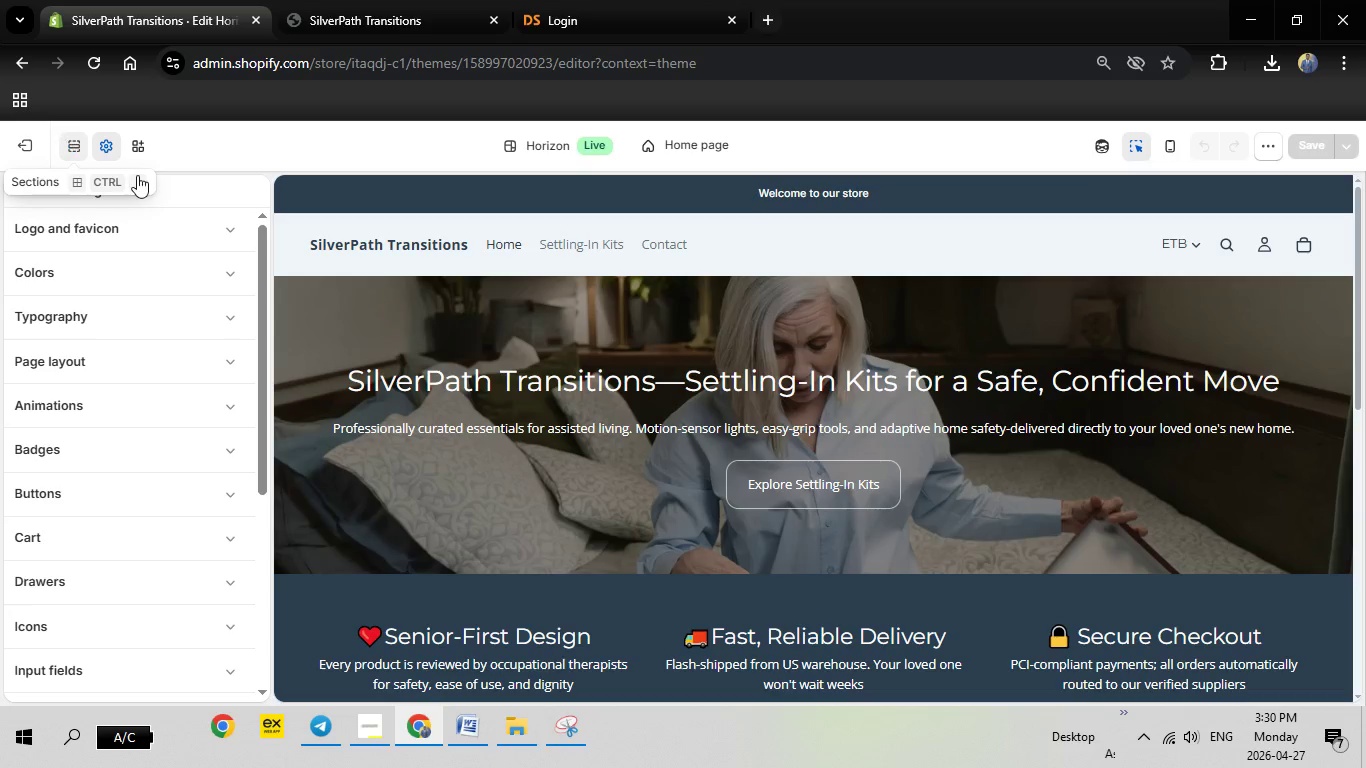 
scroll: coordinate [428, 458], scroll_direction: down, amount: 6.0
 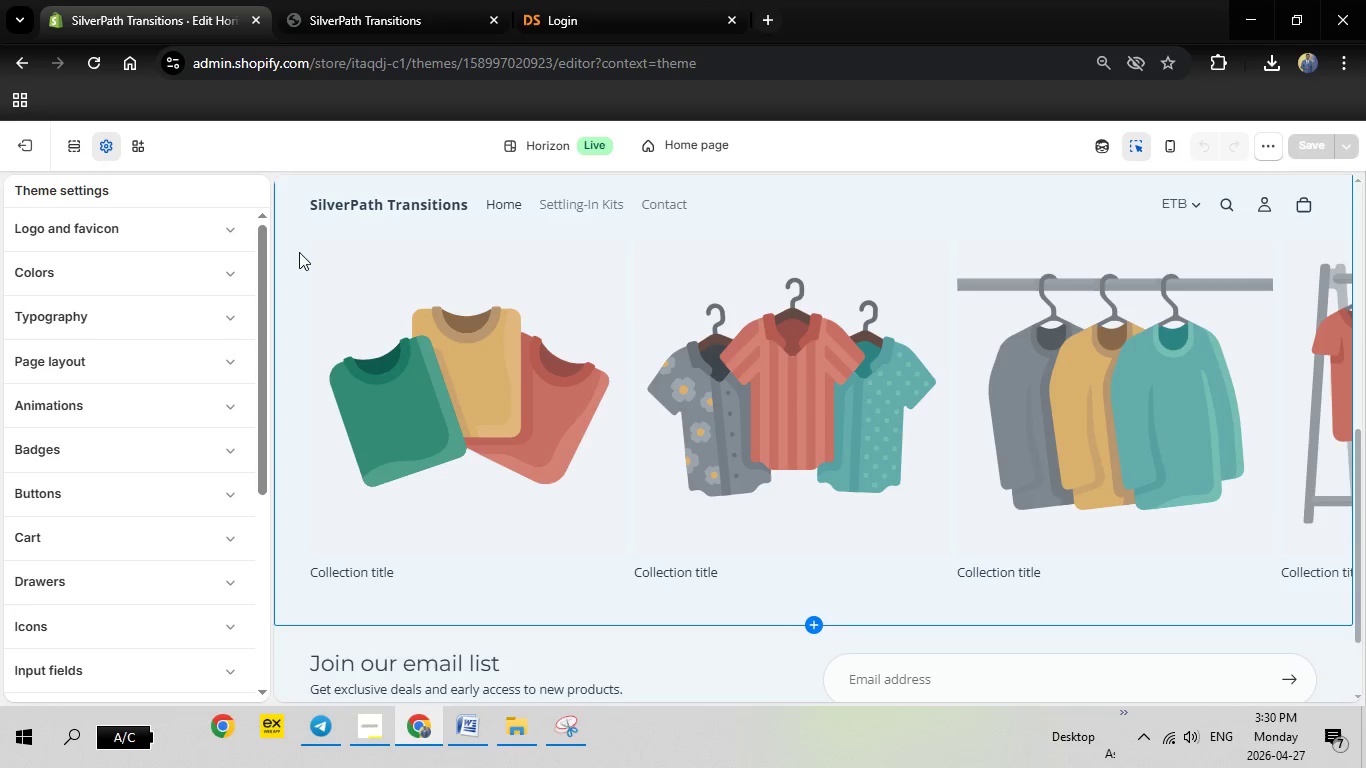 
left_click([299, 252])
 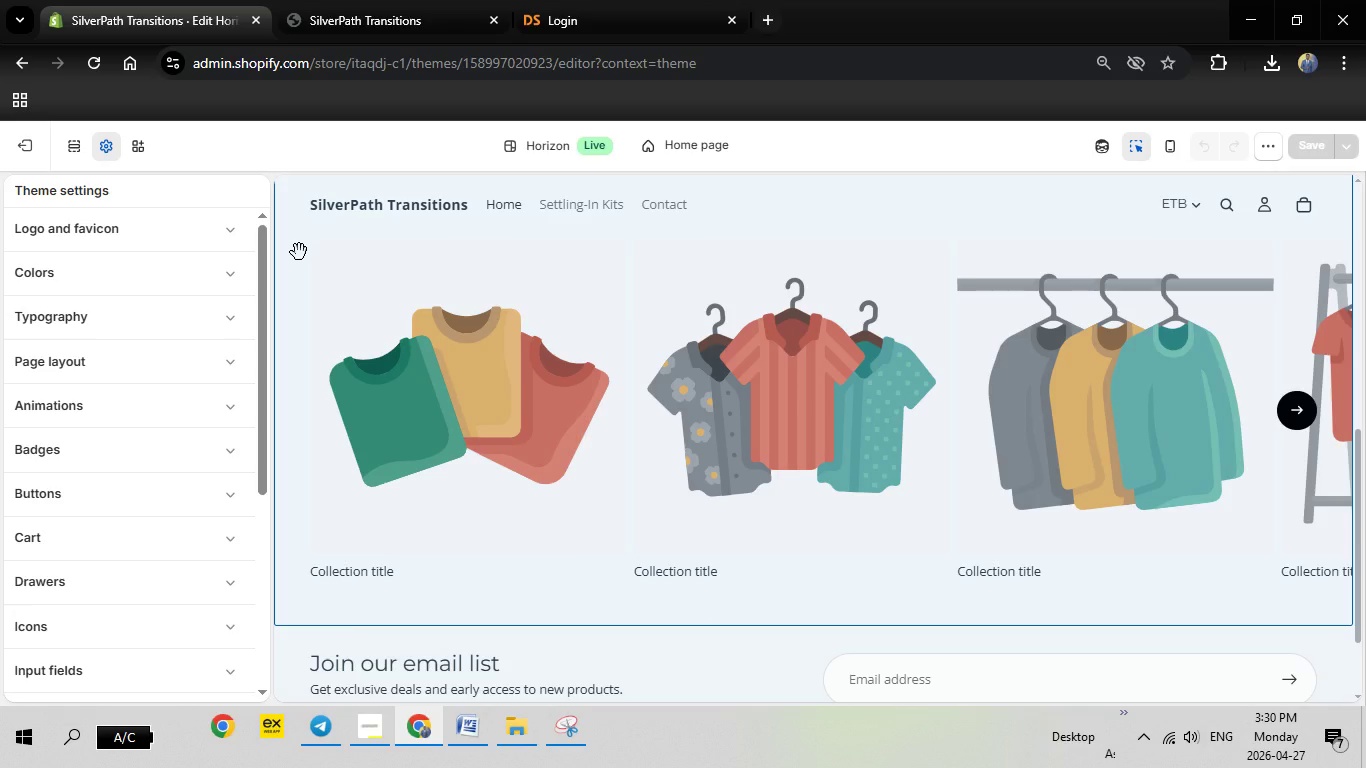 
scroll: coordinate [170, 442], scroll_direction: up, amount: 3.0
 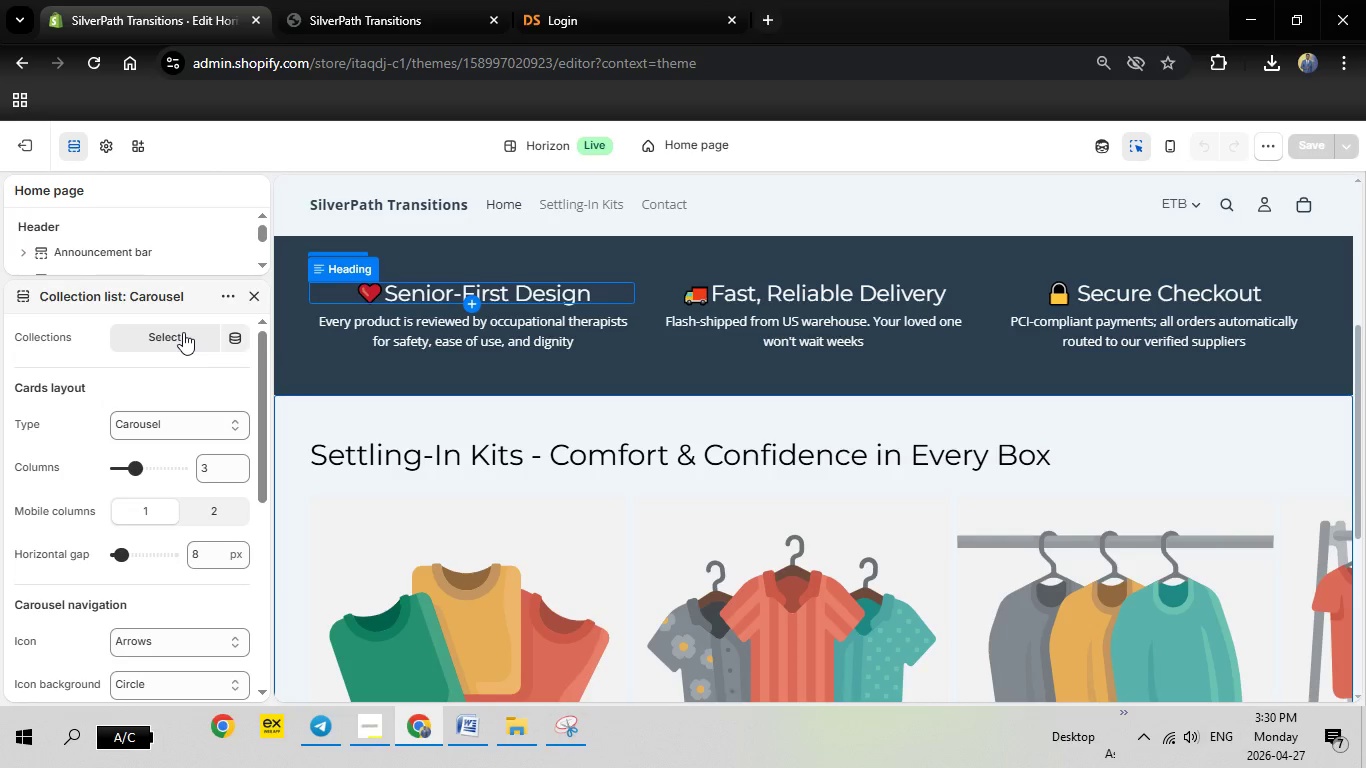 
left_click([183, 332])
 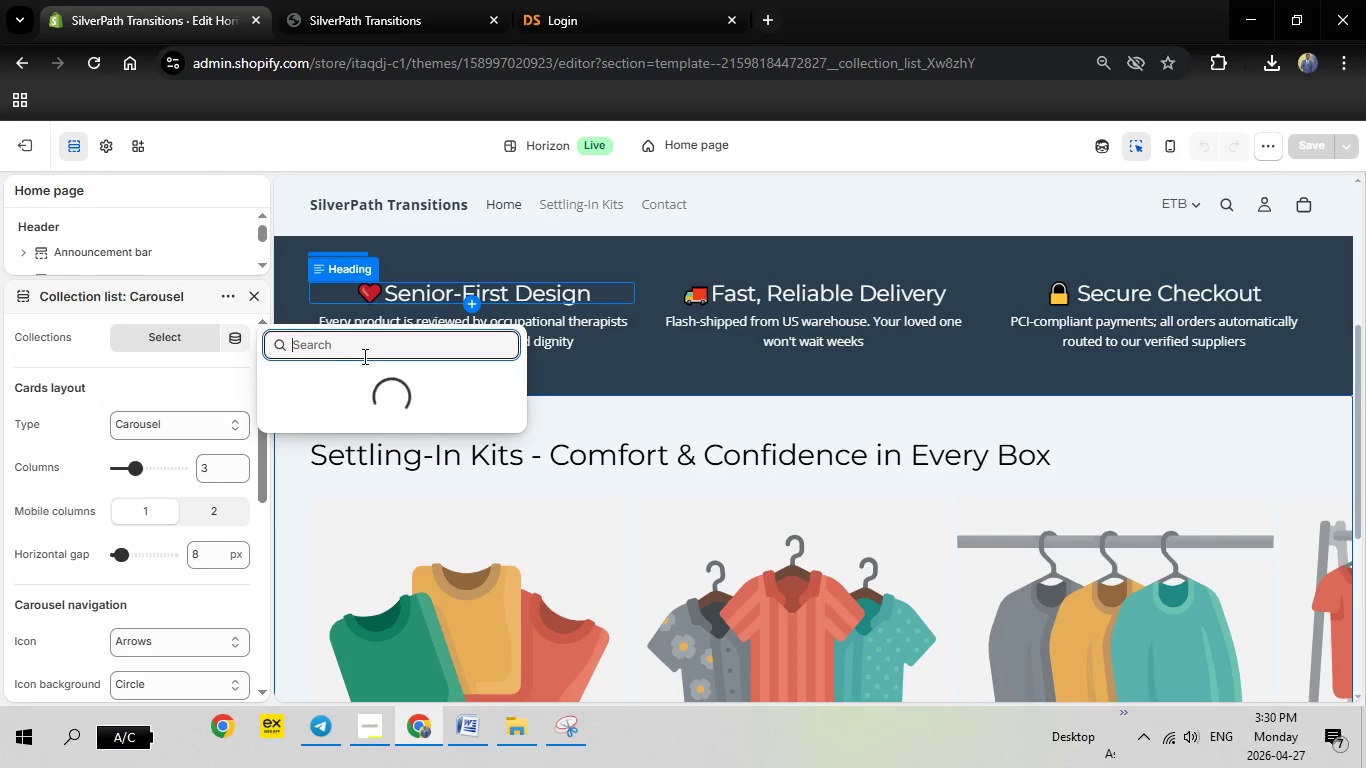 
mouse_move([369, 383])
 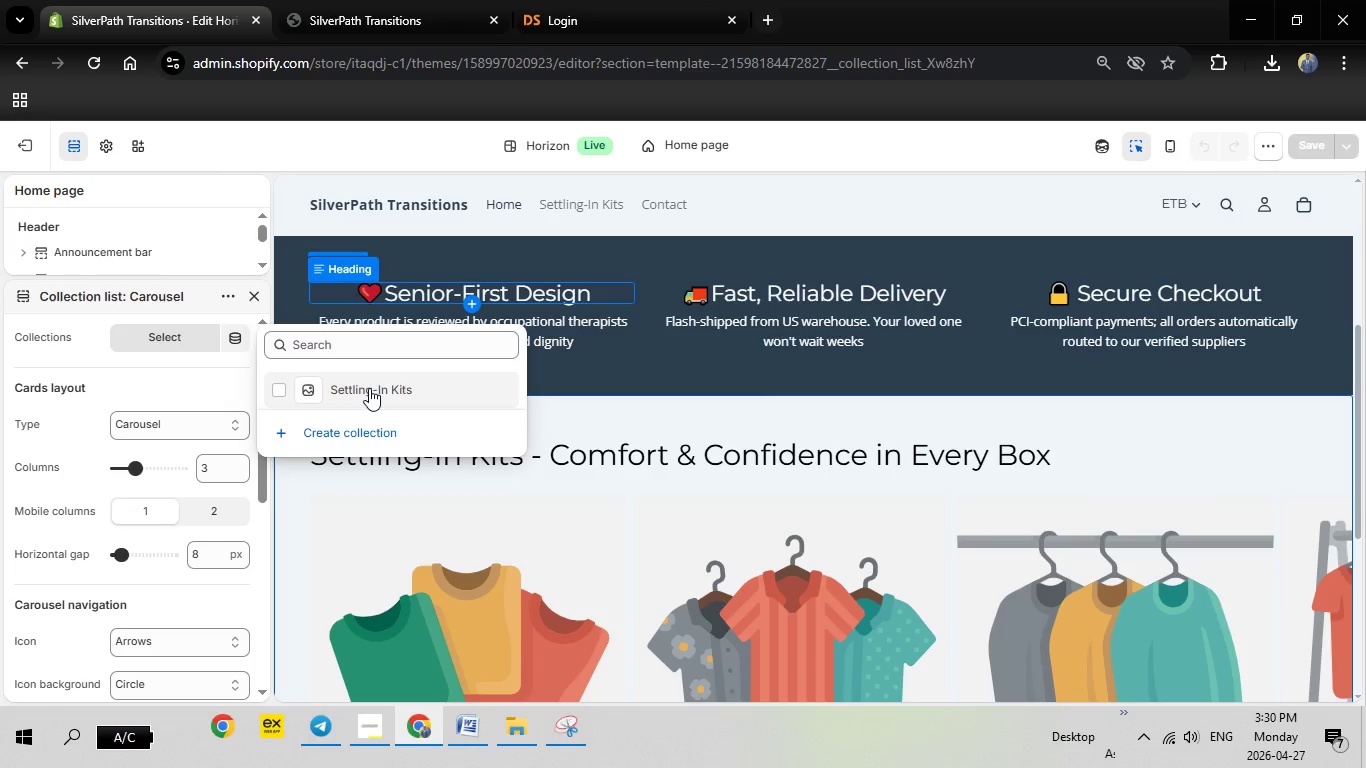 
left_click([369, 388])
 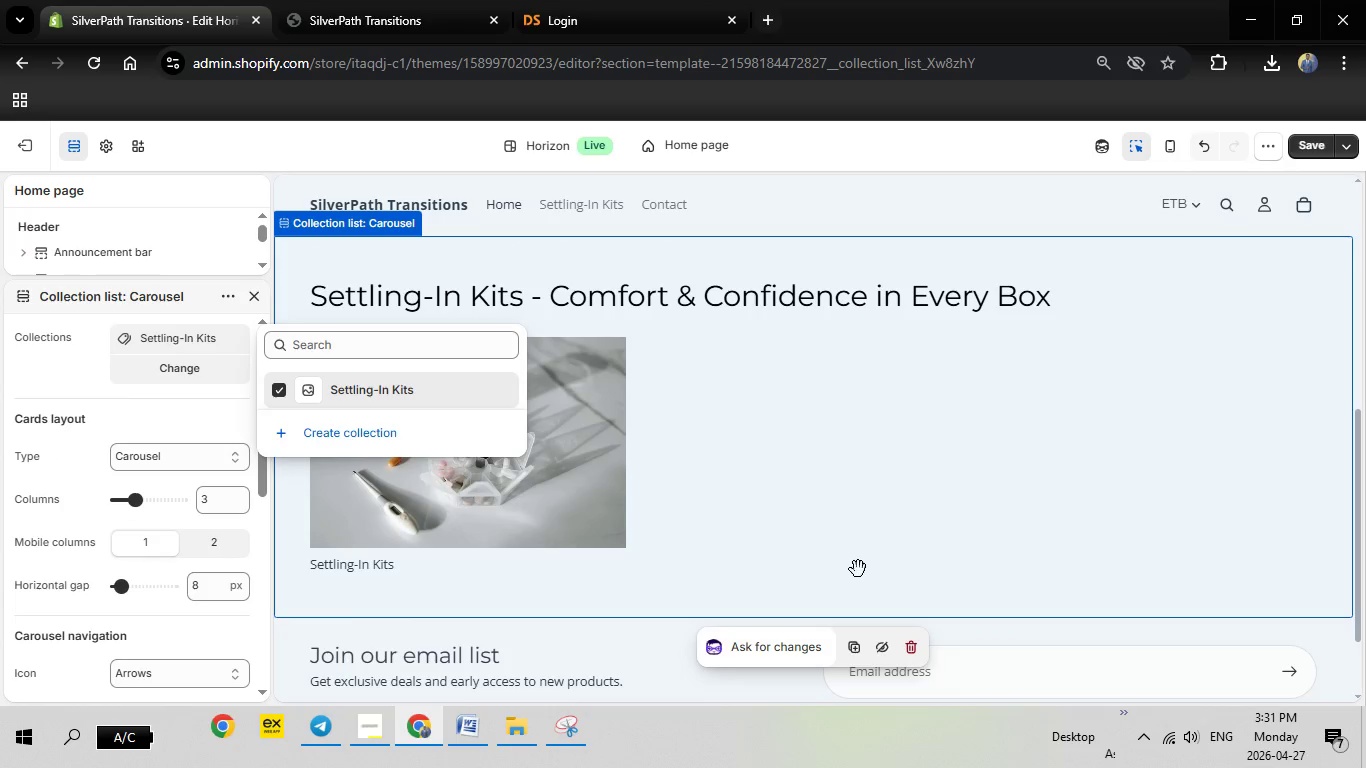 
wait(7.59)
 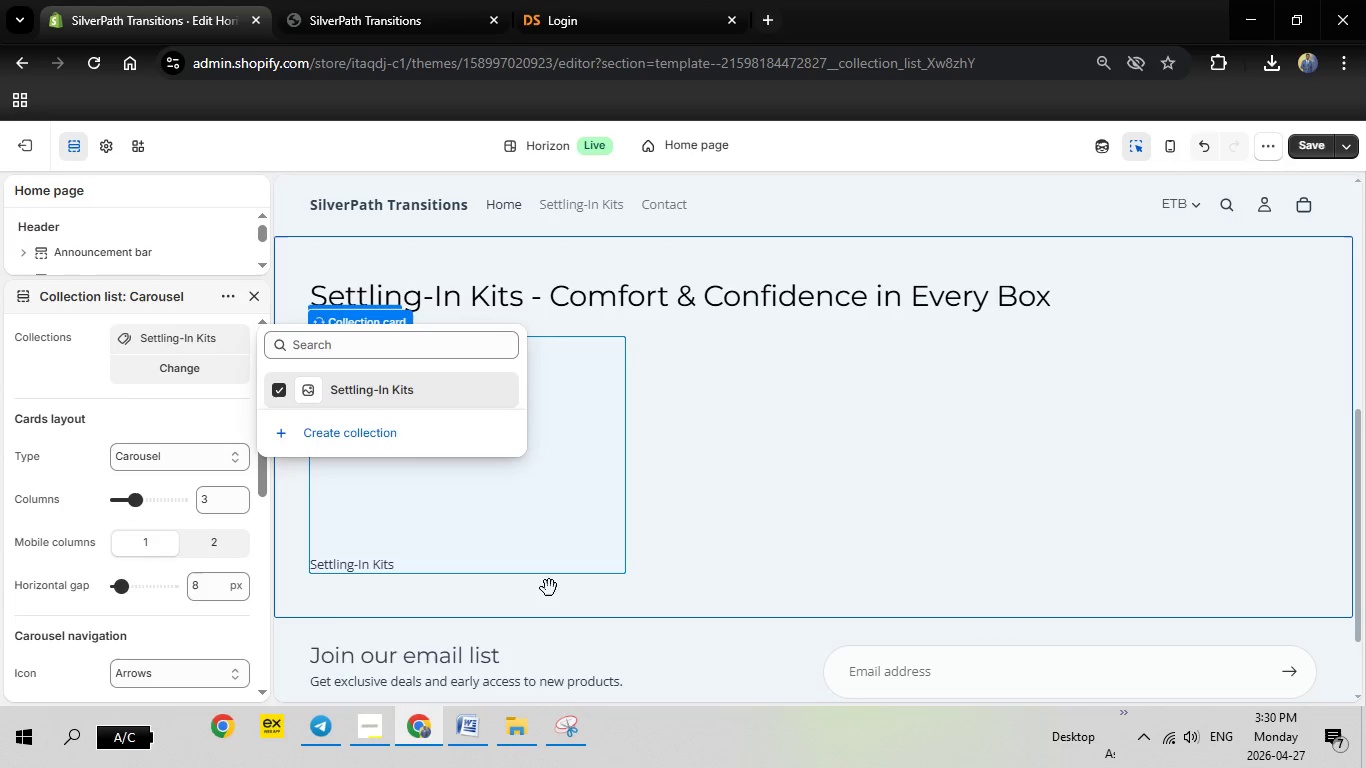 
scroll: coordinate [754, 451], scroll_direction: down, amount: 5.0
 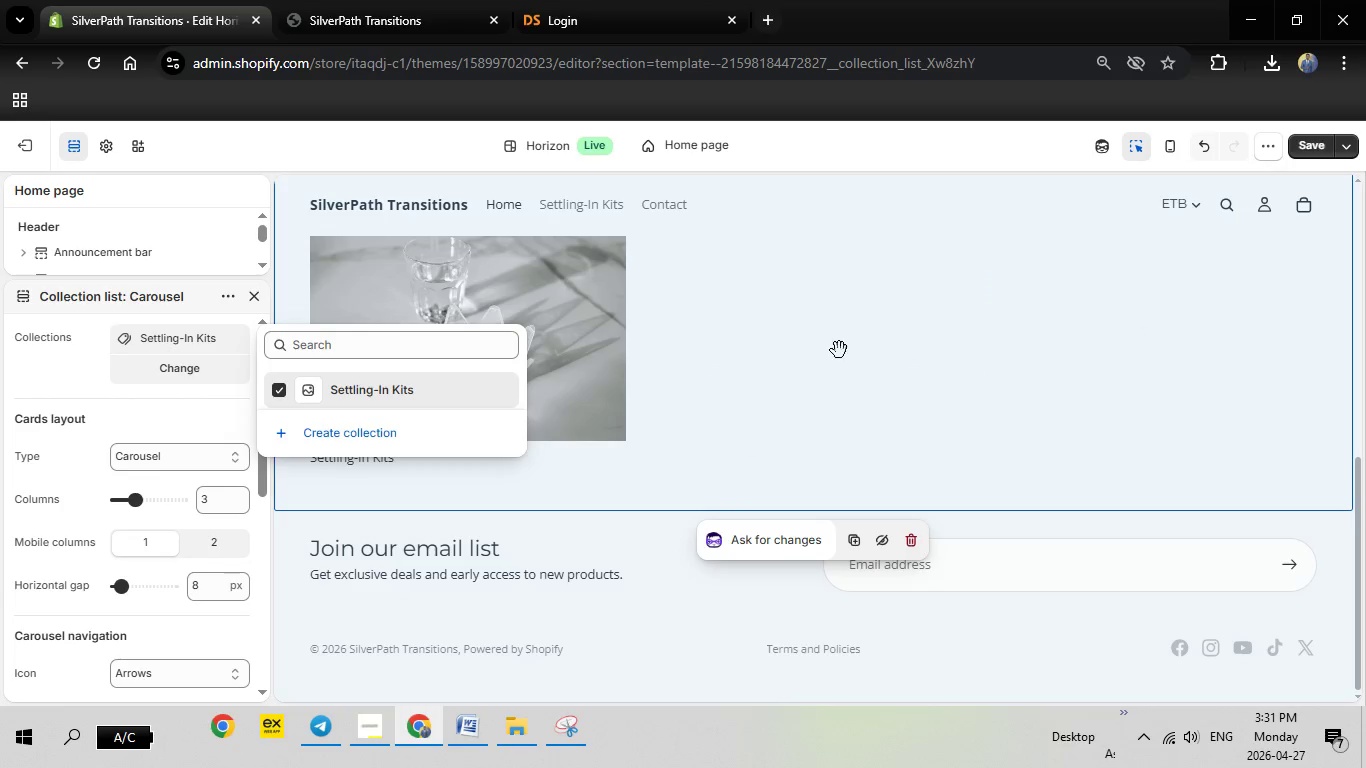 
wait(5.15)
 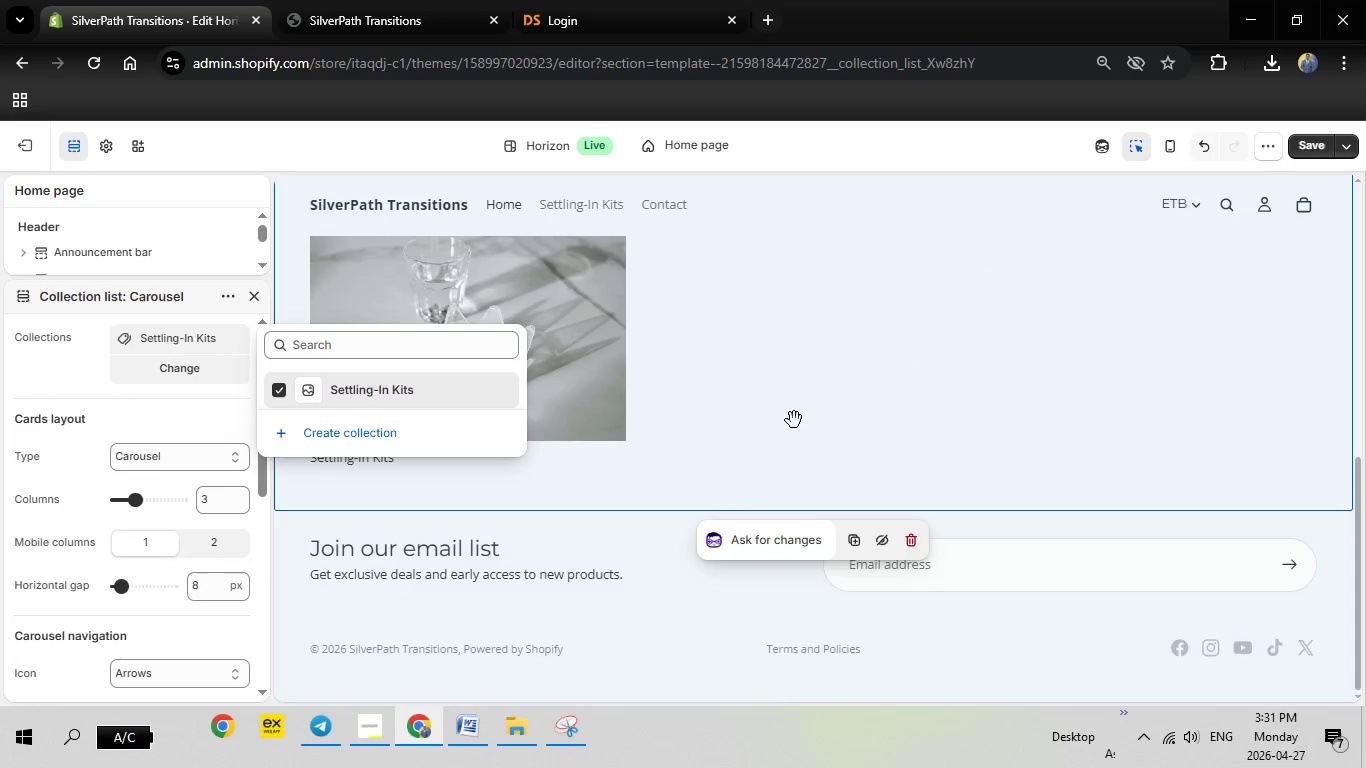 
left_click([1316, 141])
 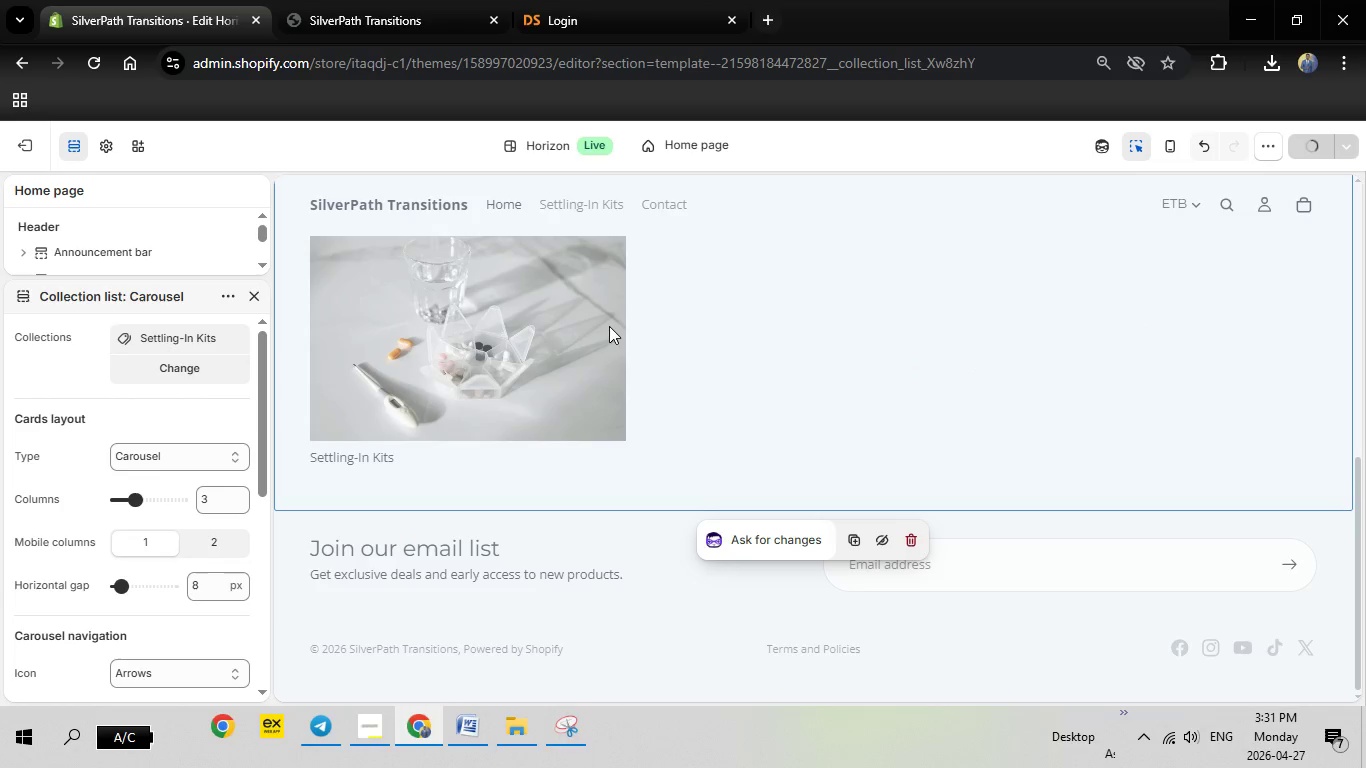 
scroll: coordinate [672, 384], scroll_direction: up, amount: 3.0
 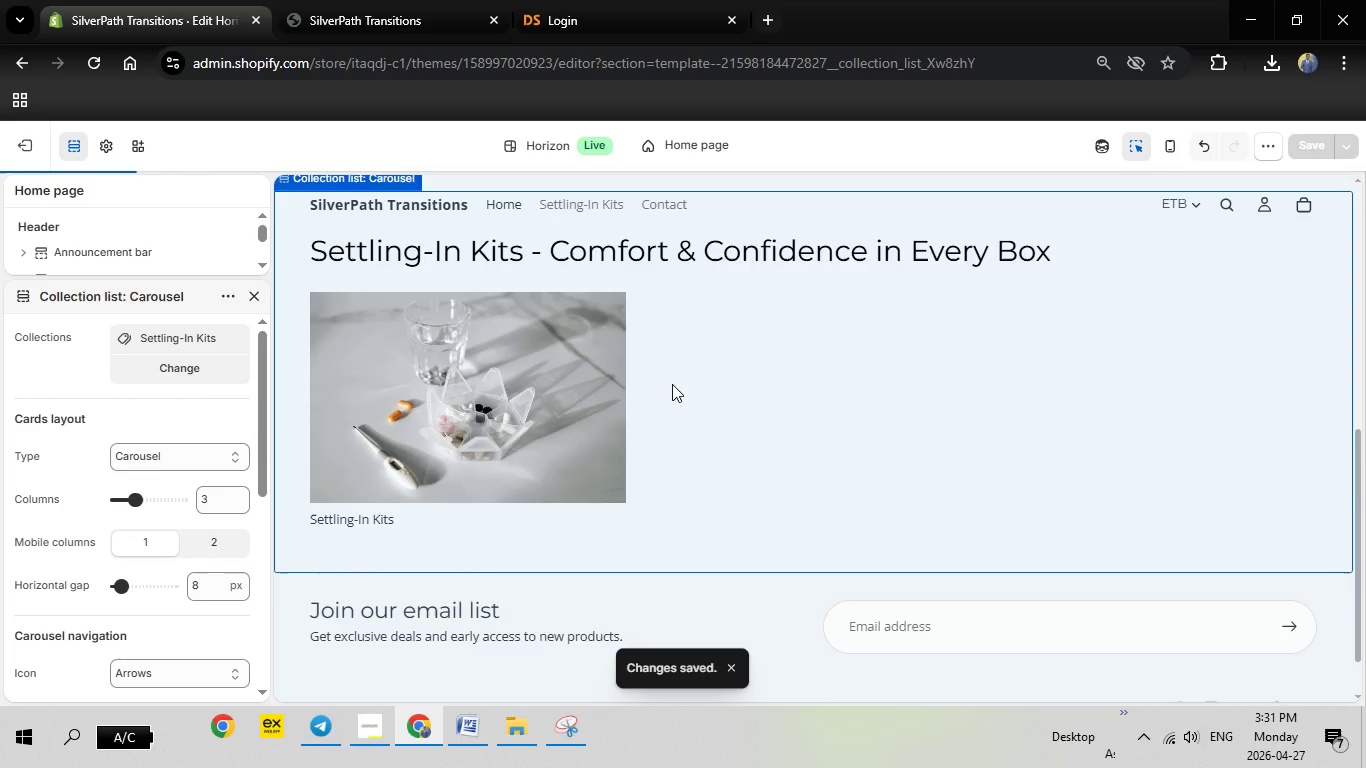 
scroll: coordinate [672, 384], scroll_direction: down, amount: 2.0
 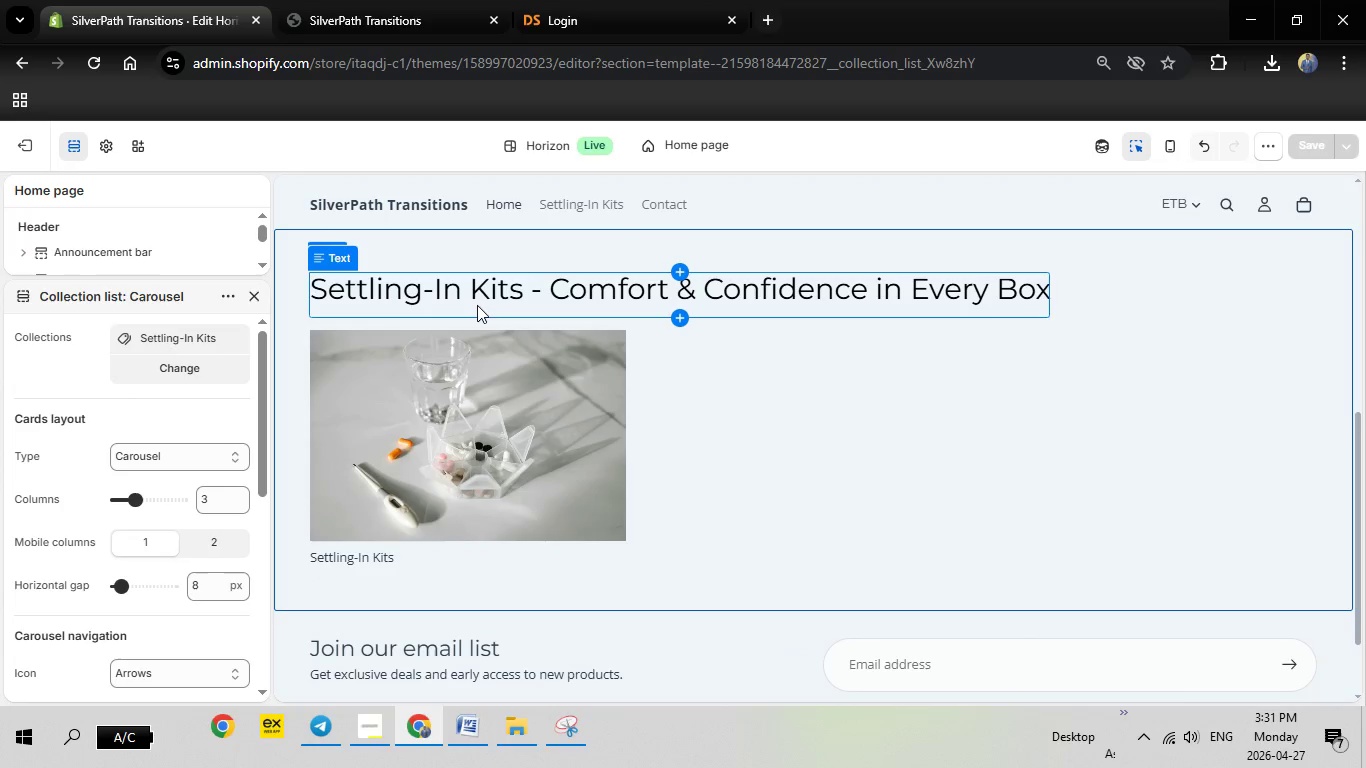 
wait(6.62)
 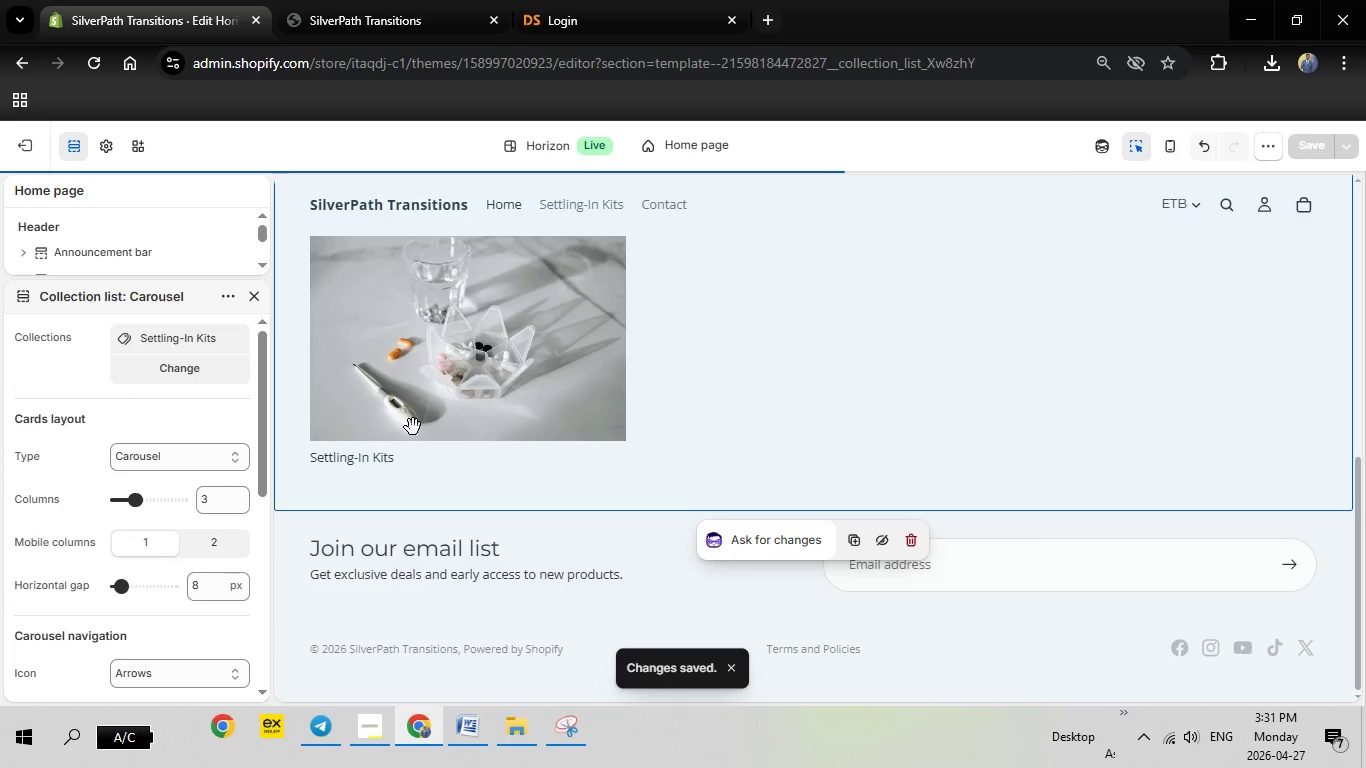 
left_click([499, 246])
 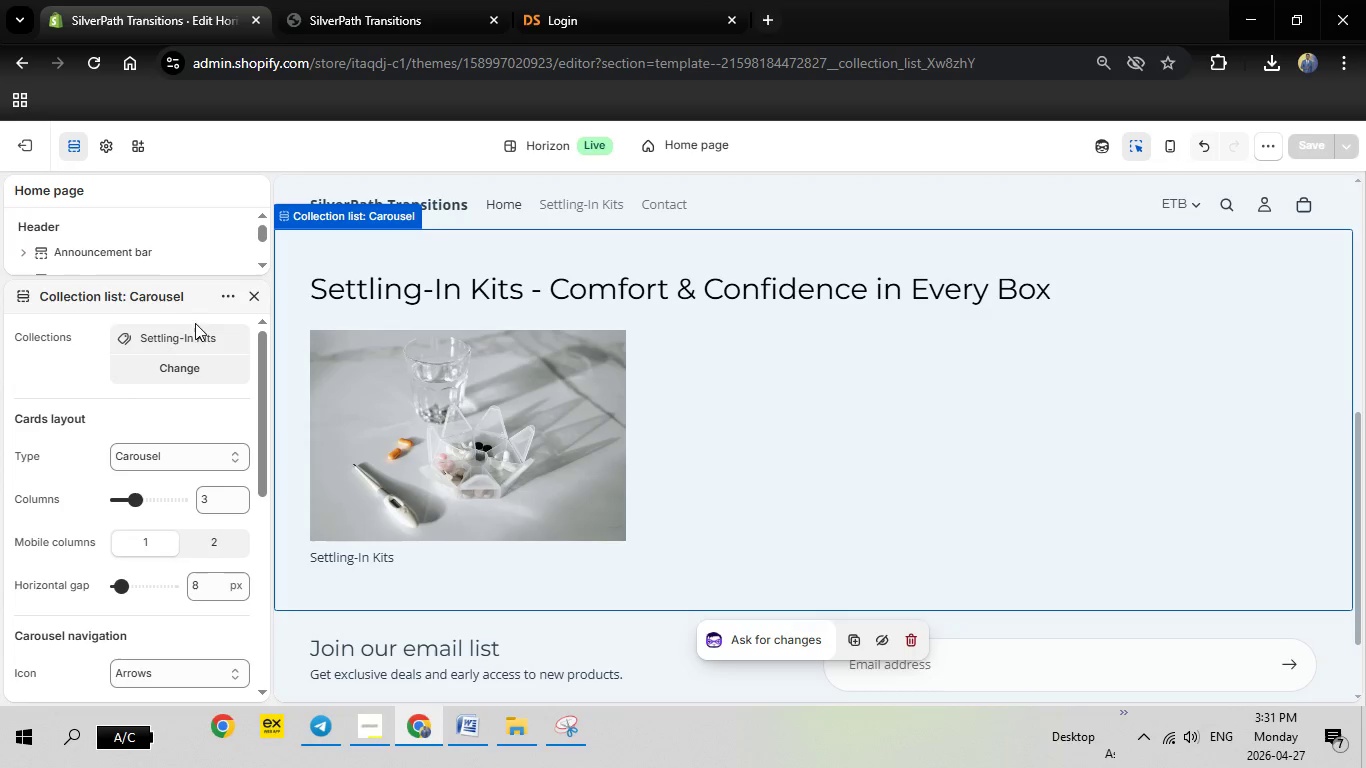 
scroll: coordinate [178, 335], scroll_direction: down, amount: 2.0
 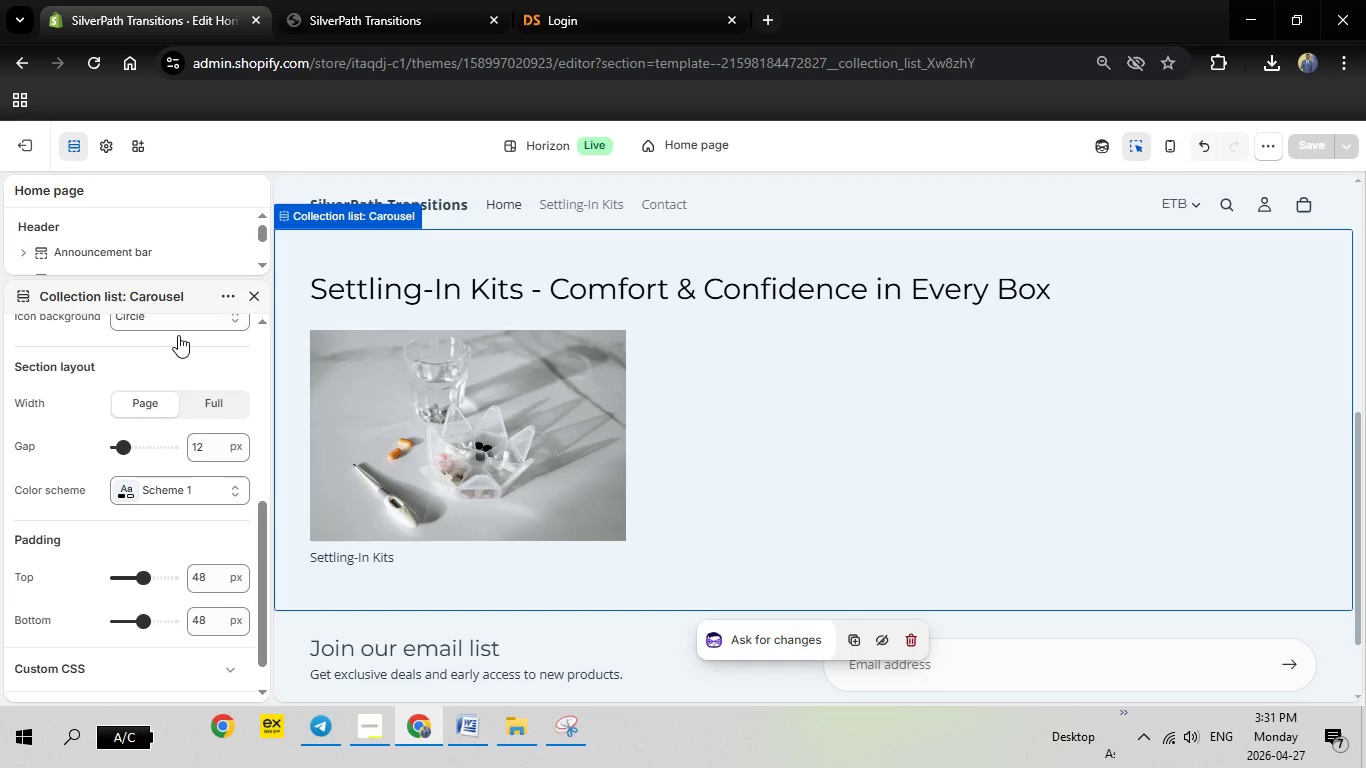 
scroll: coordinate [169, 381], scroll_direction: up, amount: 6.0
 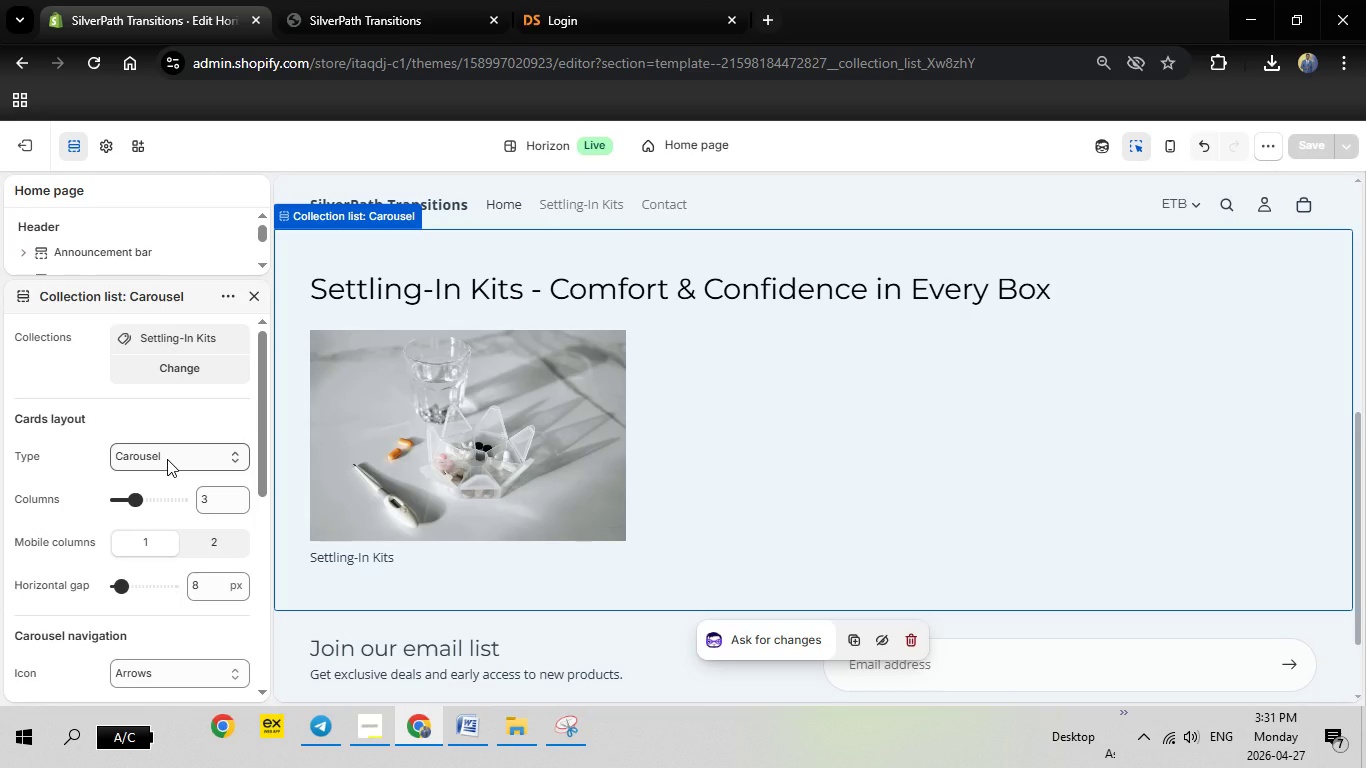 
left_click([167, 459])
 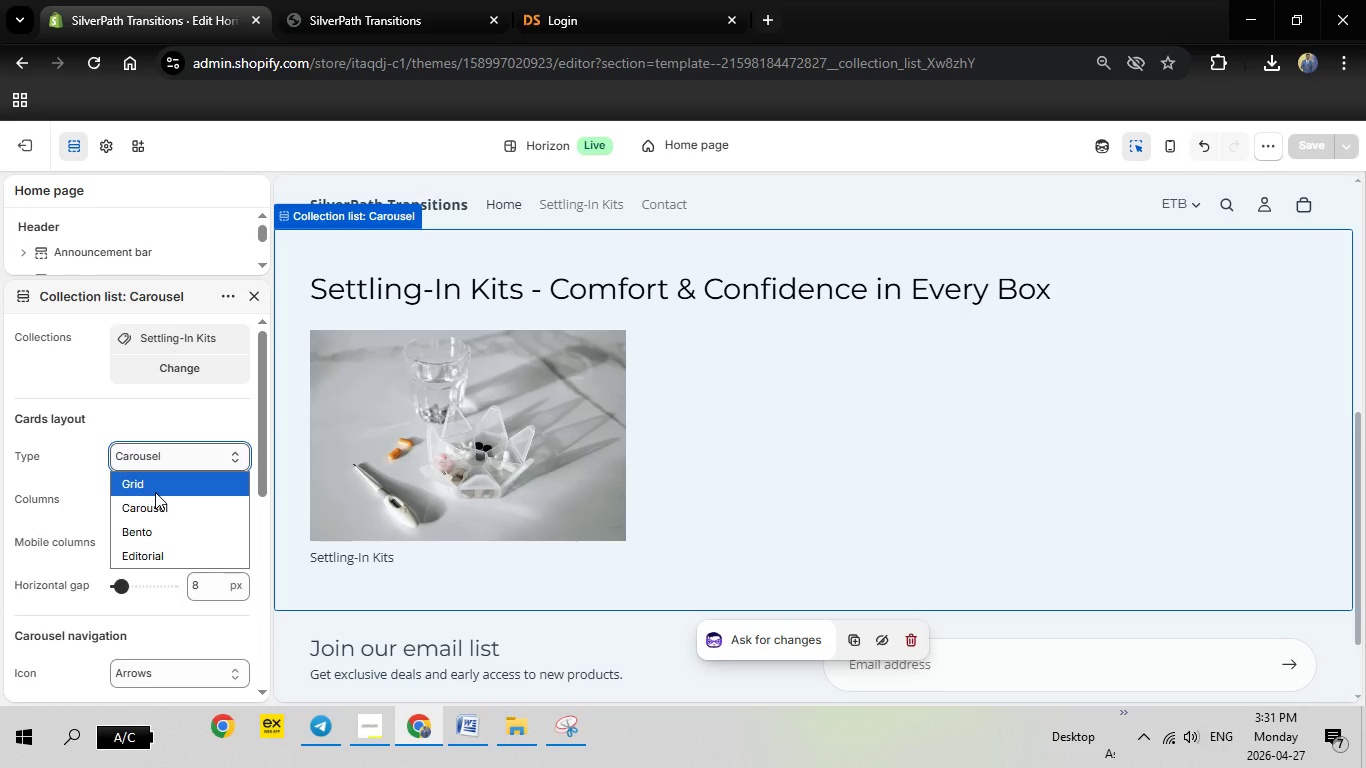 
left_click([155, 492])
 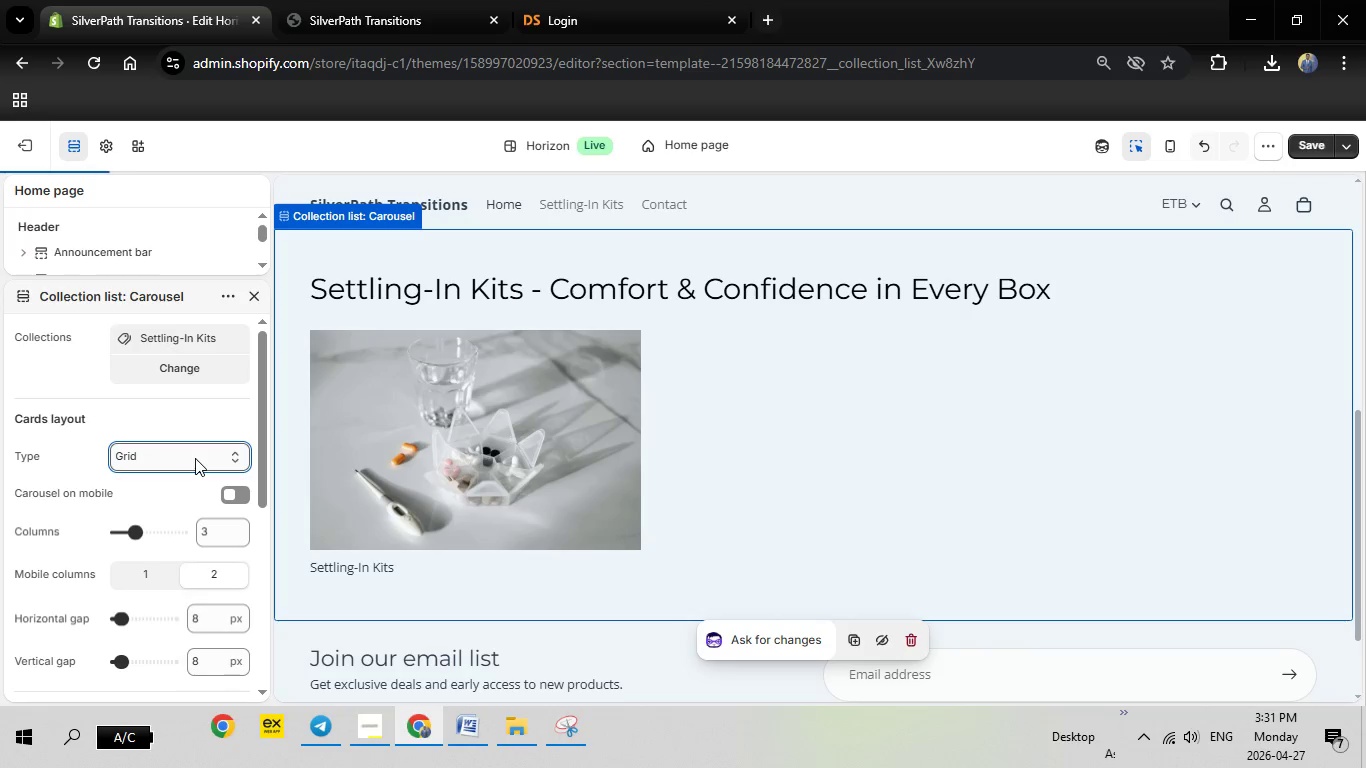 
left_click([195, 458])
 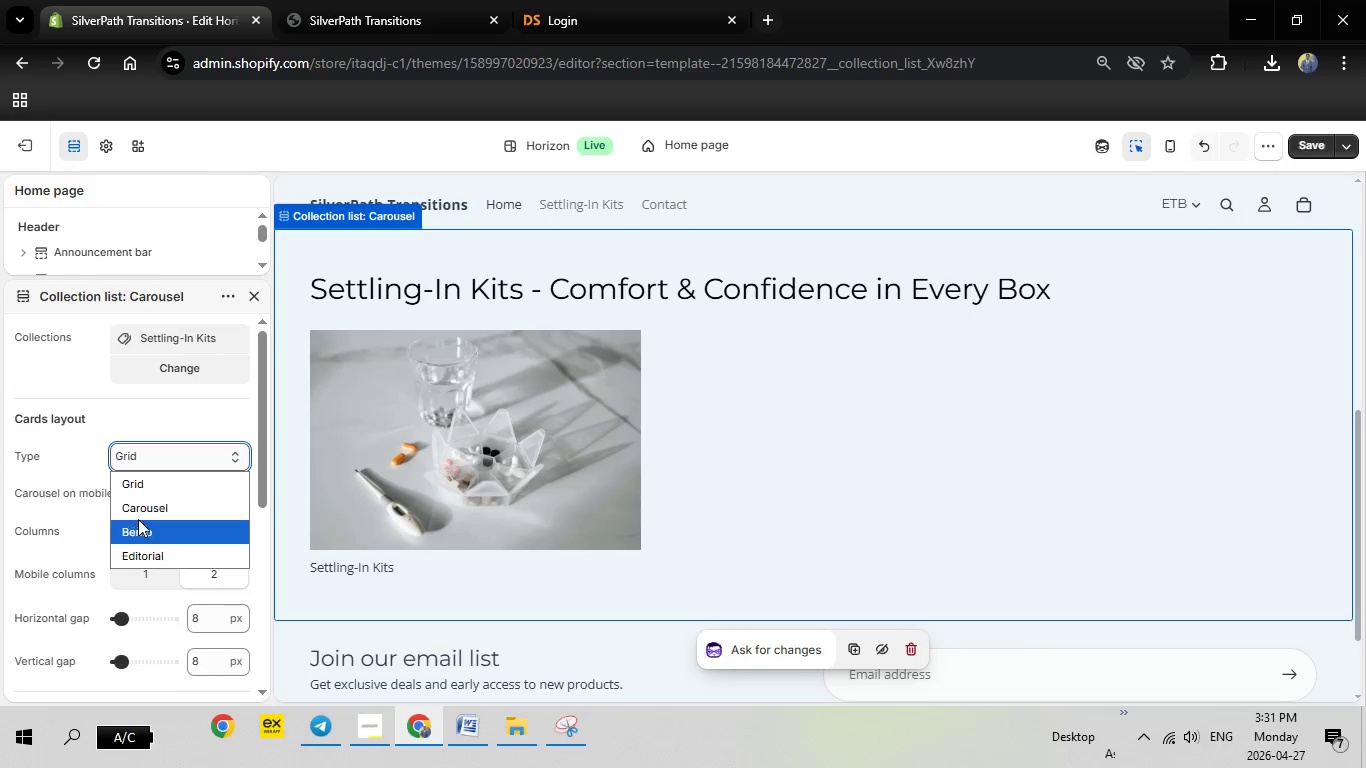 
left_click([144, 510])
 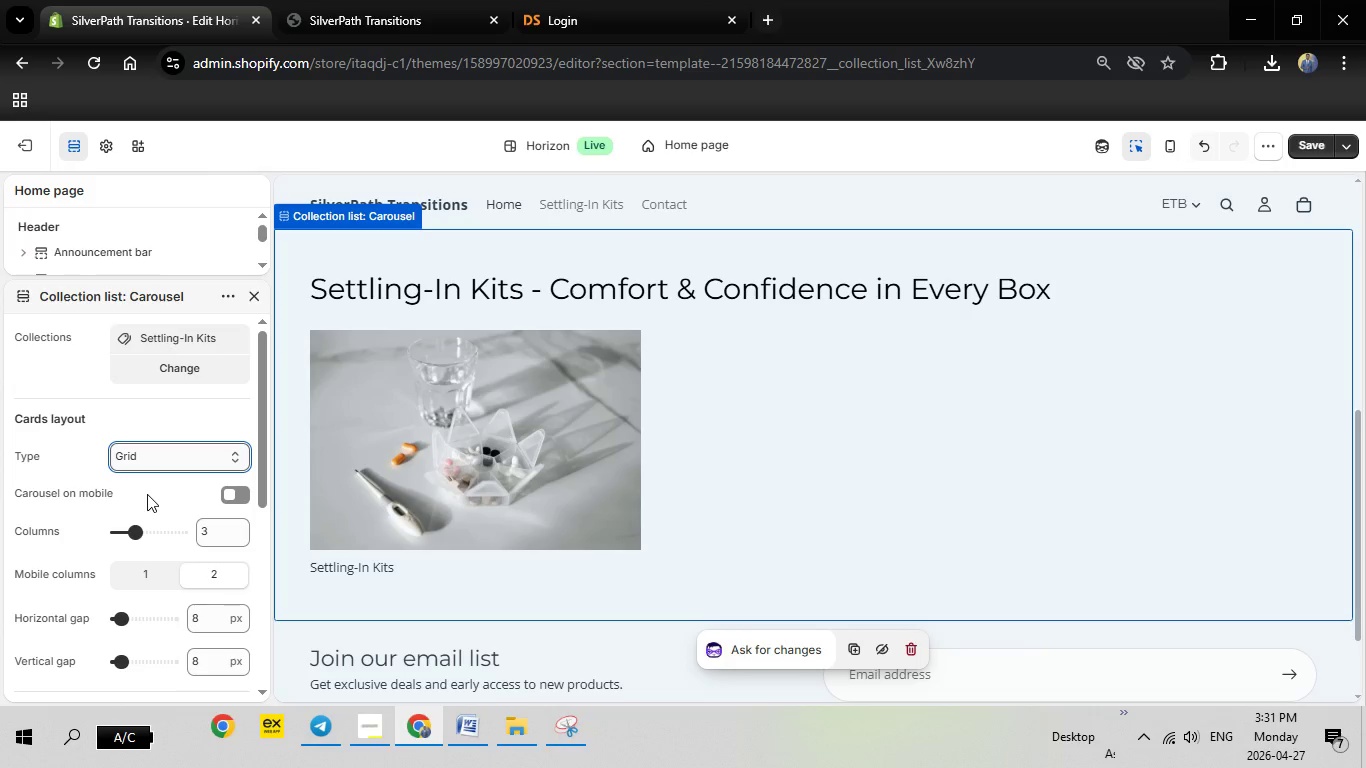 
mouse_move([182, 492])
 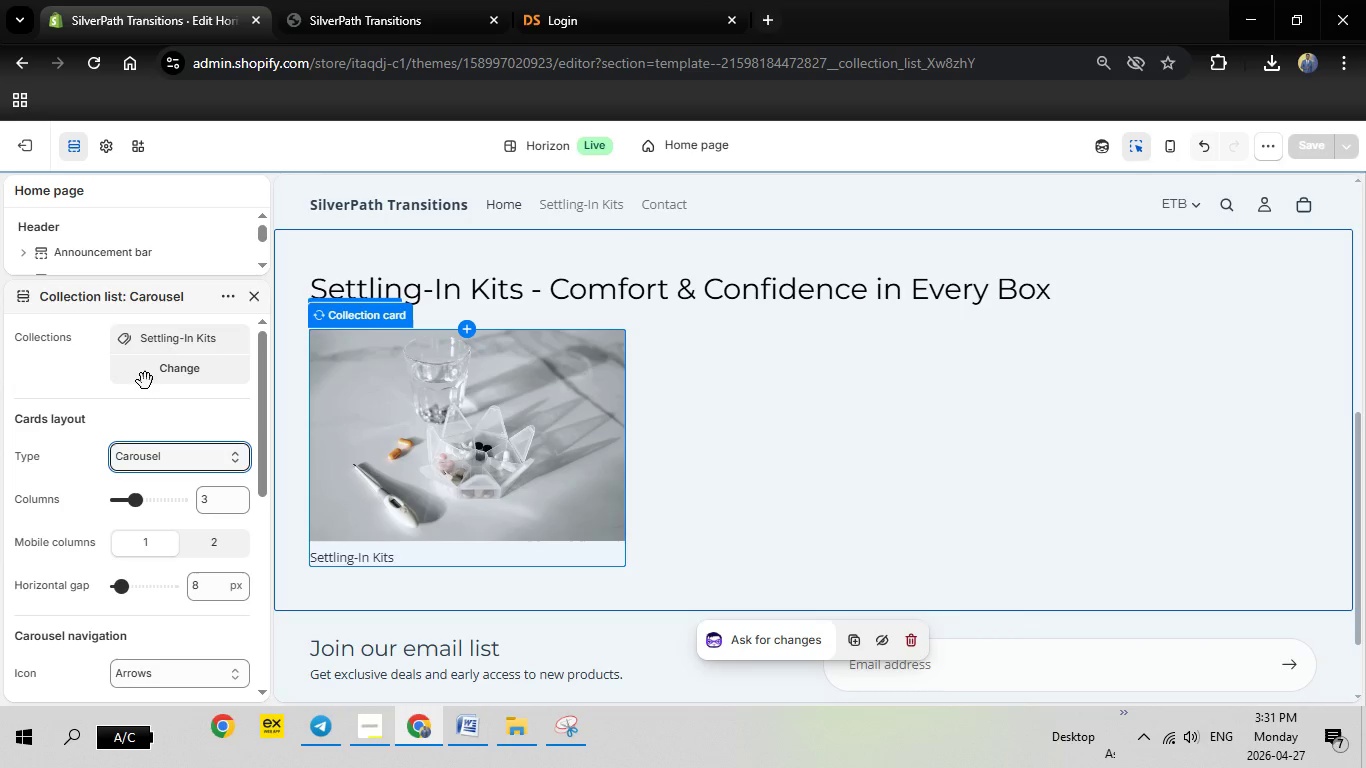 
scroll: coordinate [173, 365], scroll_direction: up, amount: 3.0
 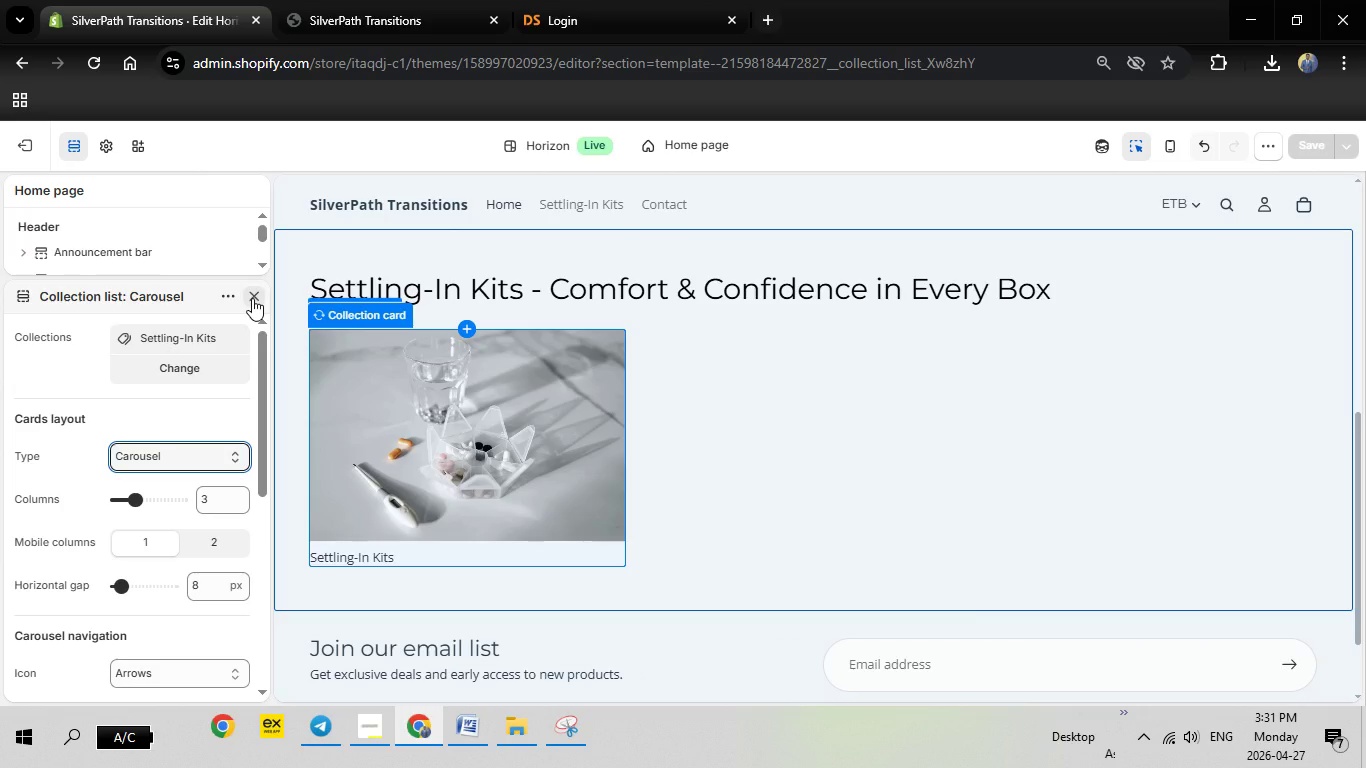 
left_click([252, 298])
 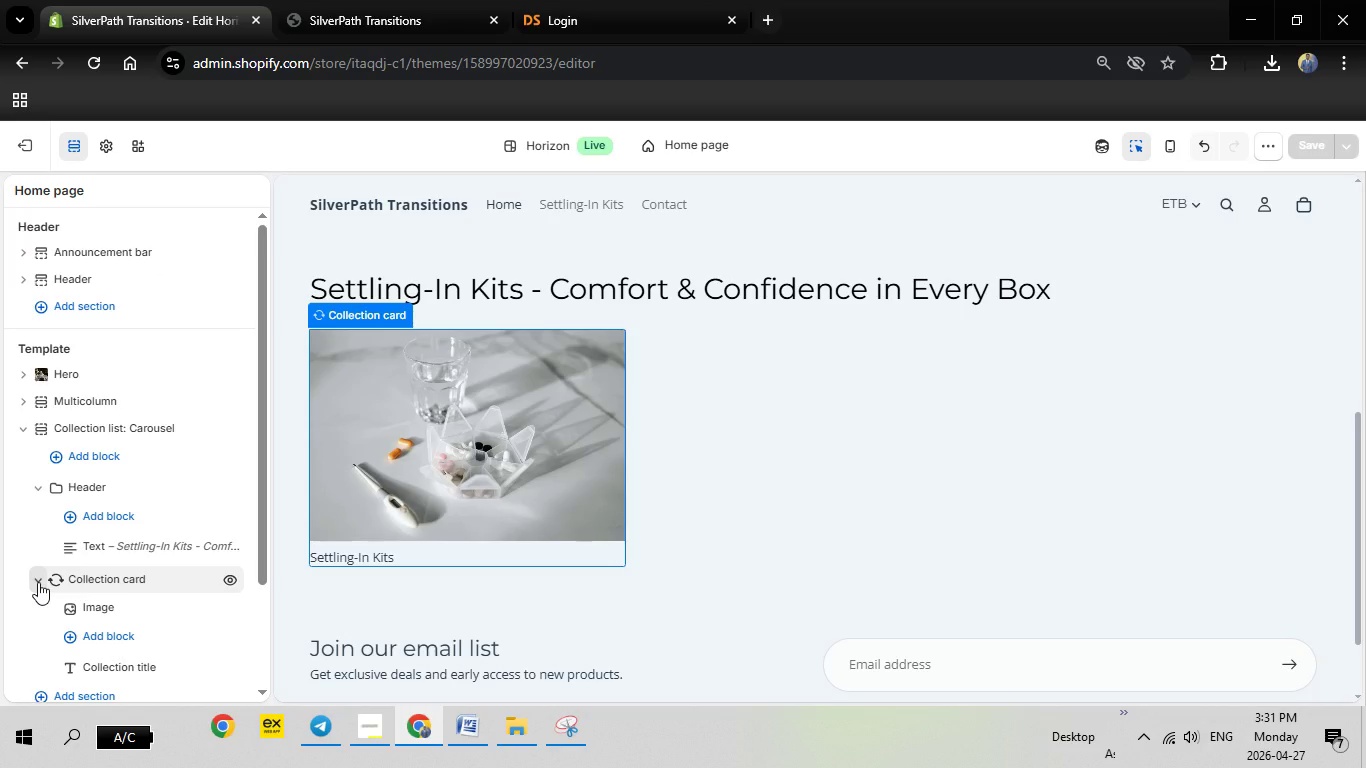 
wait(7.44)
 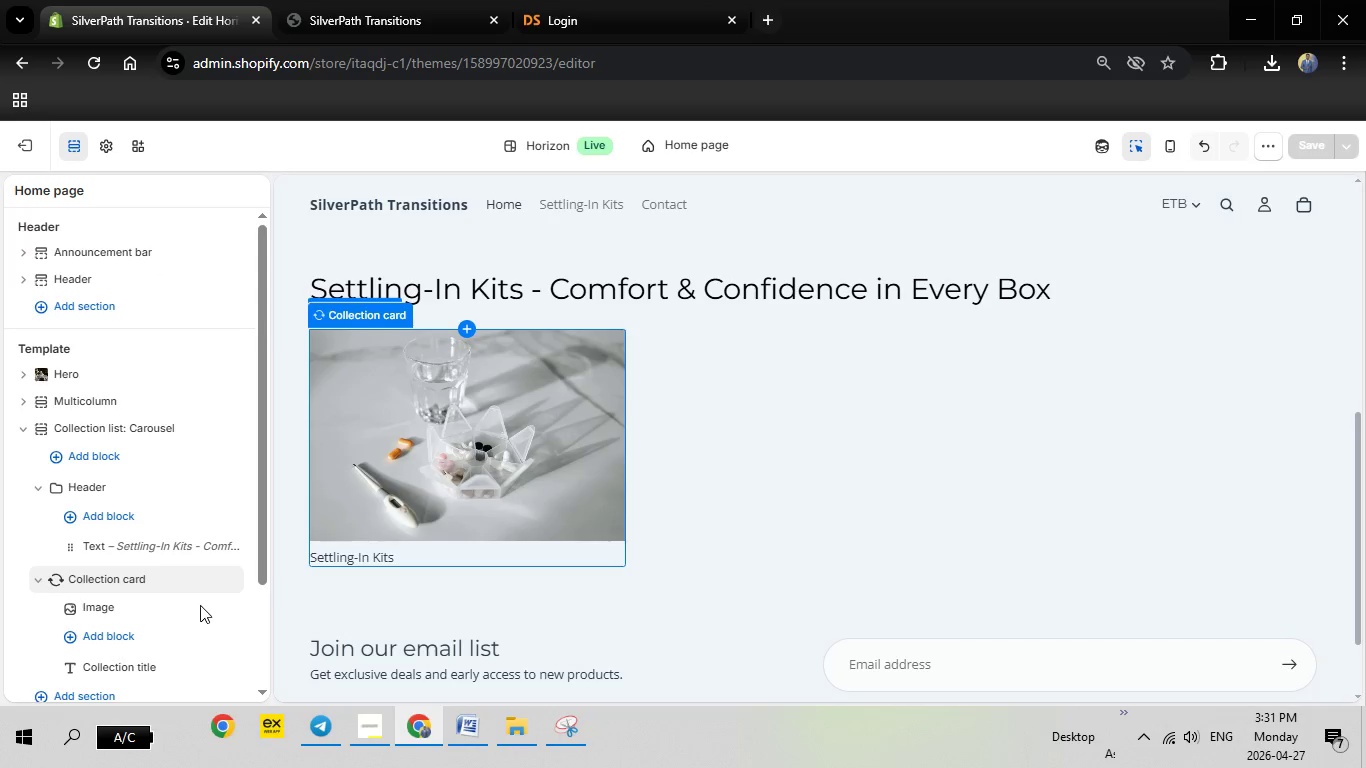 
right_click([103, 576])
 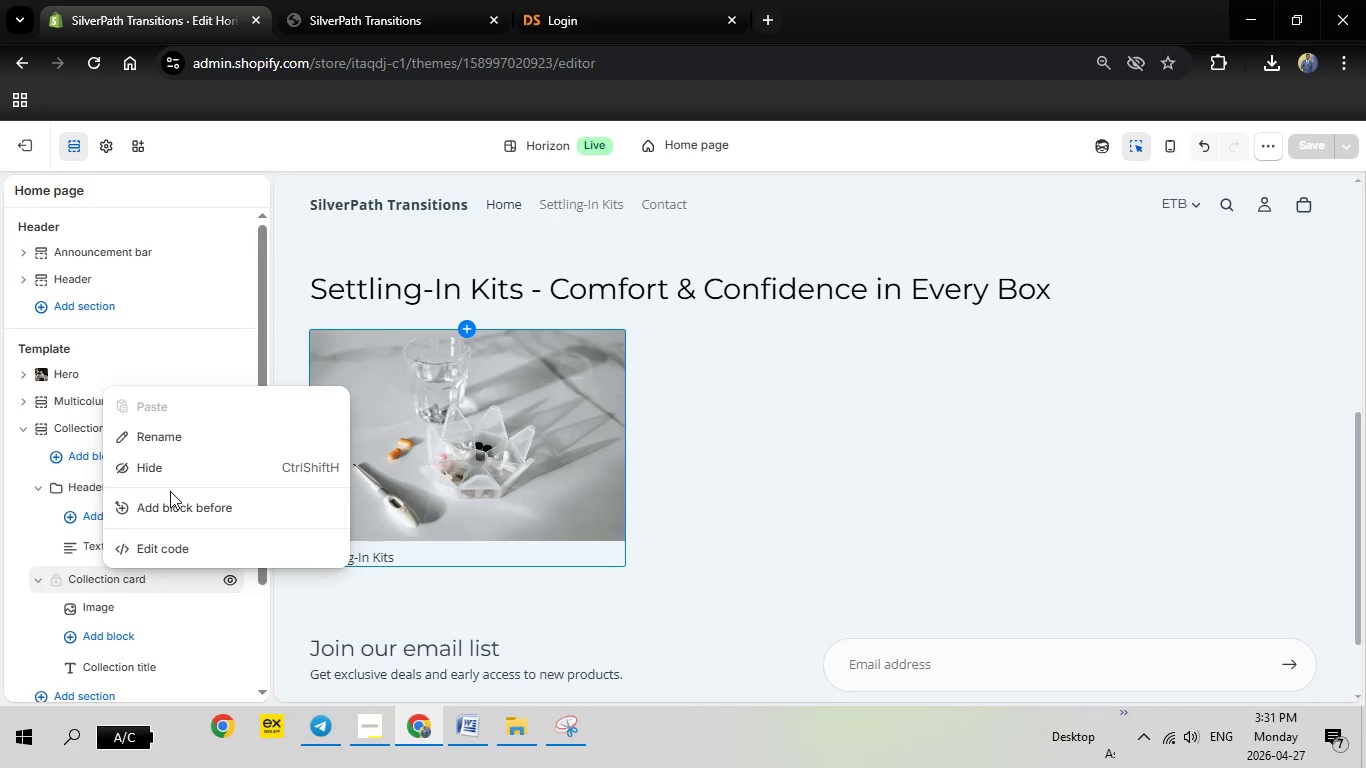 
left_click([0, 551])
 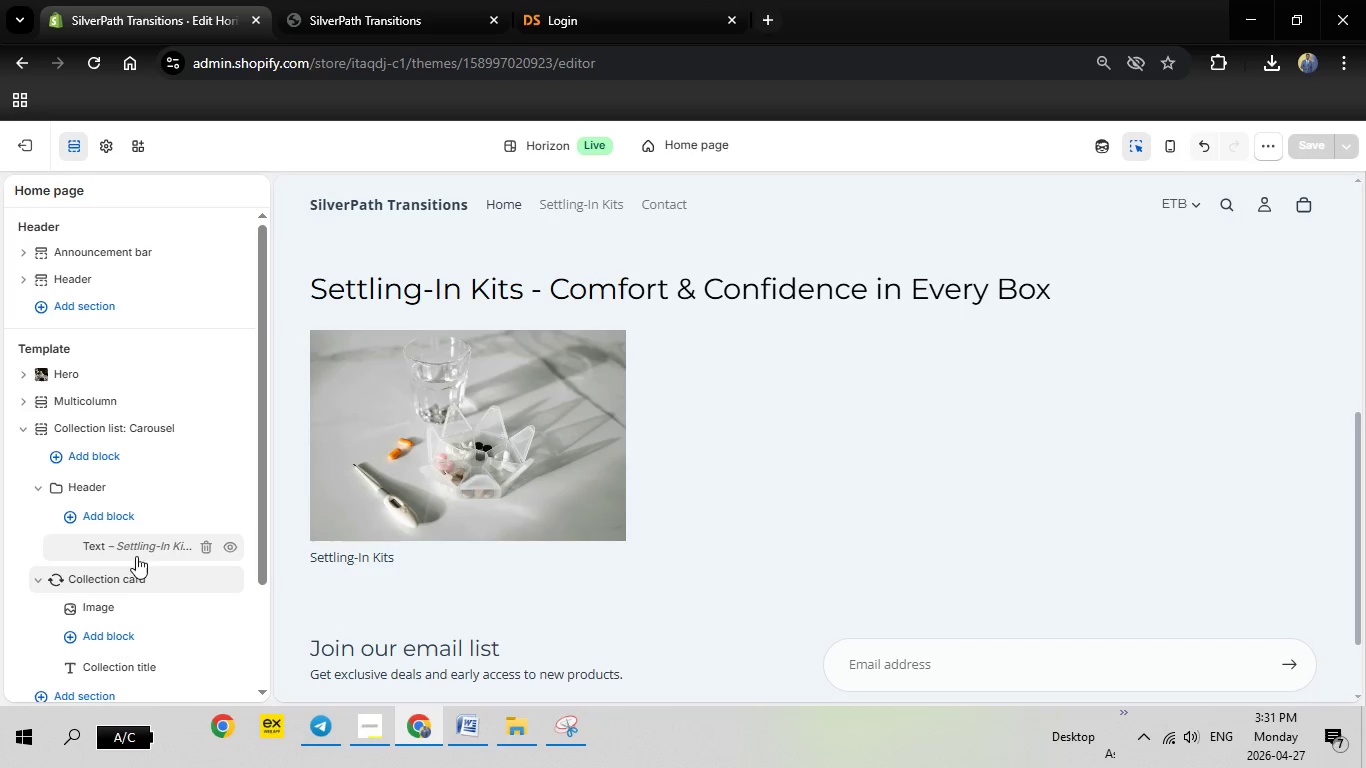 
mouse_move([127, 581])
 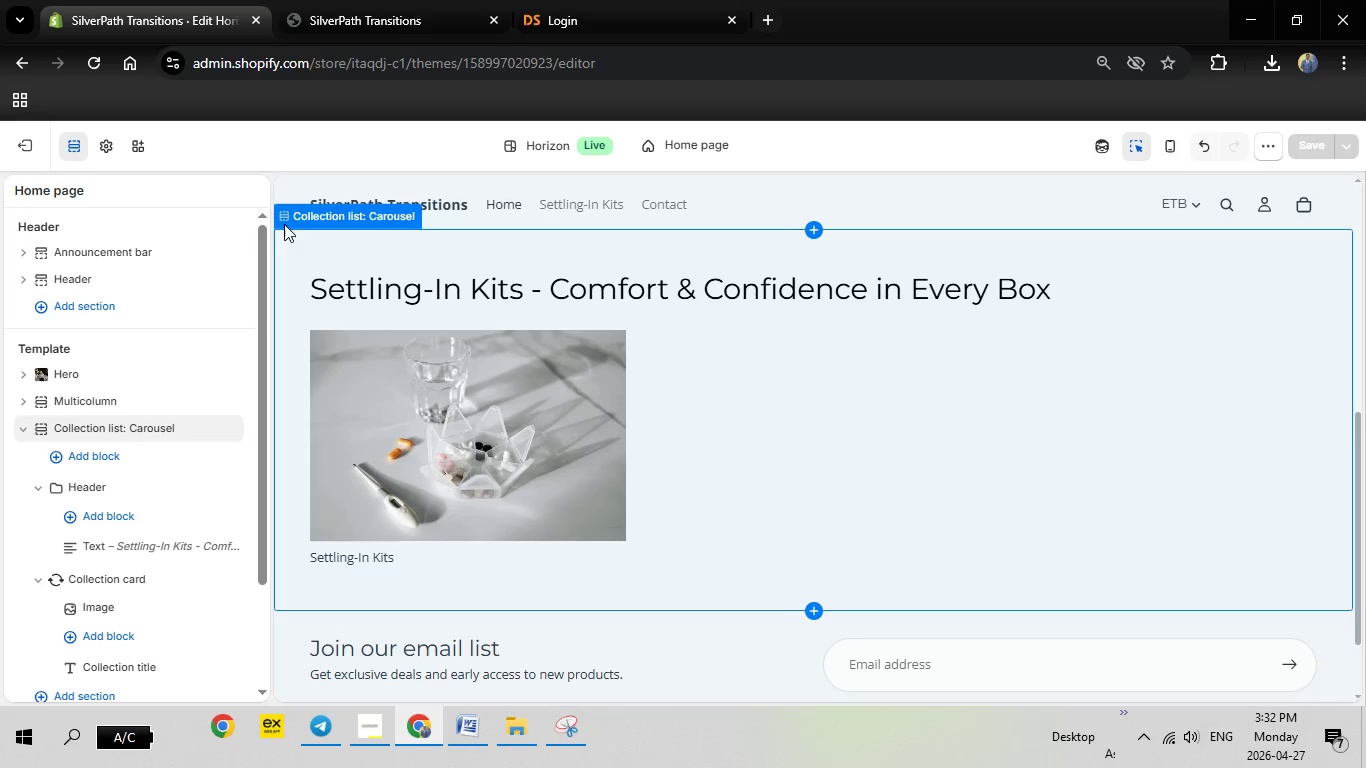 
wait(8.0)
 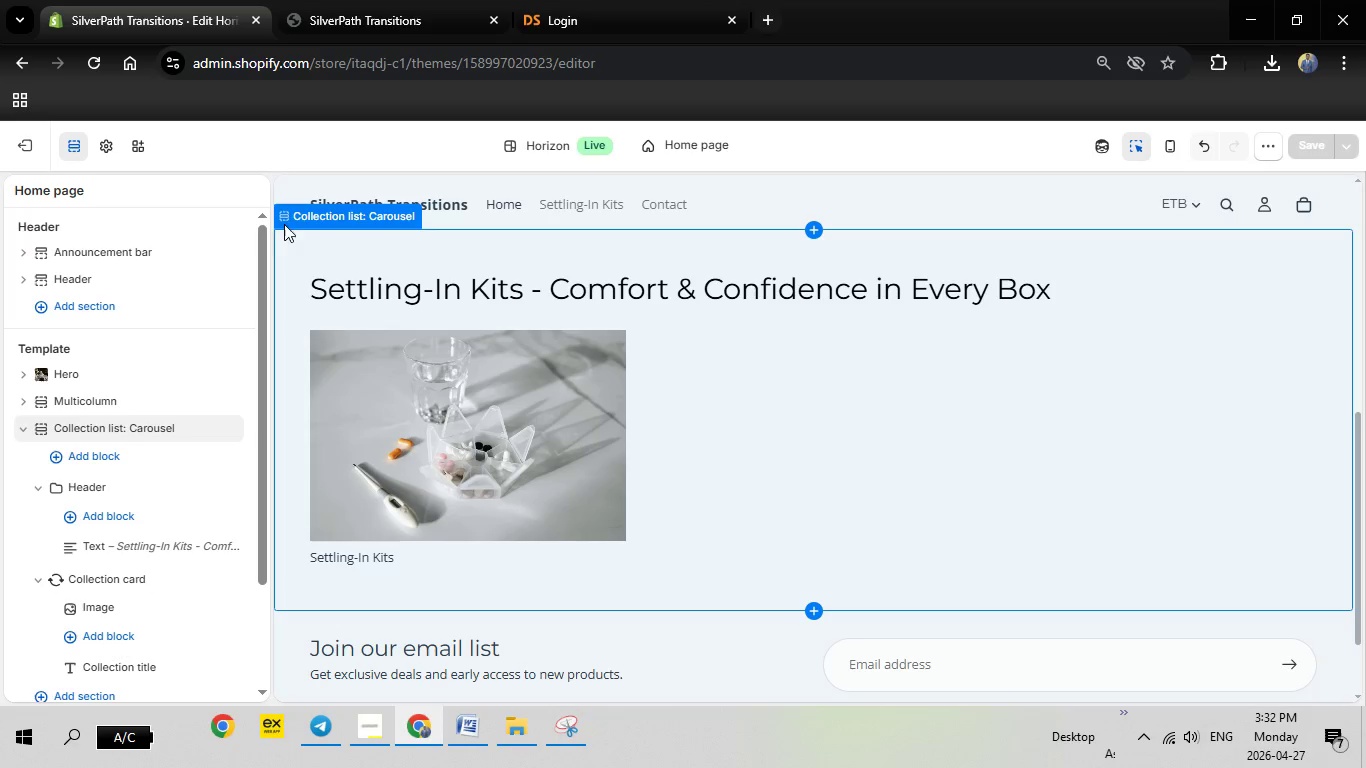 
left_click([286, 248])
 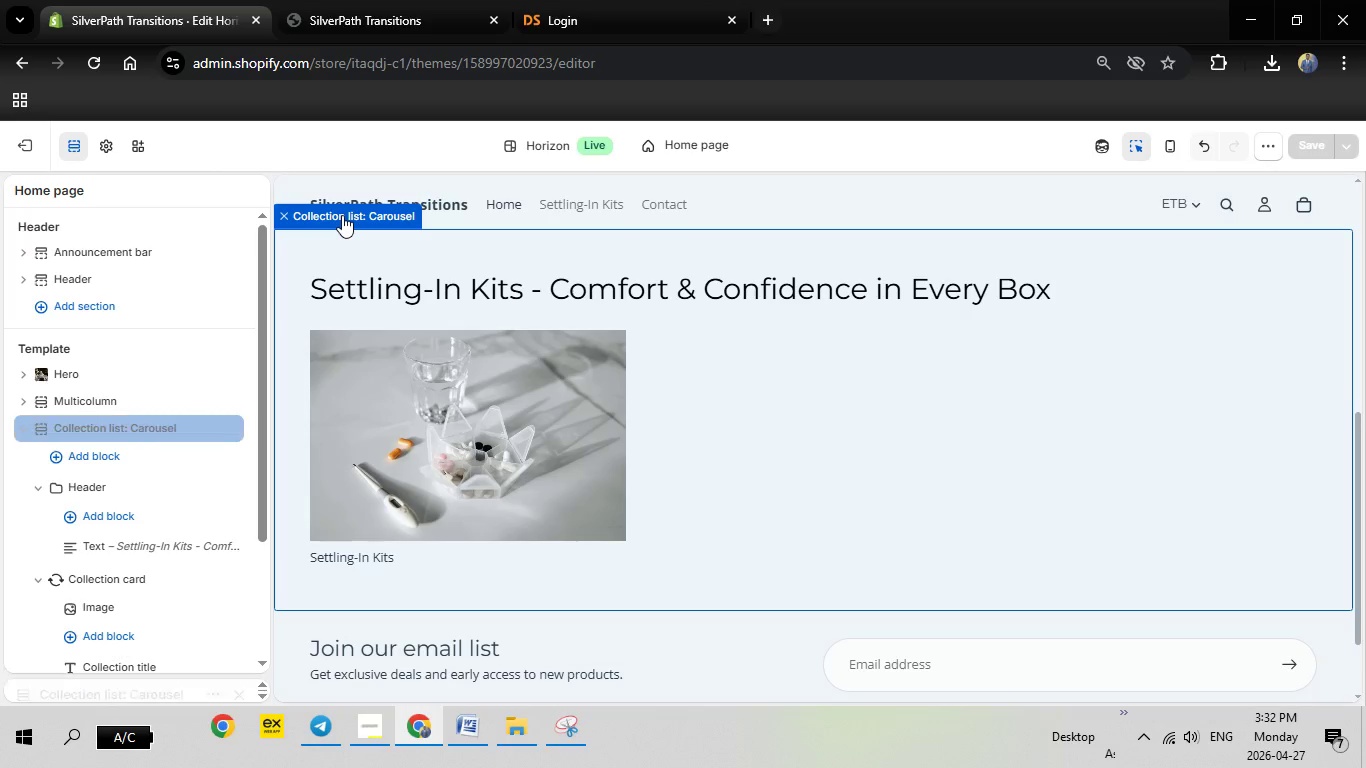 
left_click([342, 215])
 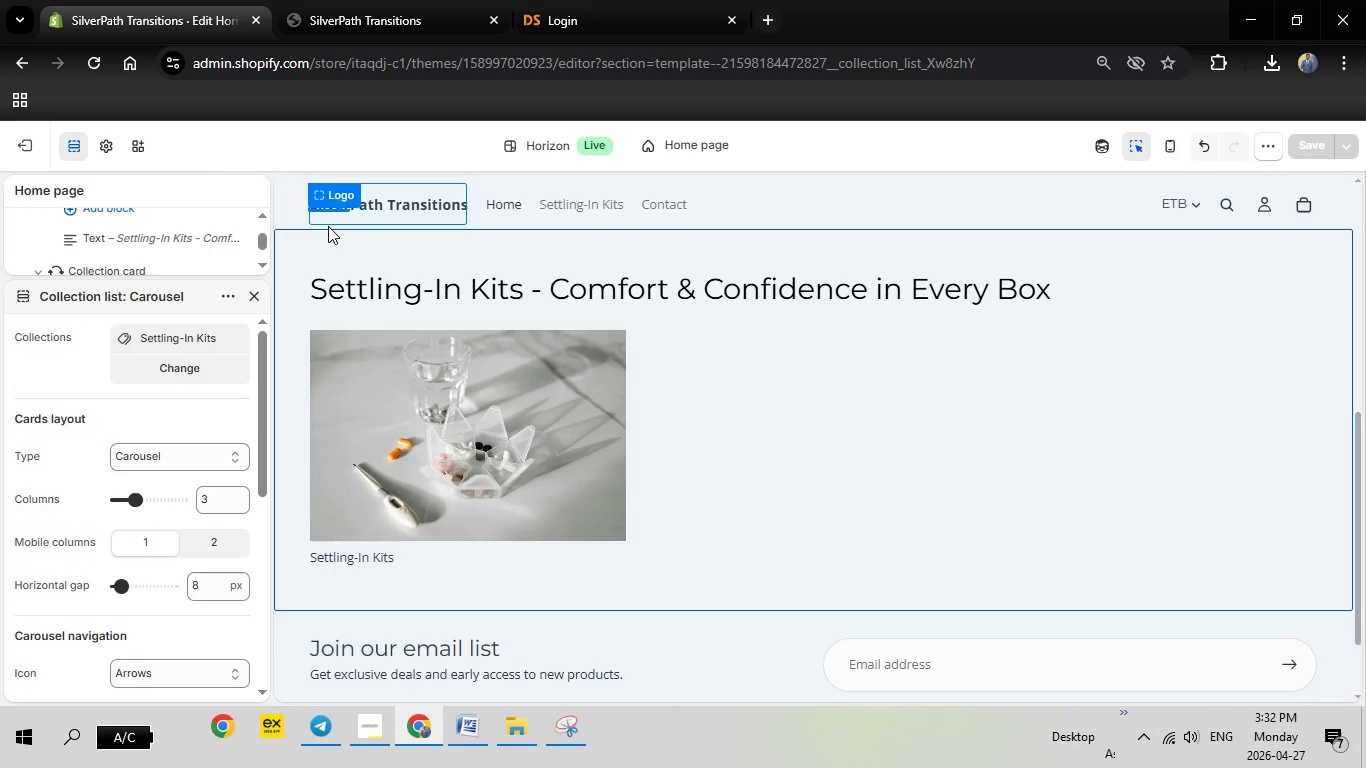 
wait(5.85)
 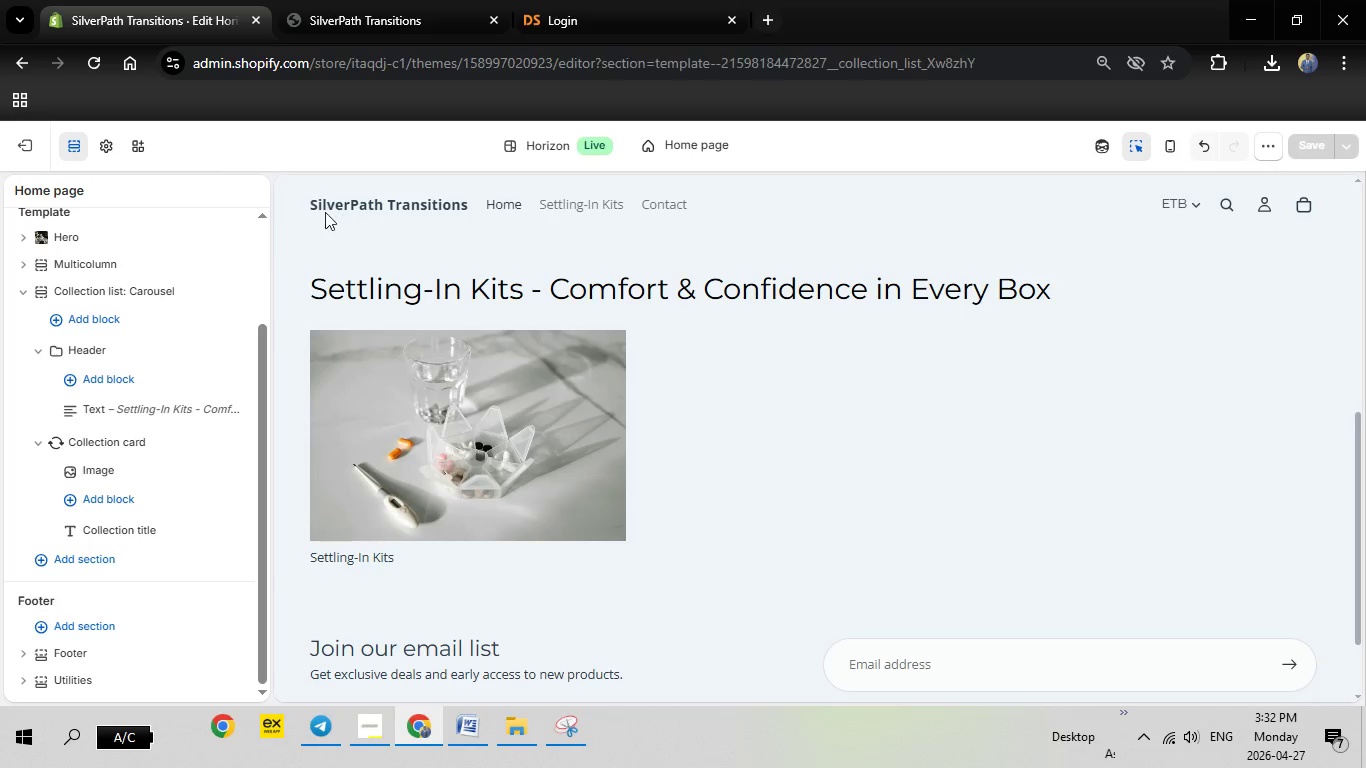 
mouse_move([255, 366])
 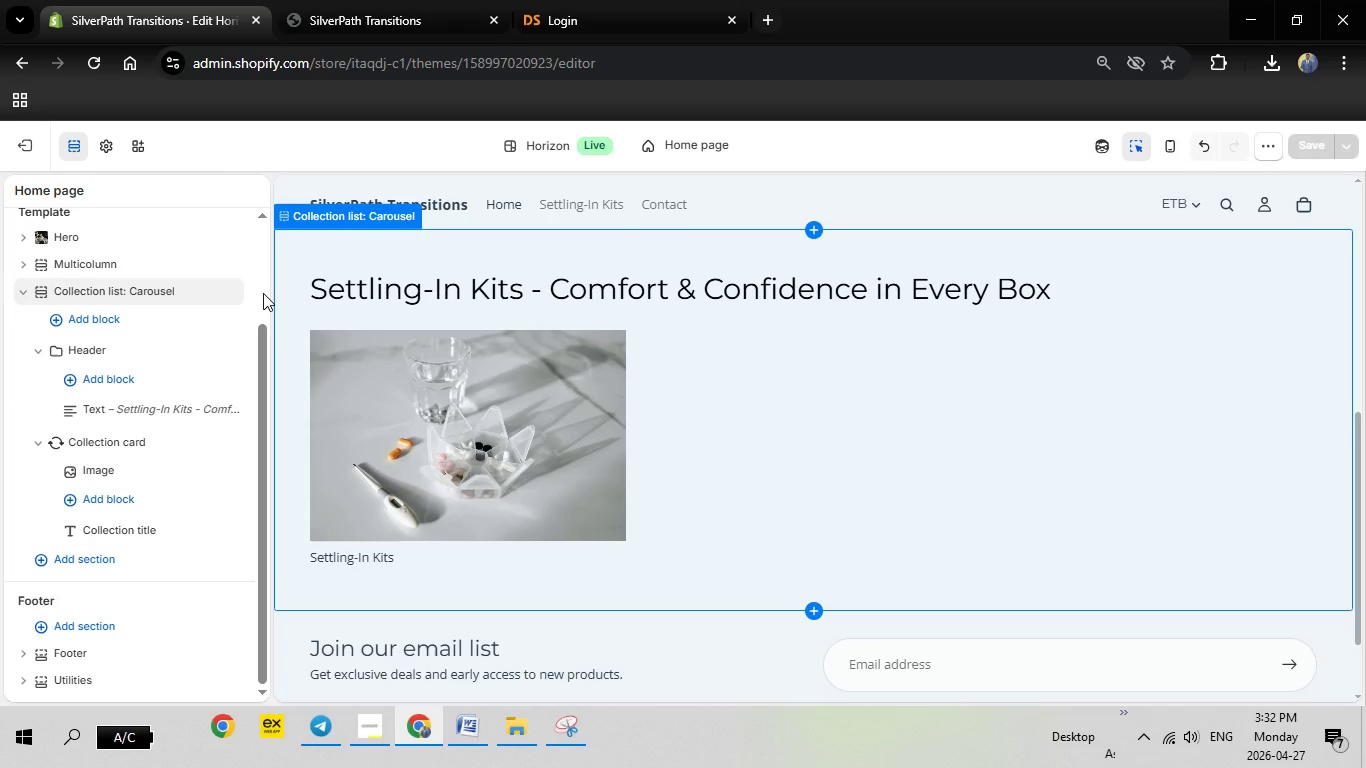 
wait(5.95)
 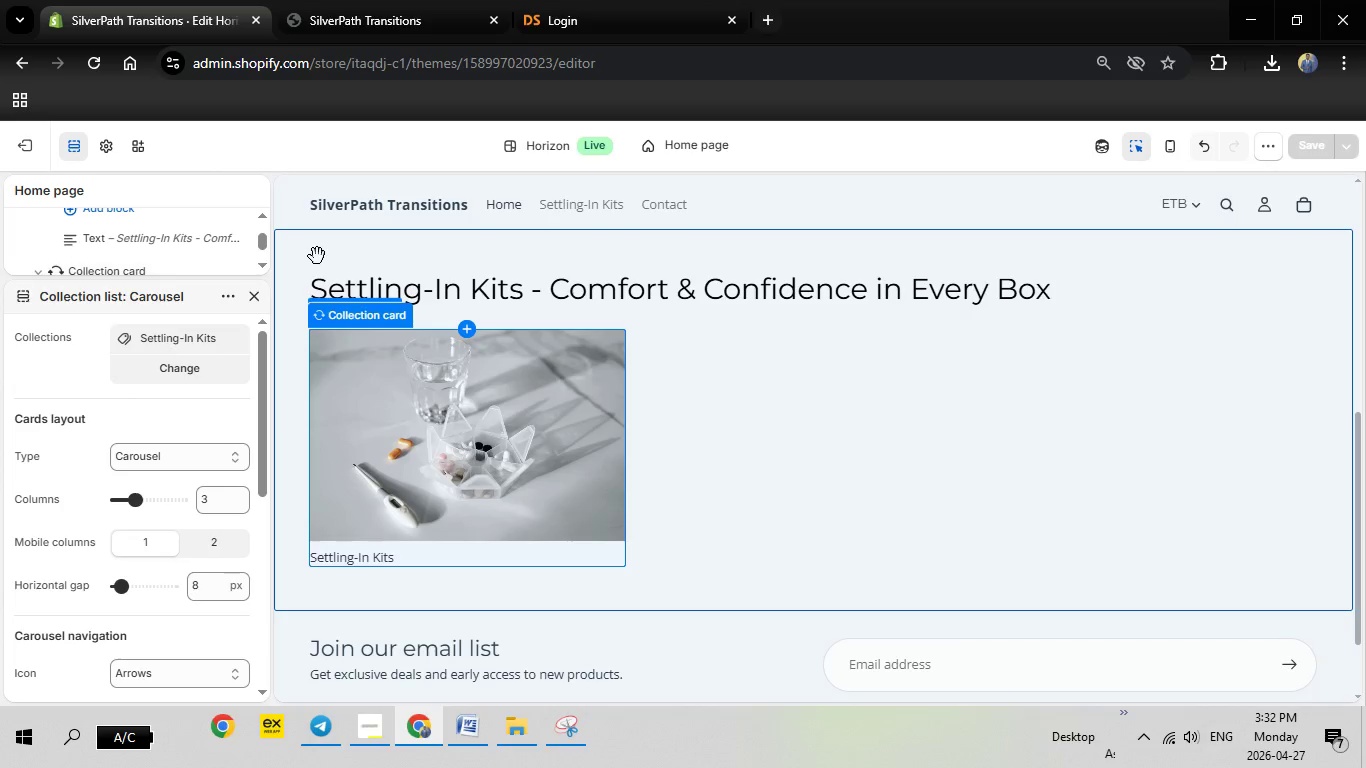 
right_click([84, 294])
 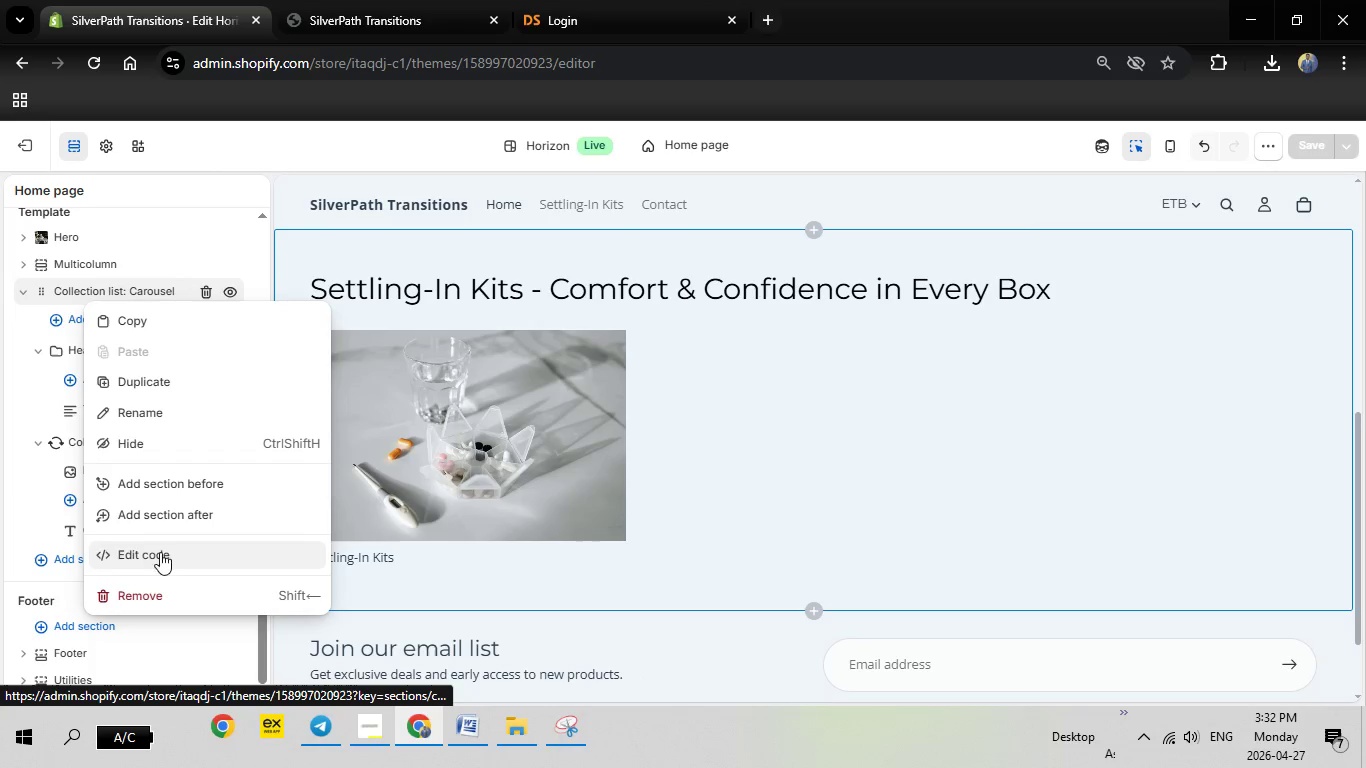 
left_click([0, 323])
 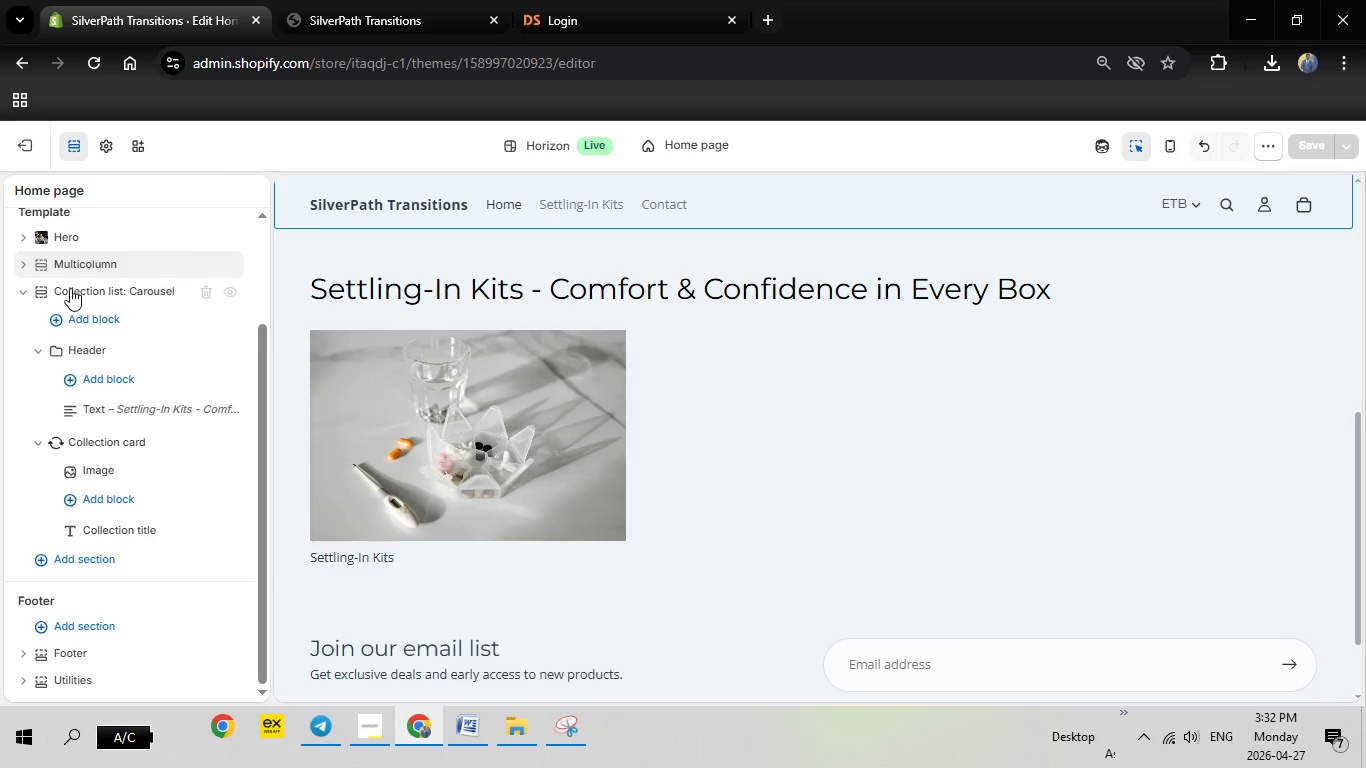 
wait(5.62)
 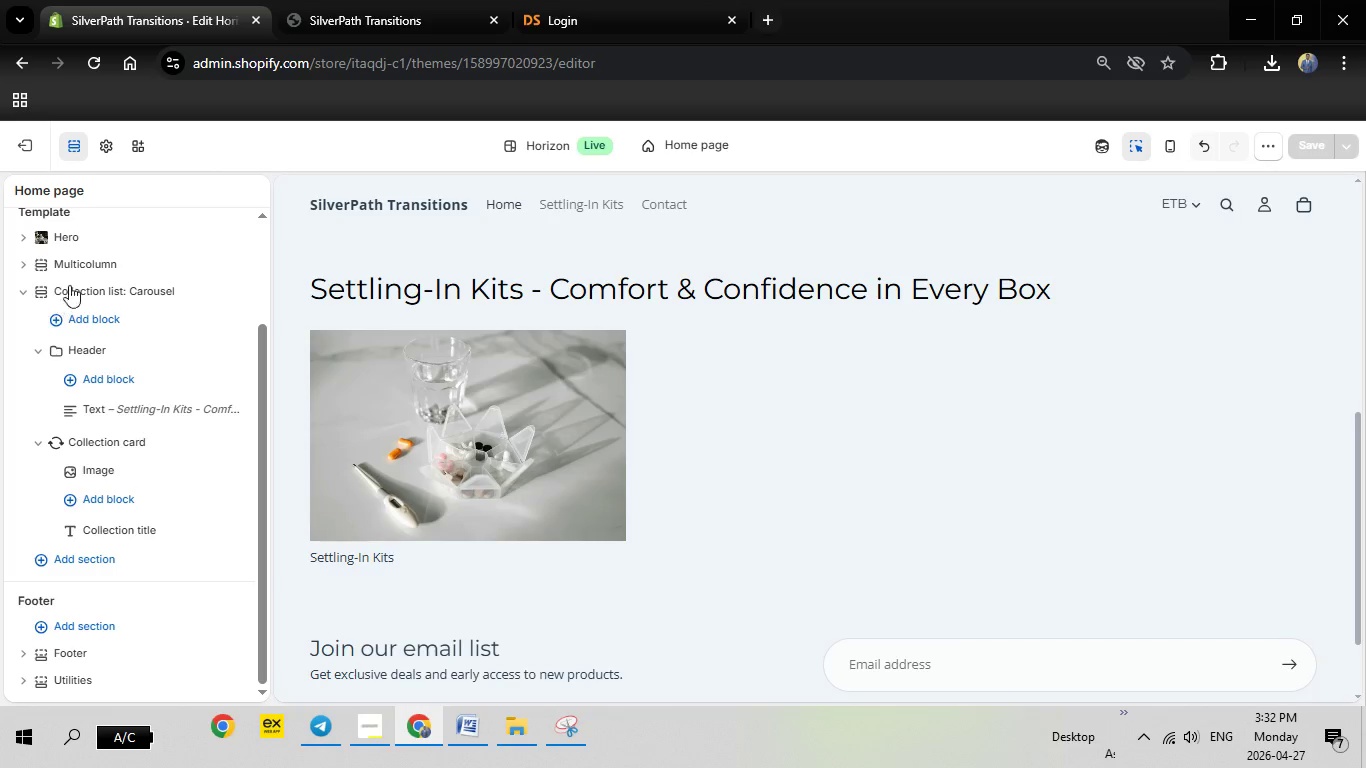 
left_click([84, 321])
 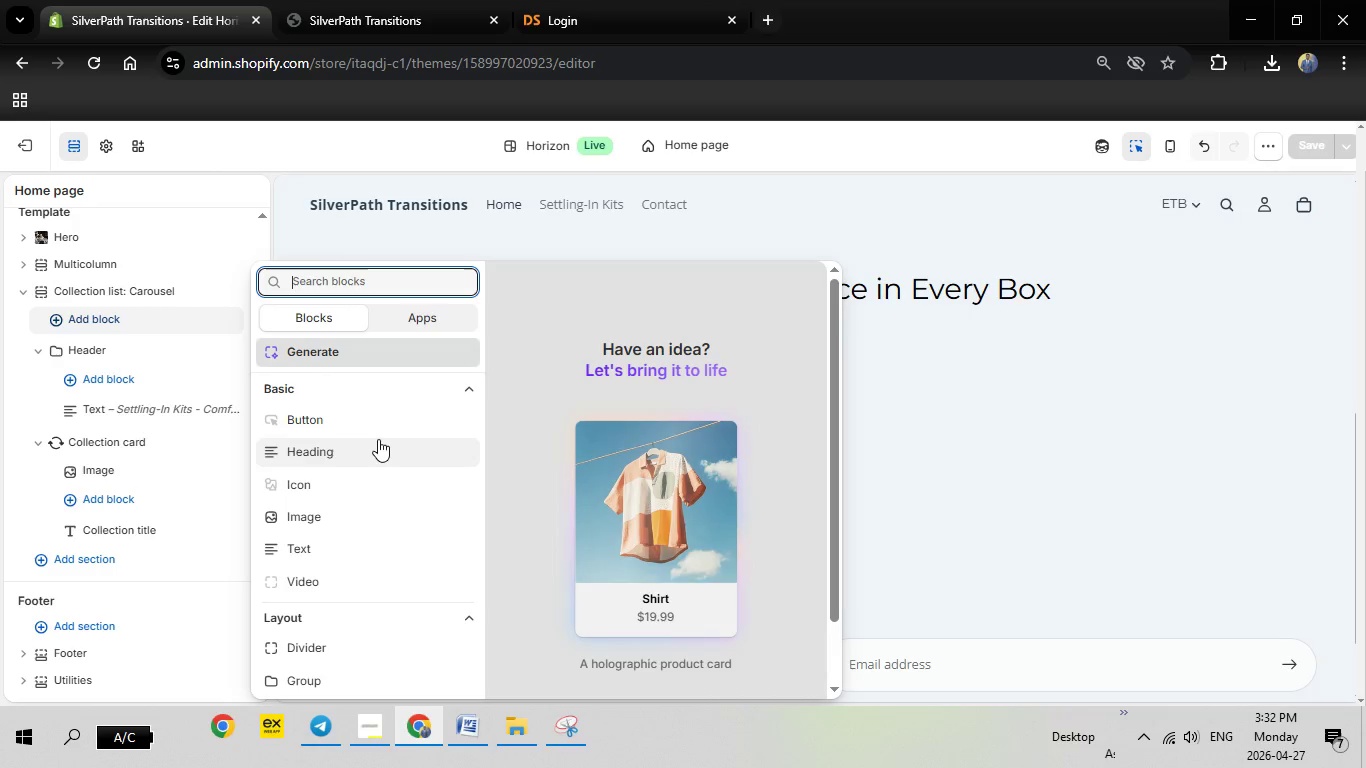 
scroll: coordinate [324, 426], scroll_direction: down, amount: 5.0
 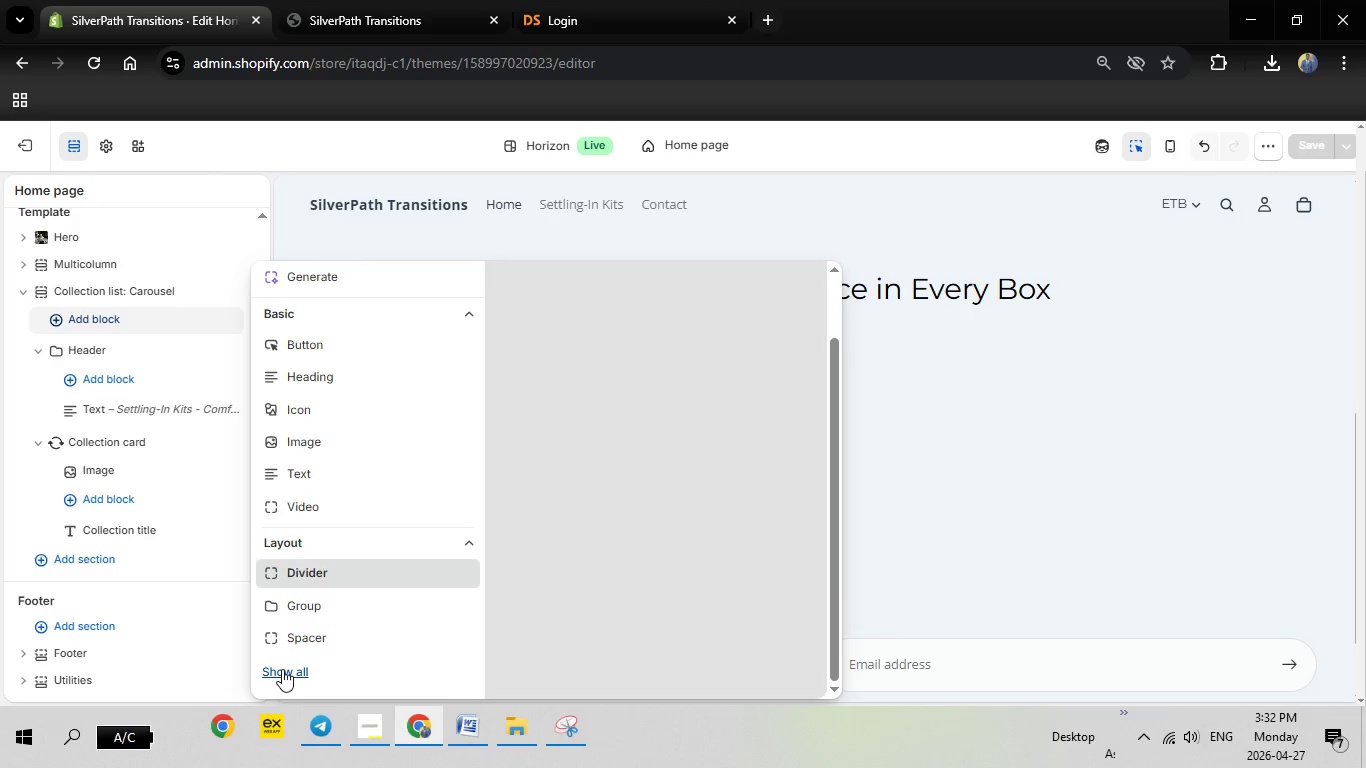 
left_click([282, 669])
 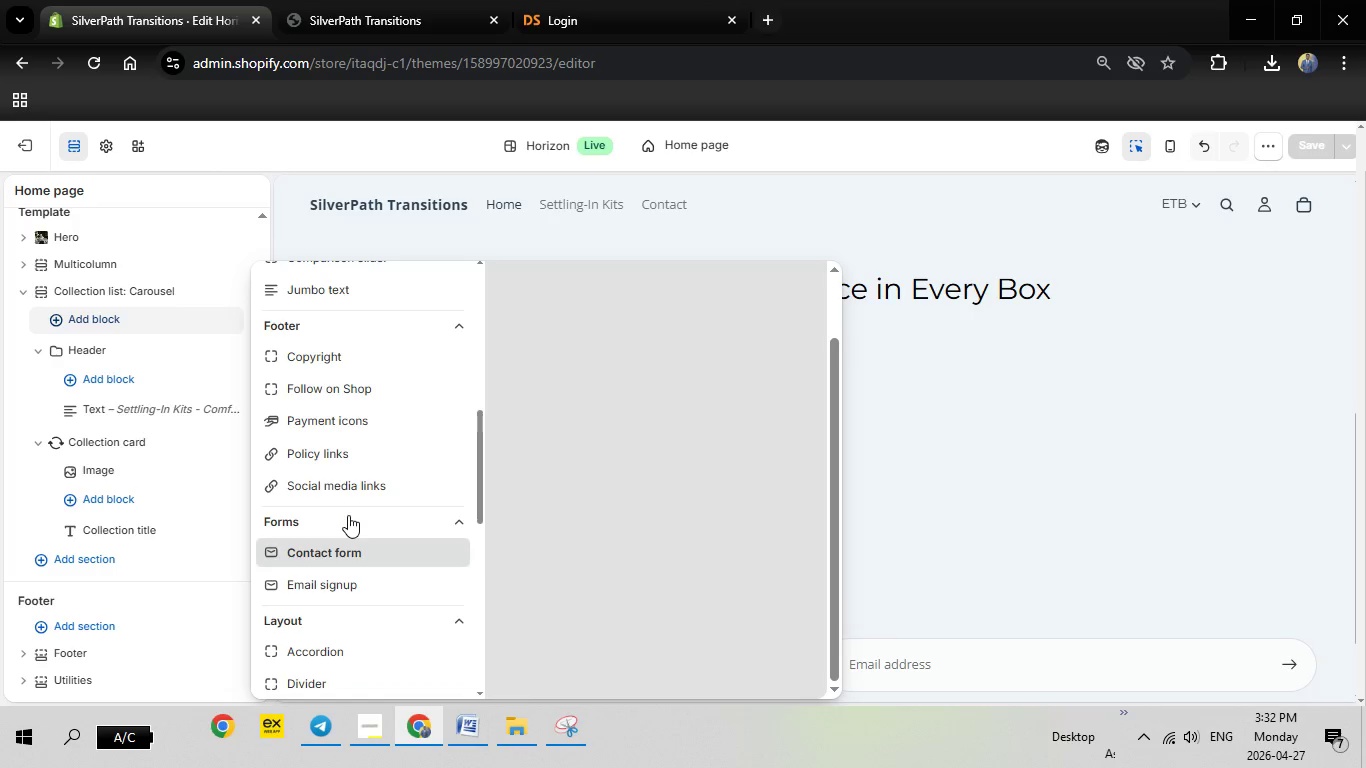 
scroll: coordinate [375, 499], scroll_direction: down, amount: 9.0
 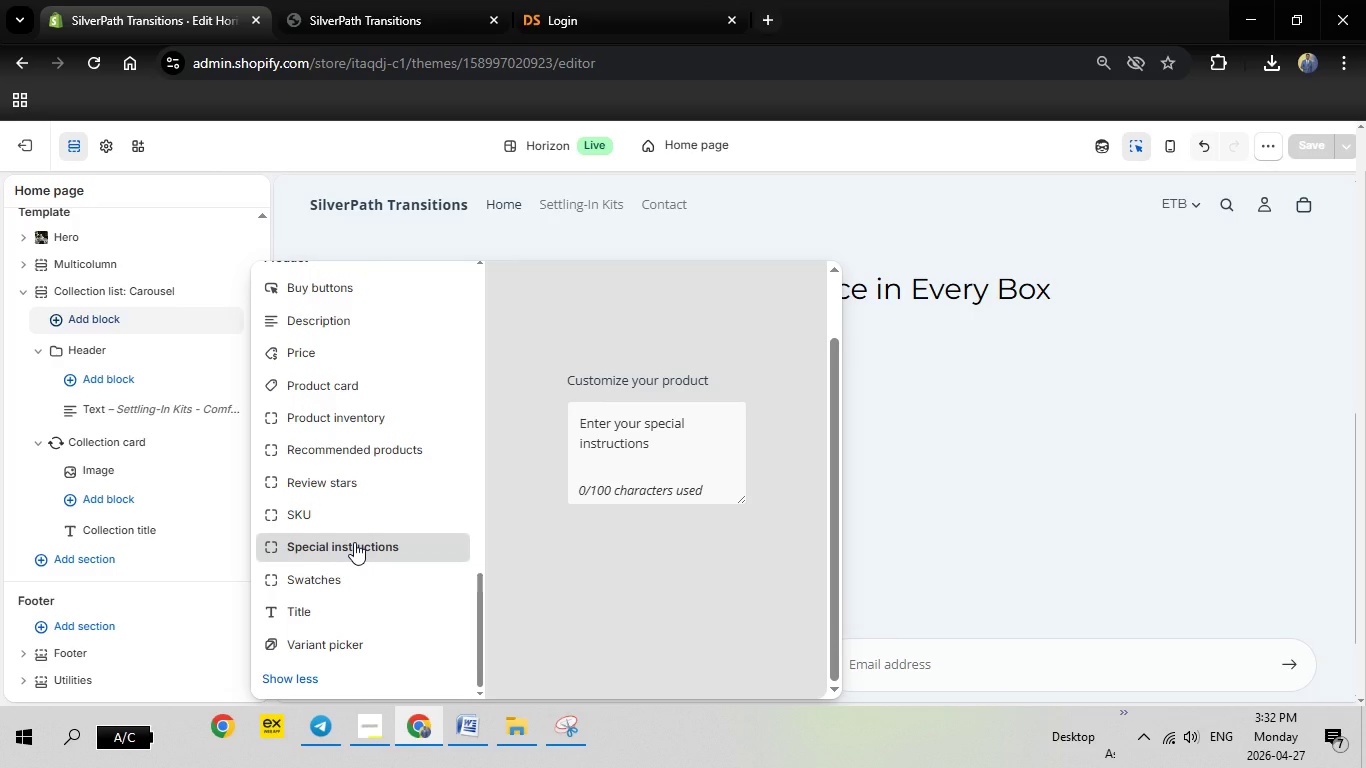 
scroll: coordinate [350, 335], scroll_direction: up, amount: 12.0
 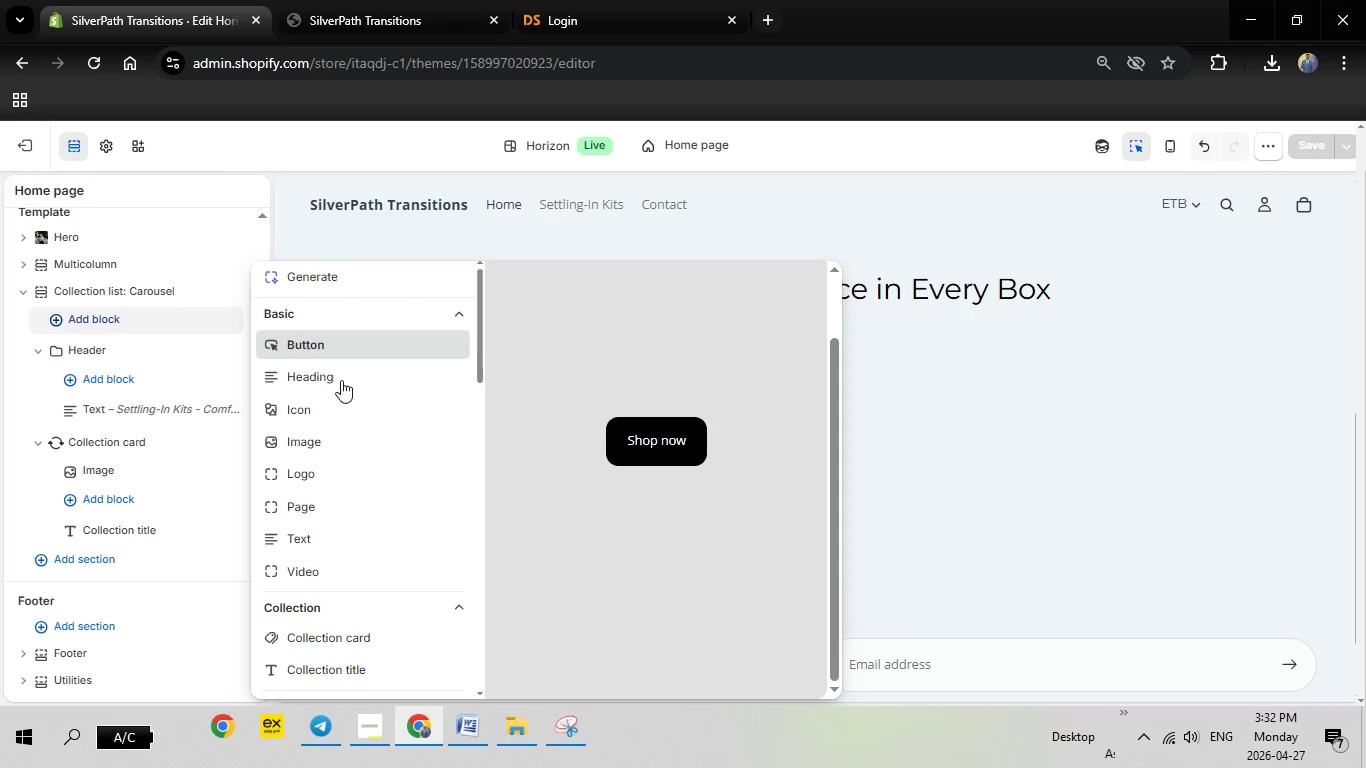 
scroll: coordinate [602, 434], scroll_direction: down, amount: 7.0
 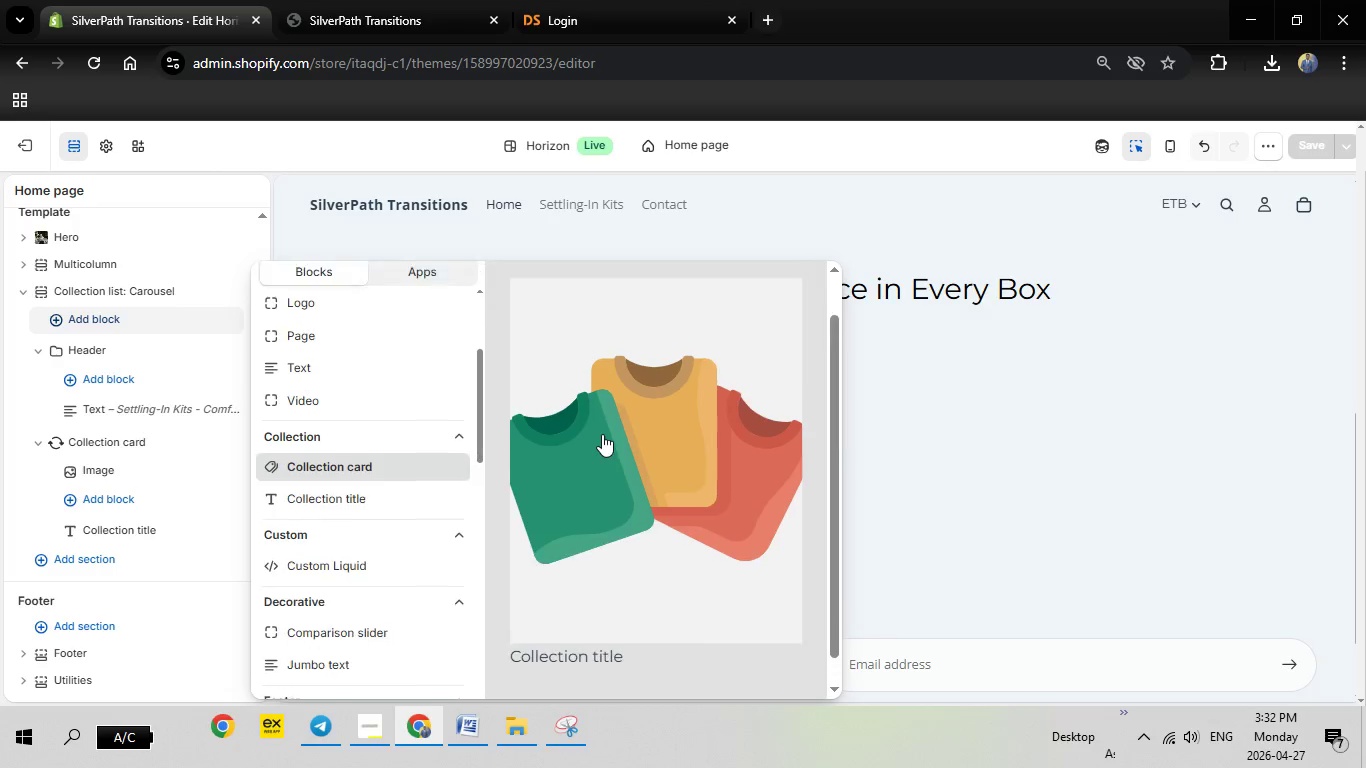 
scroll: coordinate [602, 434], scroll_direction: up, amount: 2.0
 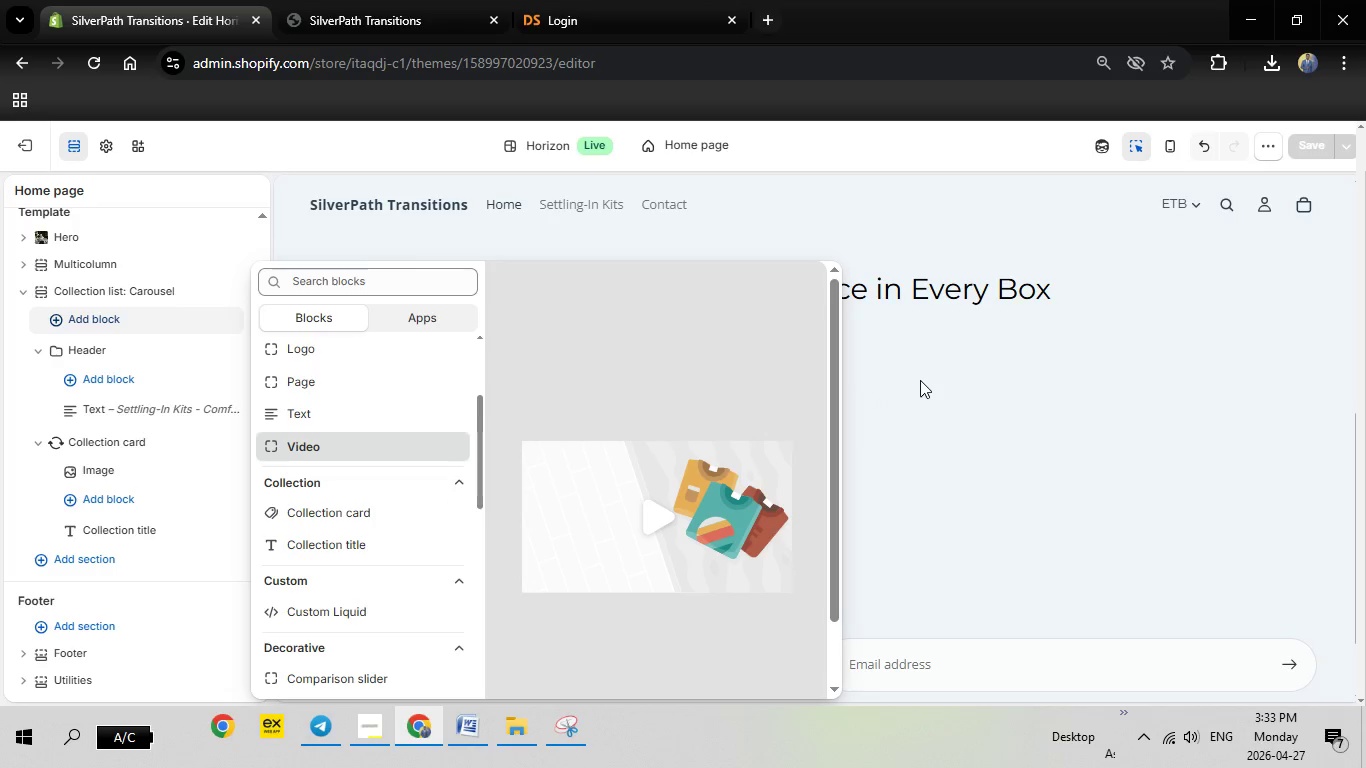 
left_click([1019, 241])
 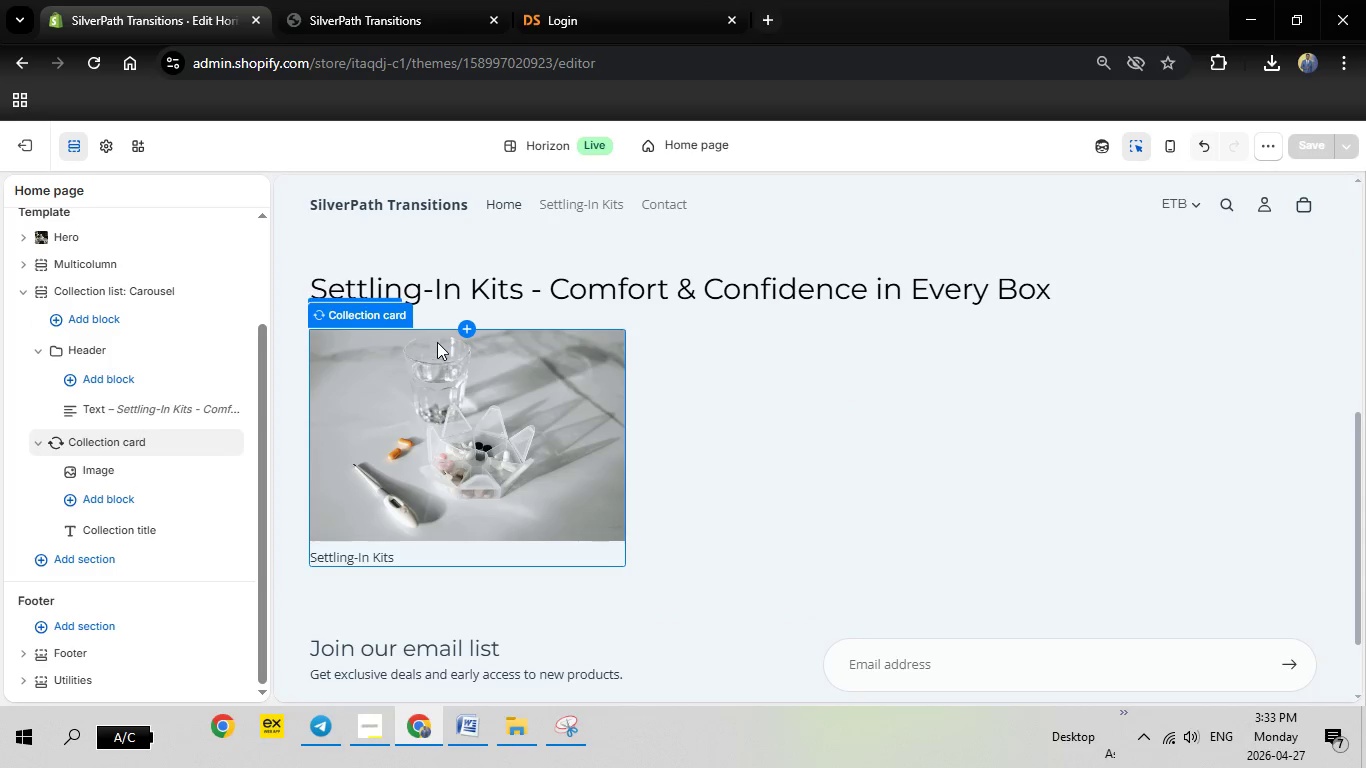 
left_click([465, 329])
 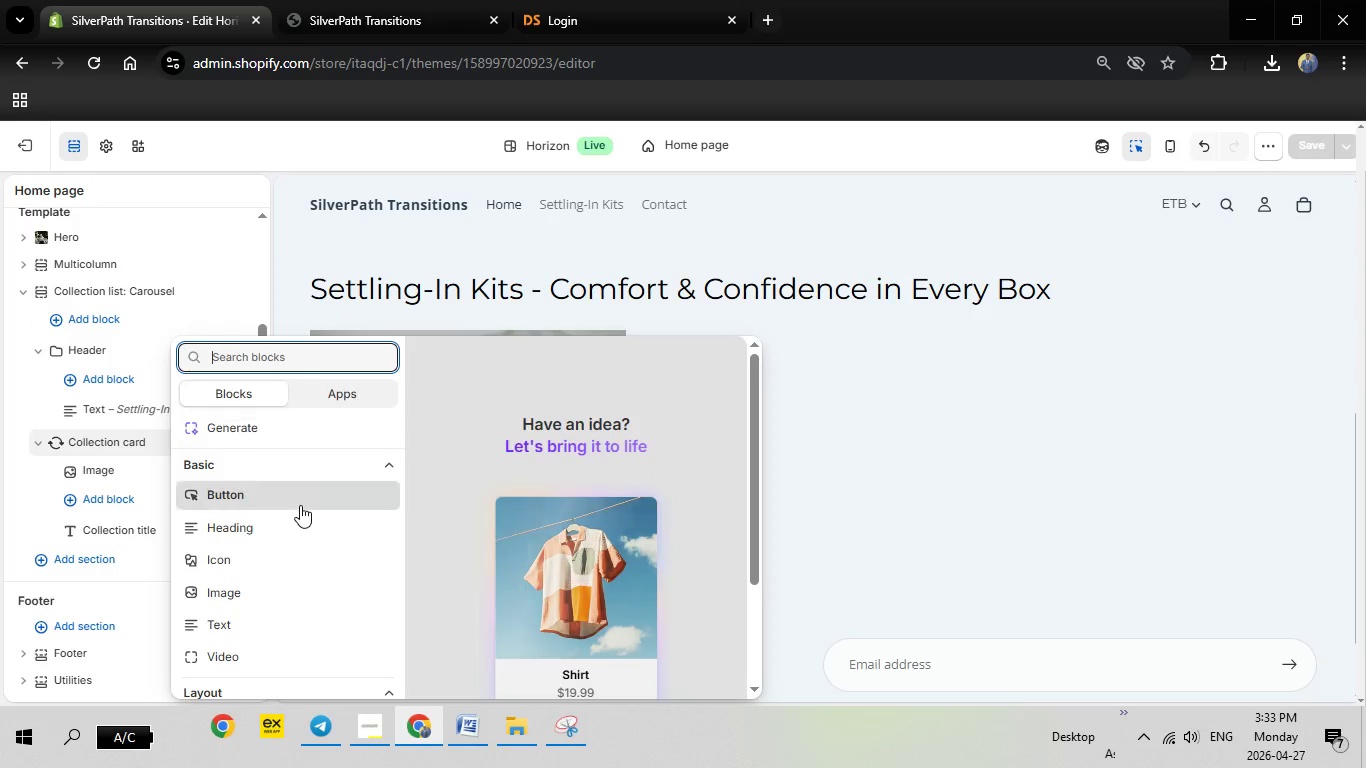 
scroll: coordinate [273, 485], scroll_direction: down, amount: 5.0
 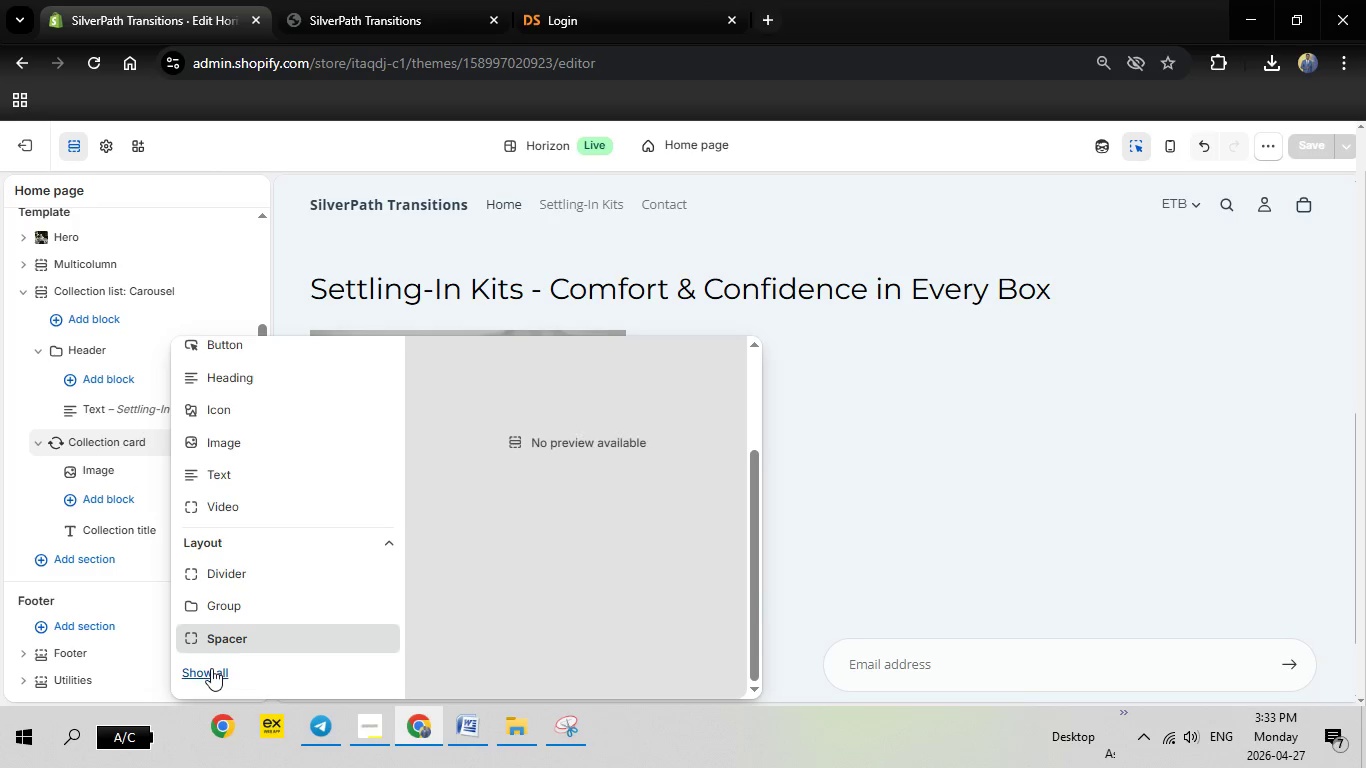 
left_click([211, 668])
 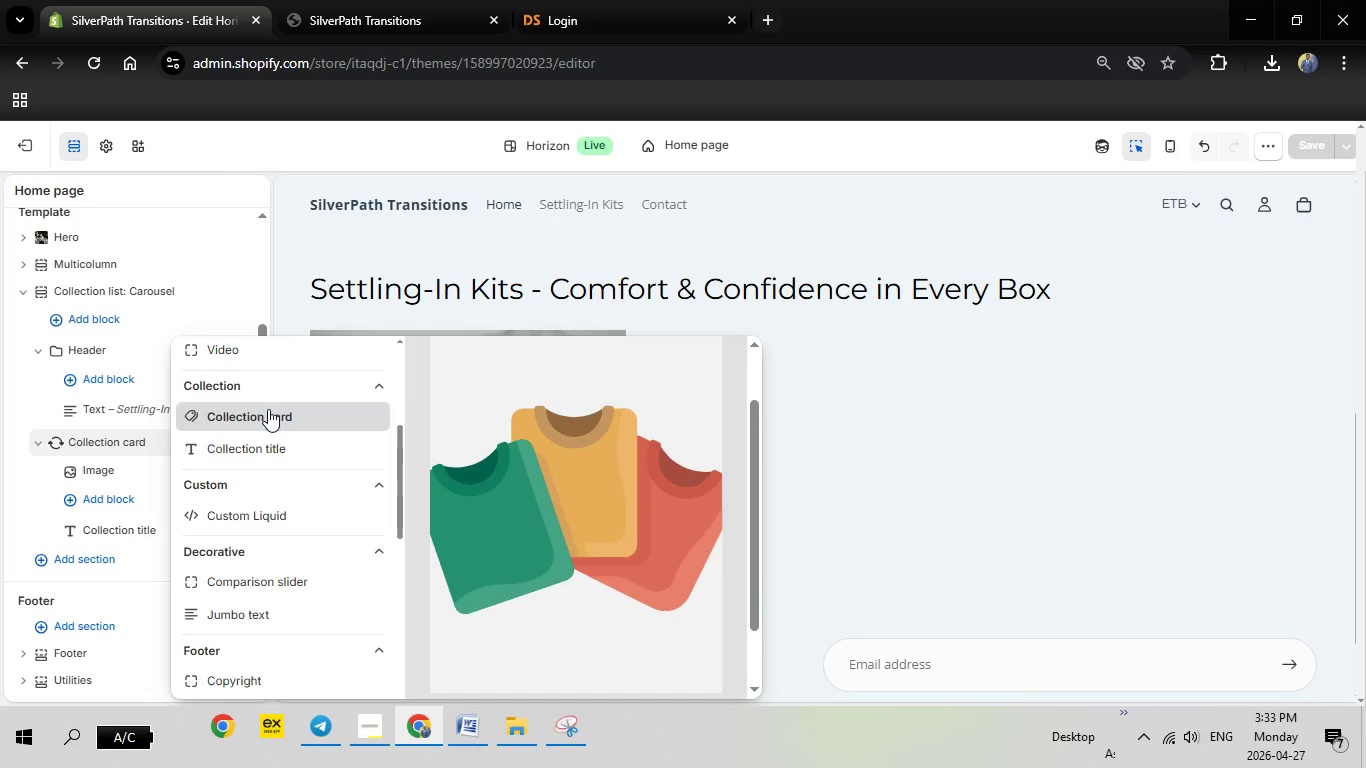 
left_click([269, 409])
 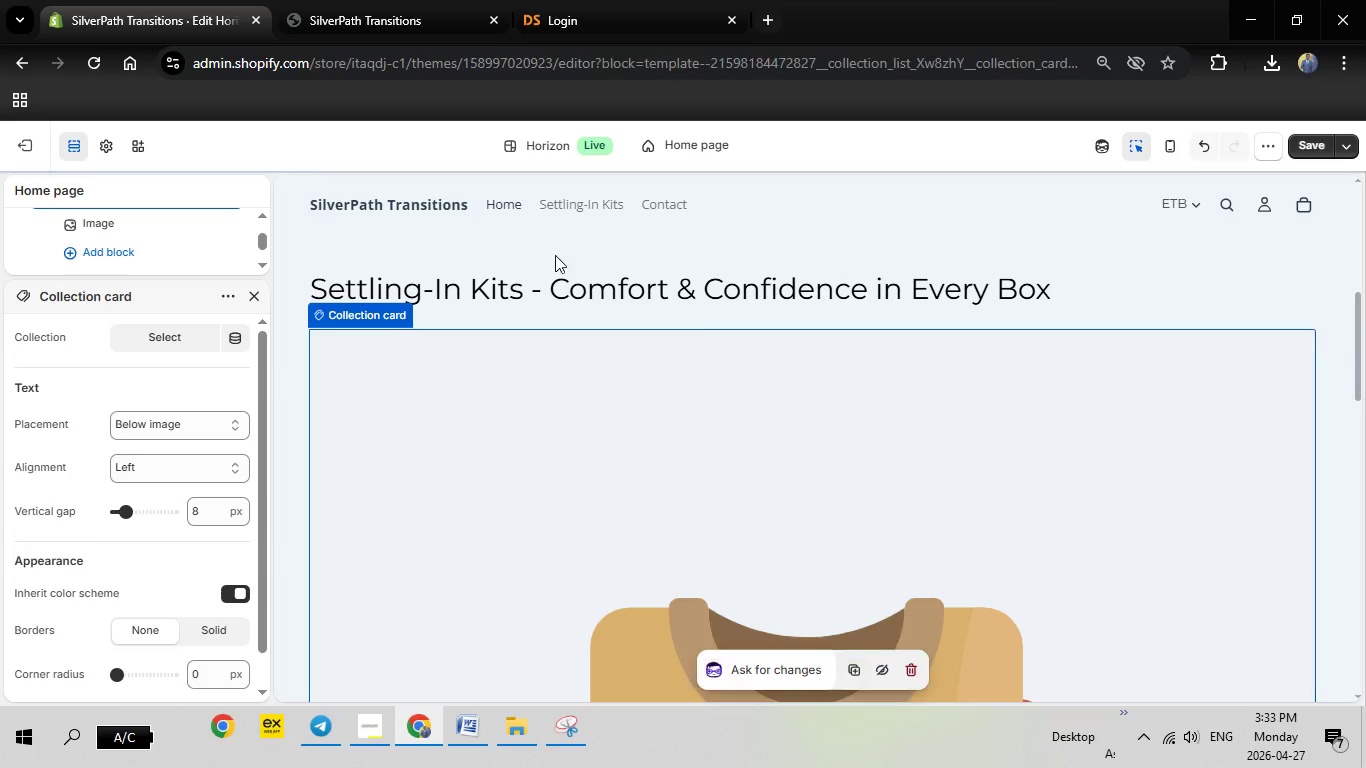 
wait(7.23)
 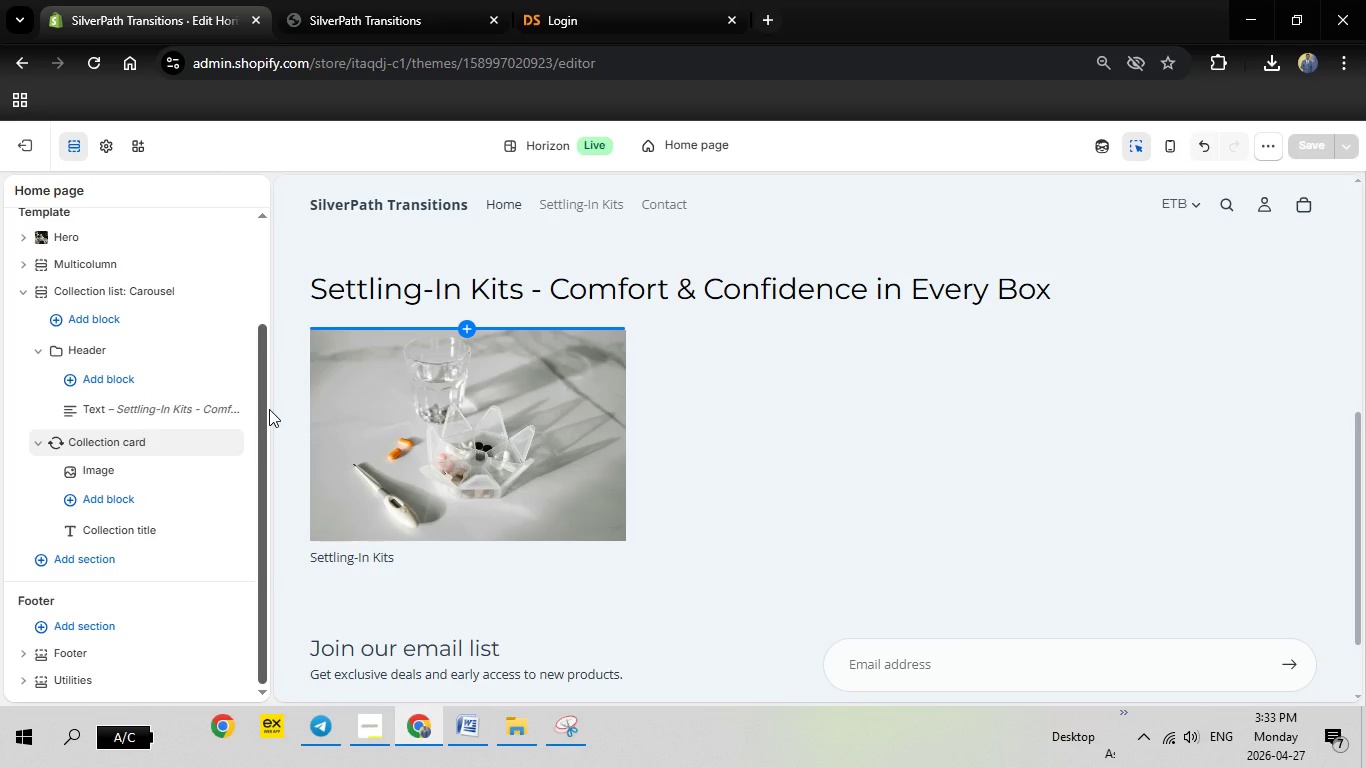 
left_click([1264, 151])
 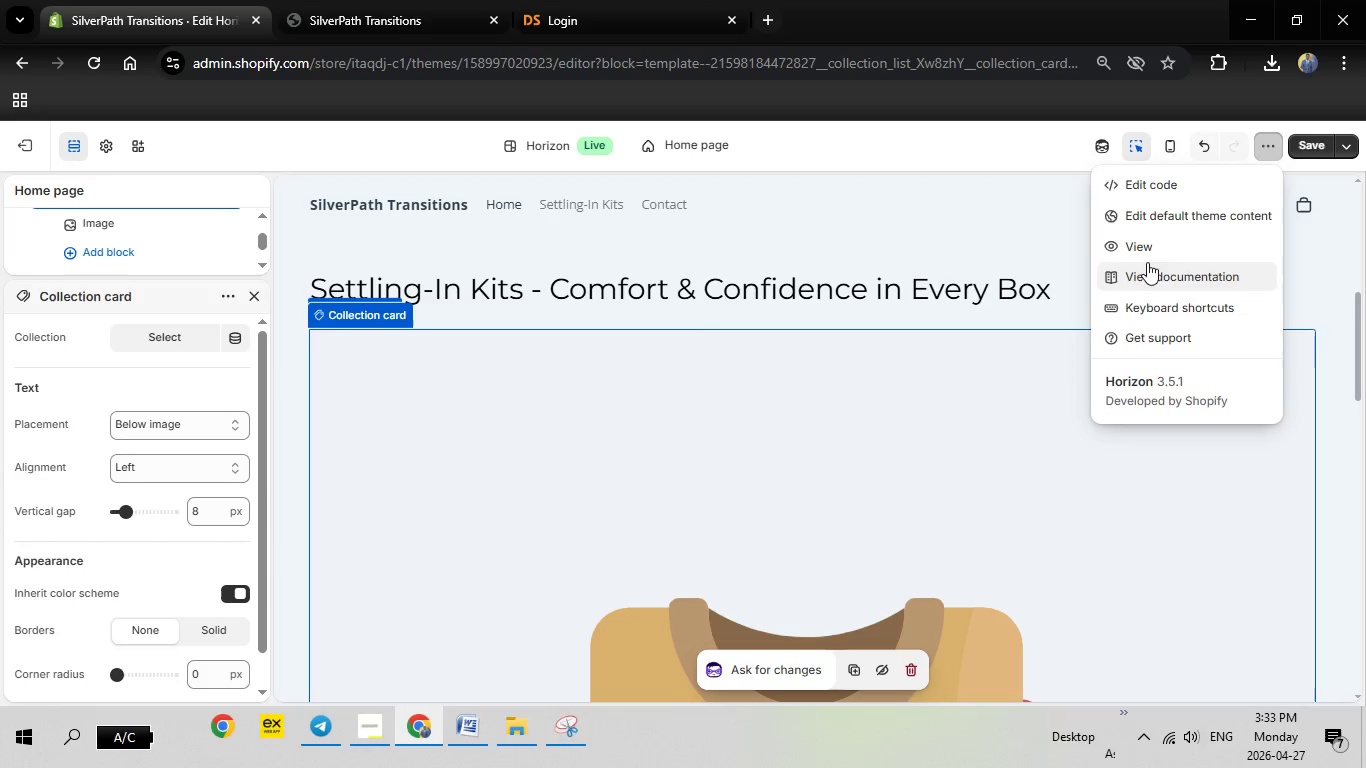 
key(Escape)
 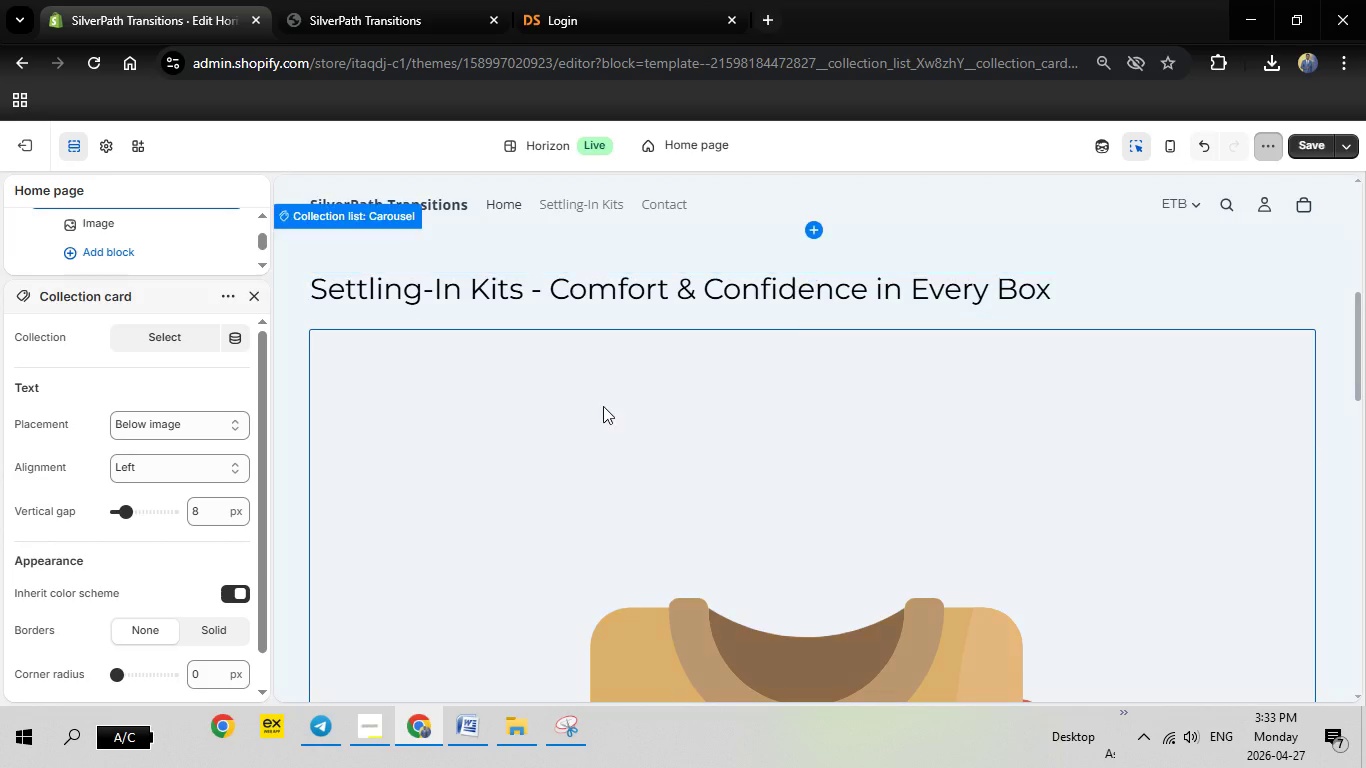 
key(Escape)
 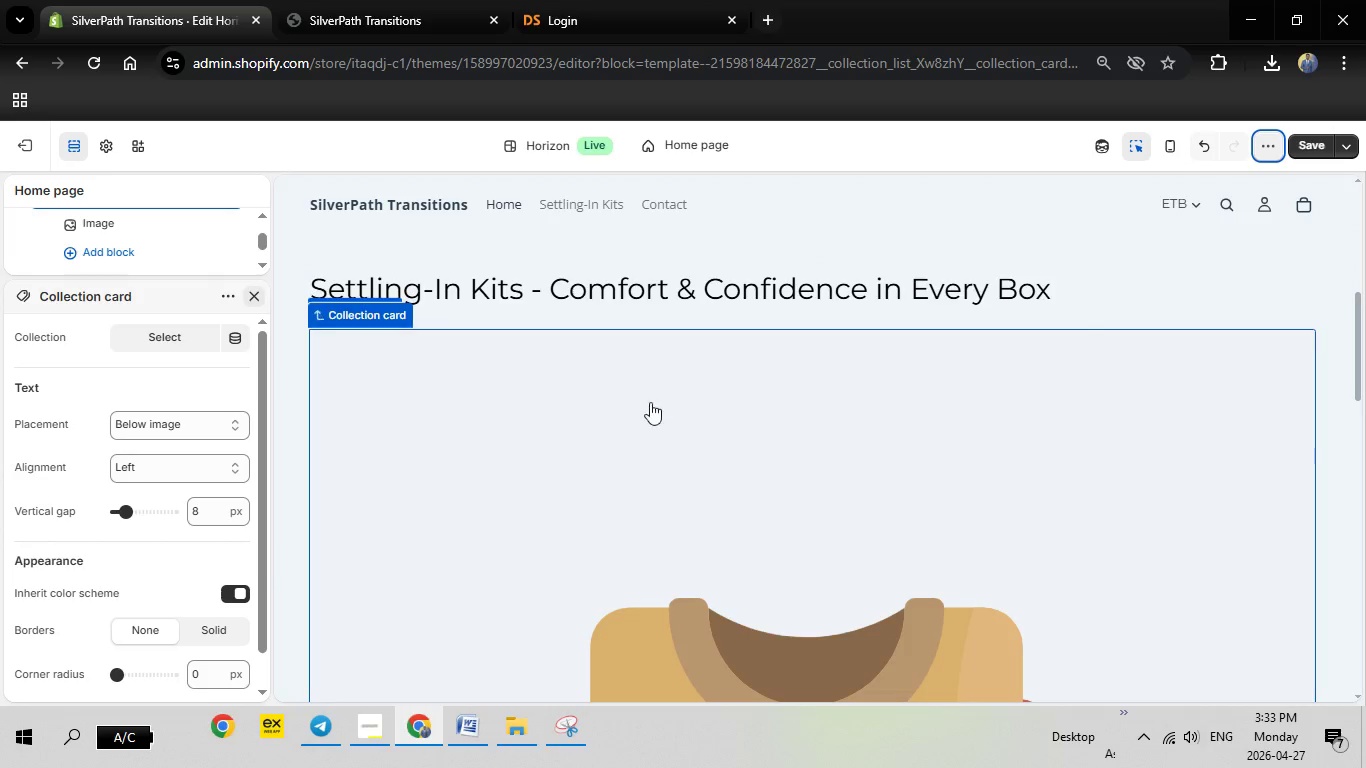 
scroll: coordinate [648, 402], scroll_direction: down, amount: 4.0
 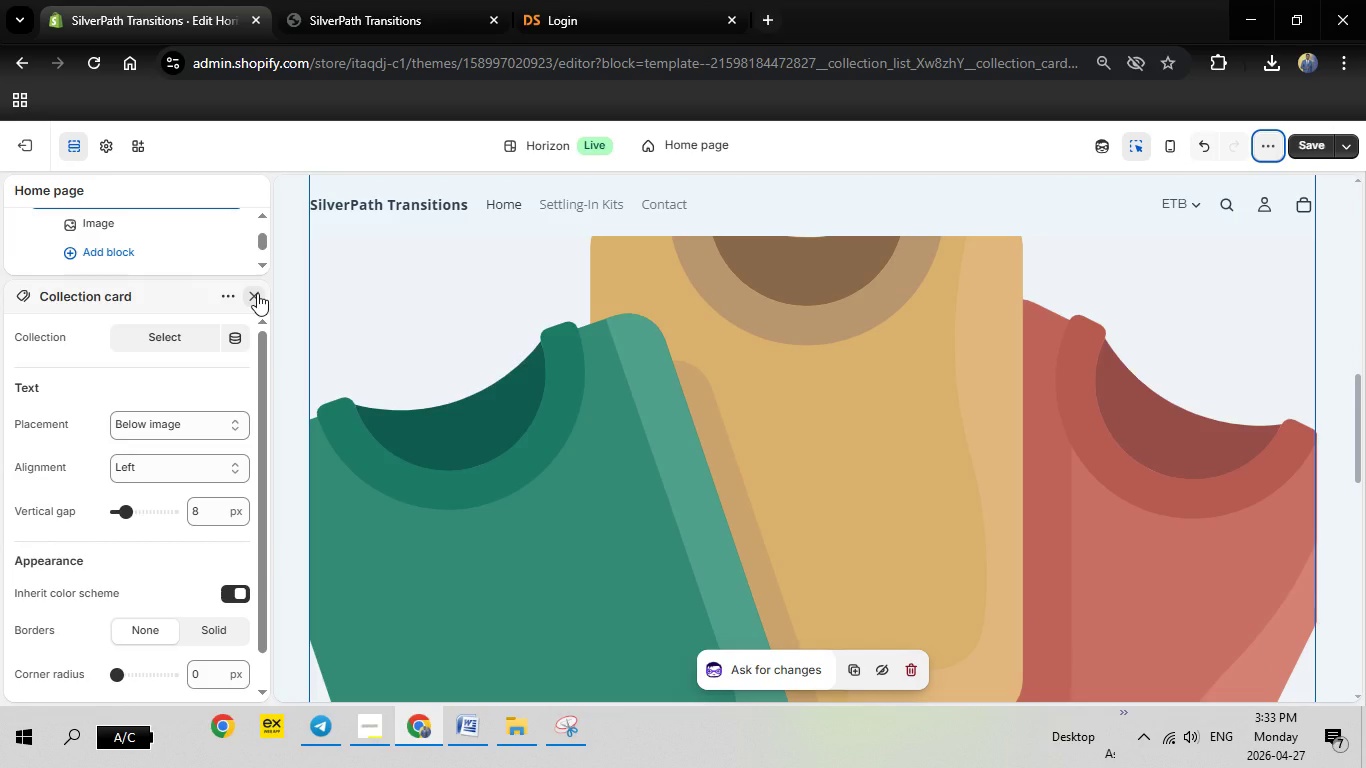 
left_click([257, 293])
 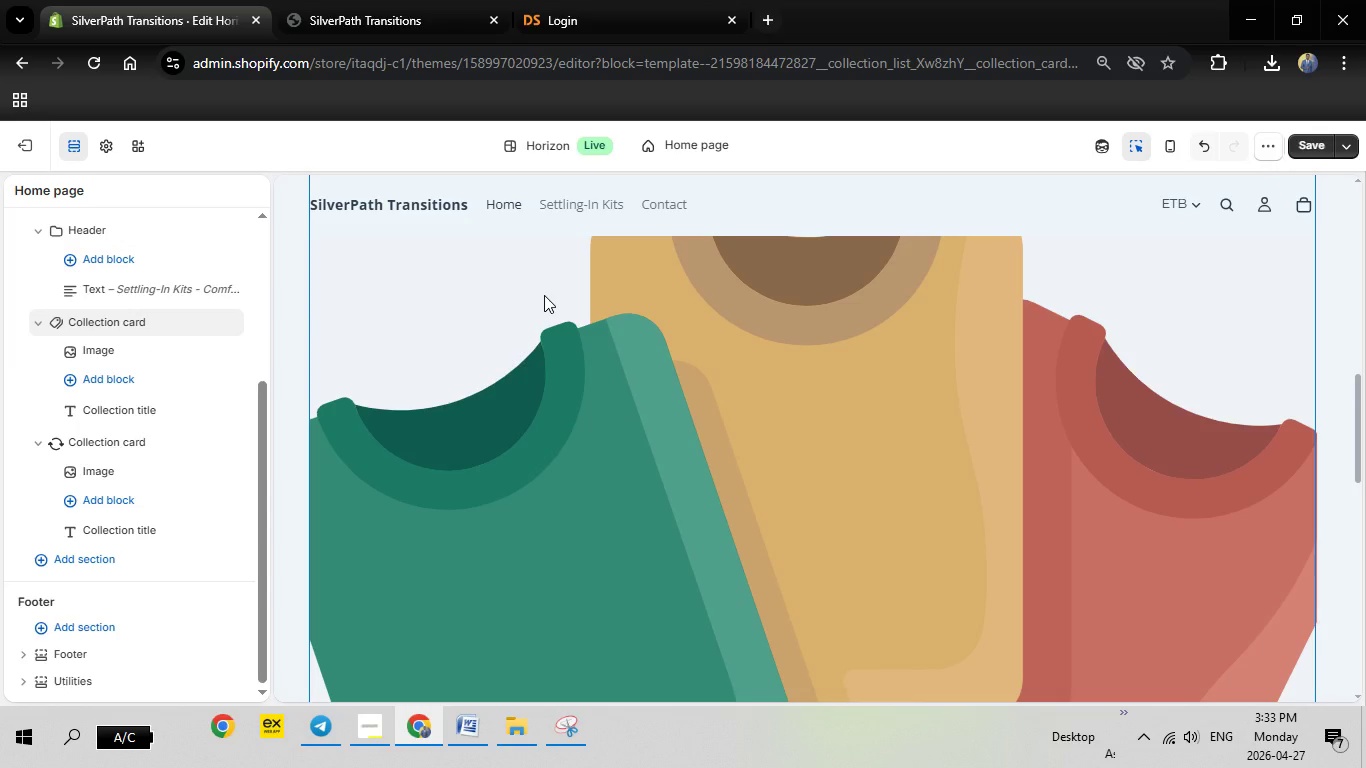 
scroll: coordinate [608, 348], scroll_direction: up, amount: 5.0
 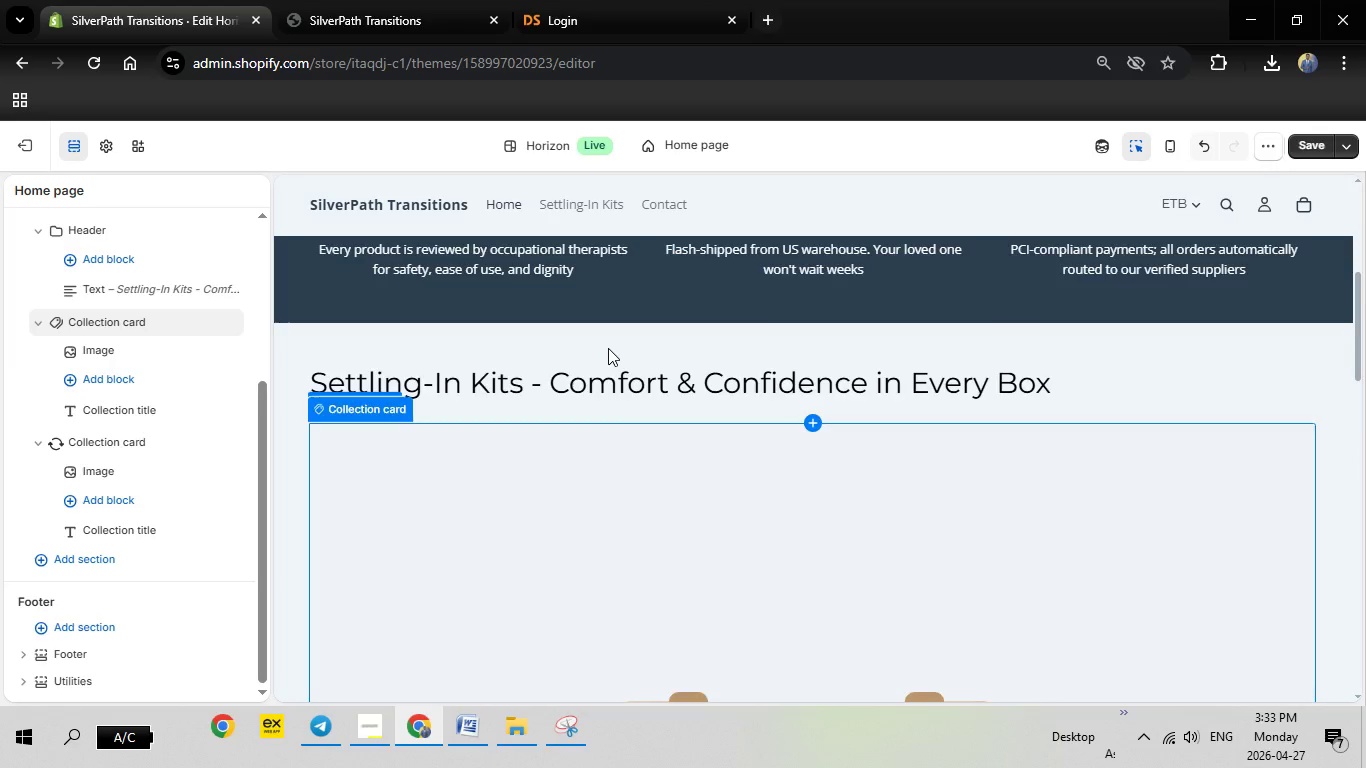 
scroll: coordinate [608, 348], scroll_direction: down, amount: 11.0
 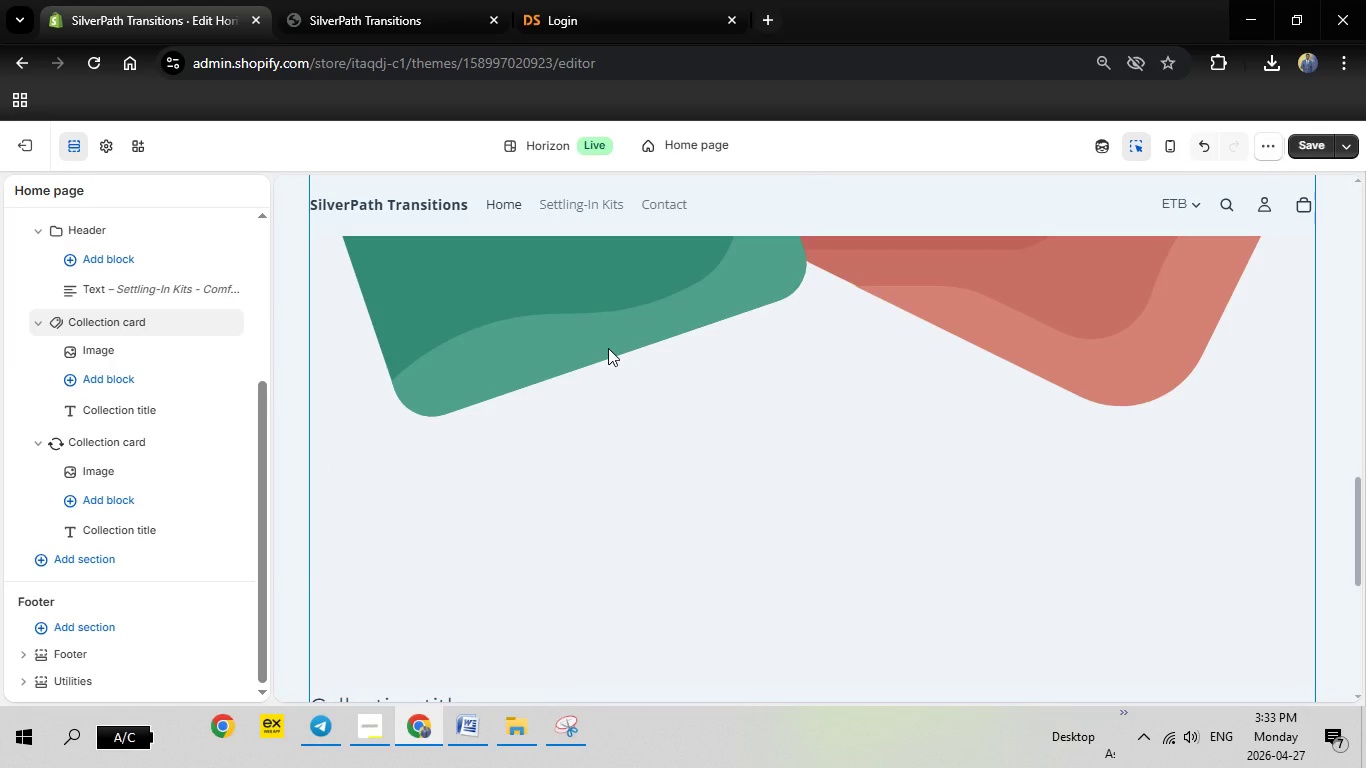 
left_click([608, 348])
 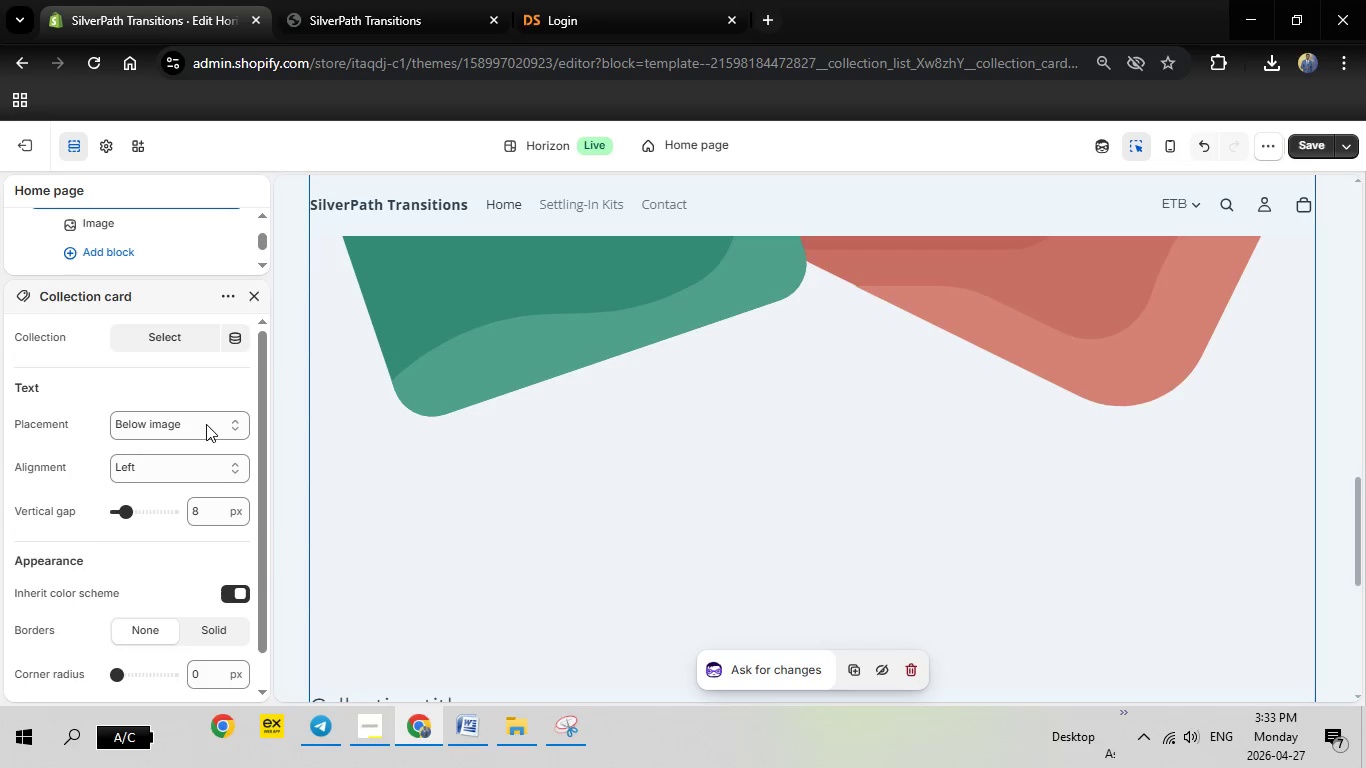 
scroll: coordinate [204, 425], scroll_direction: down, amount: 10.0
 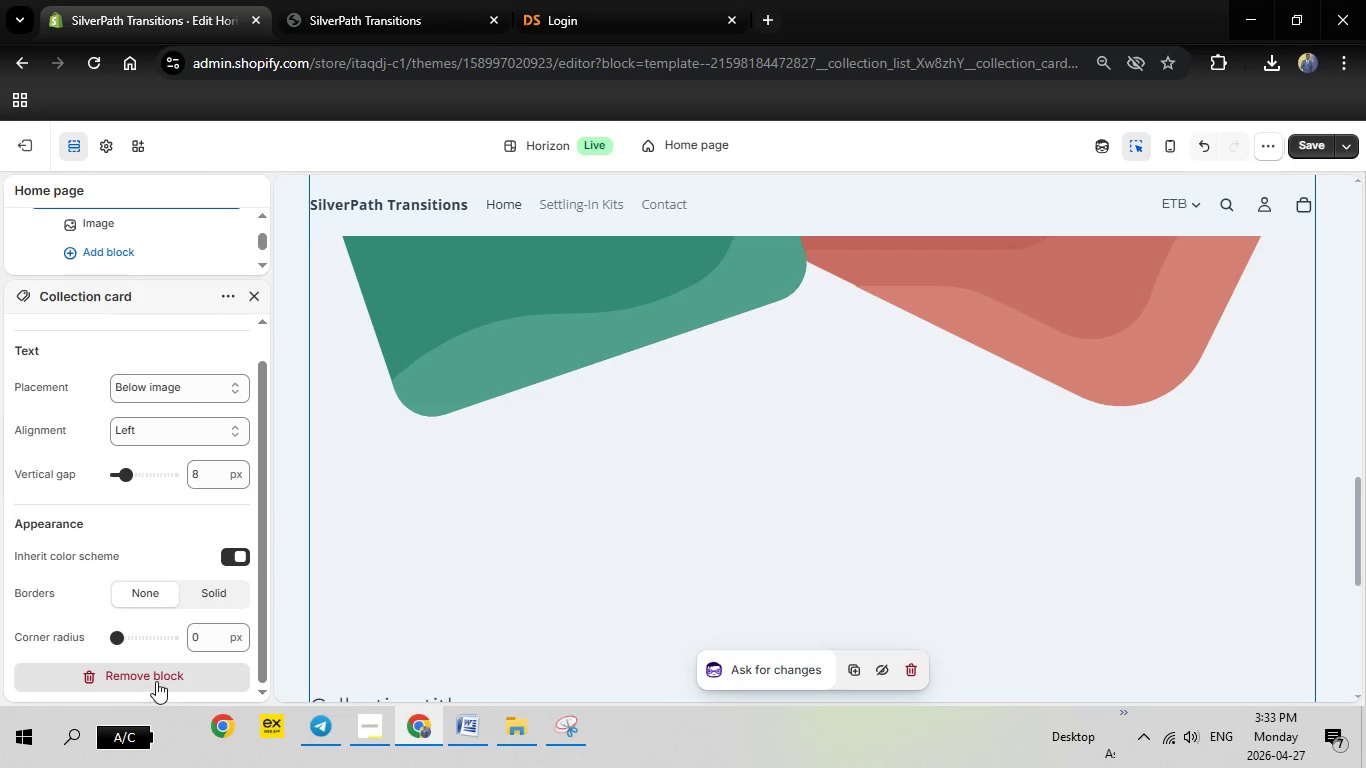 
left_click([156, 679])
 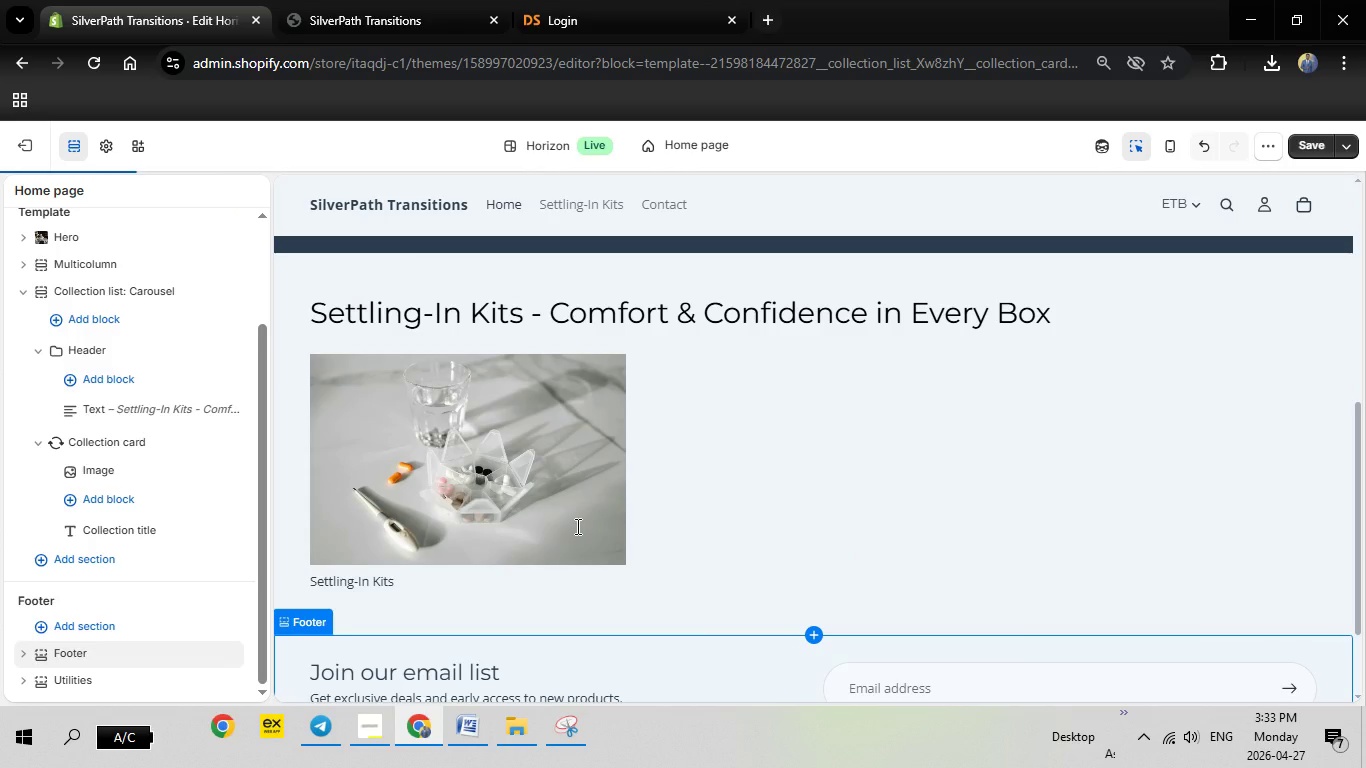 
scroll: coordinate [730, 494], scroll_direction: up, amount: 5.0
 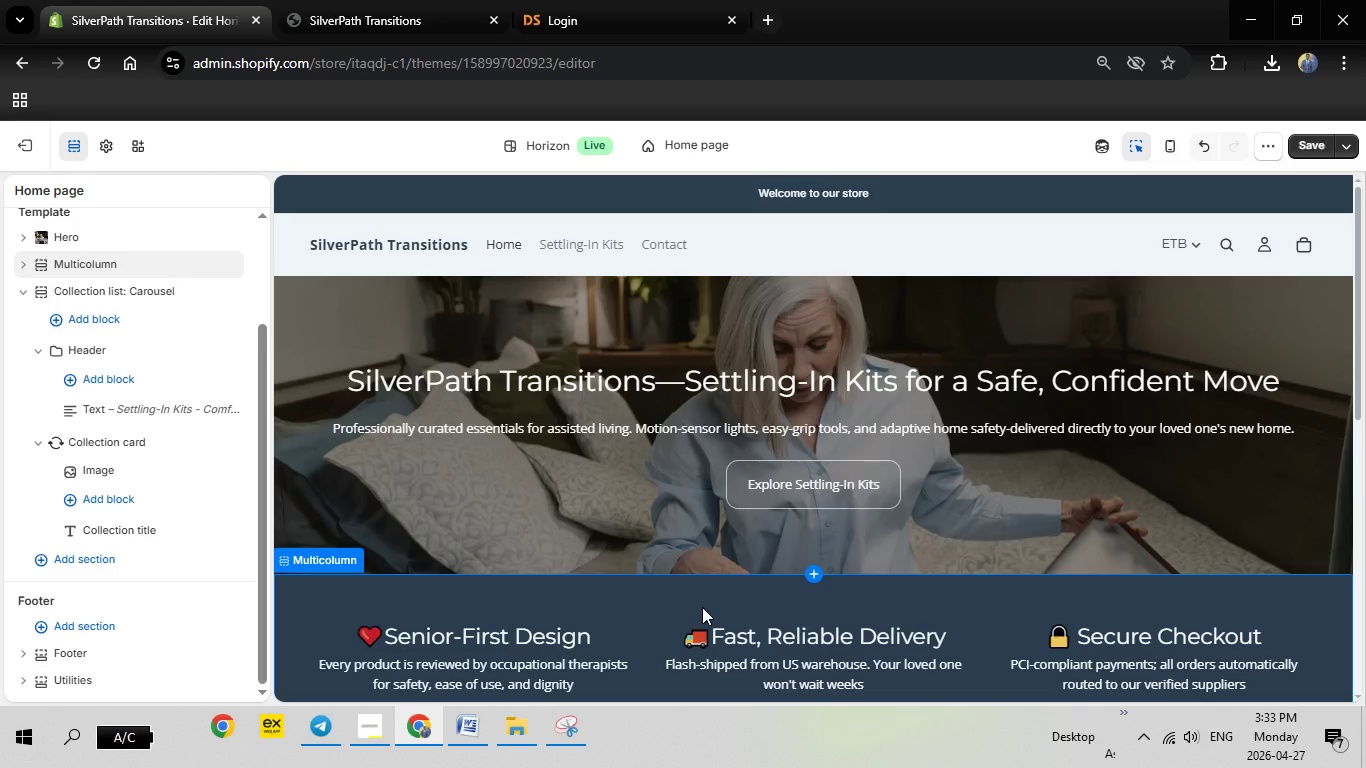 
scroll: coordinate [695, 559], scroll_direction: down, amount: 2.0
 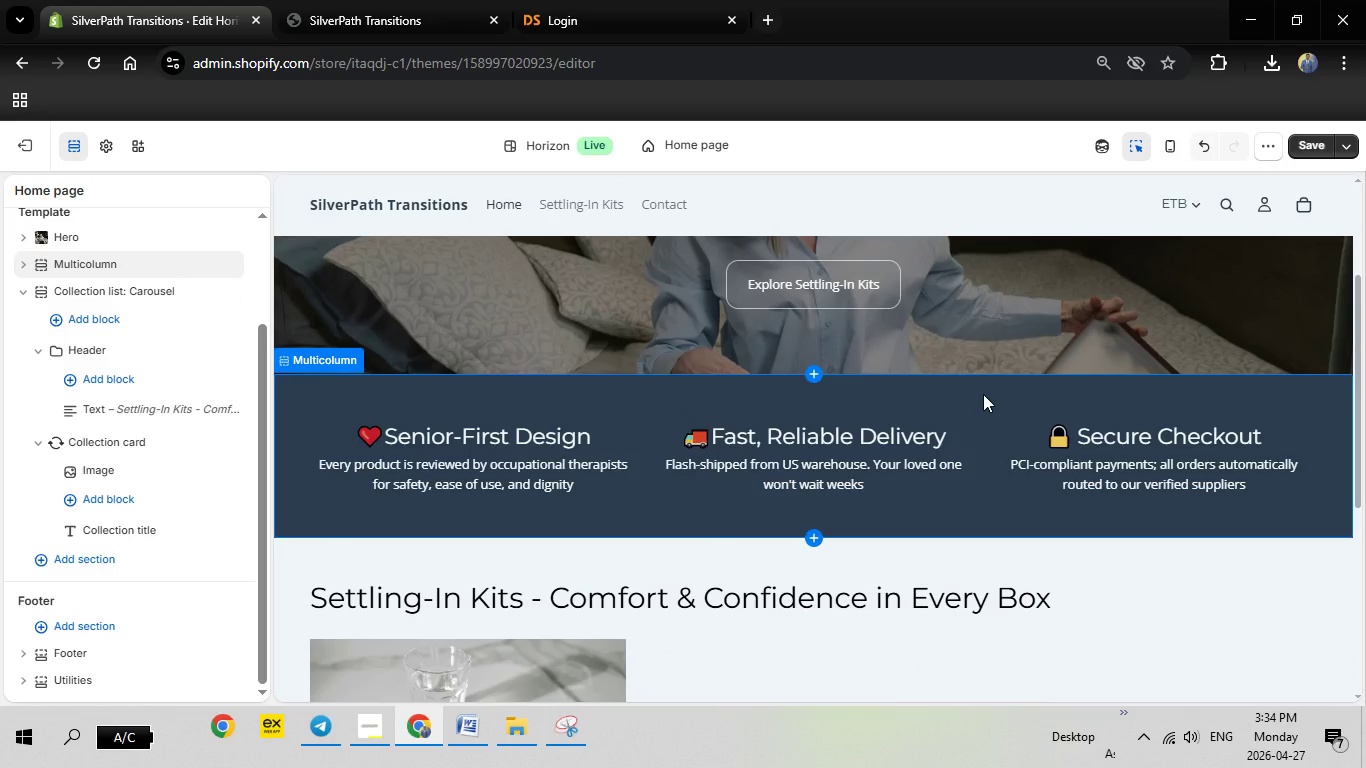 
wait(6.64)
 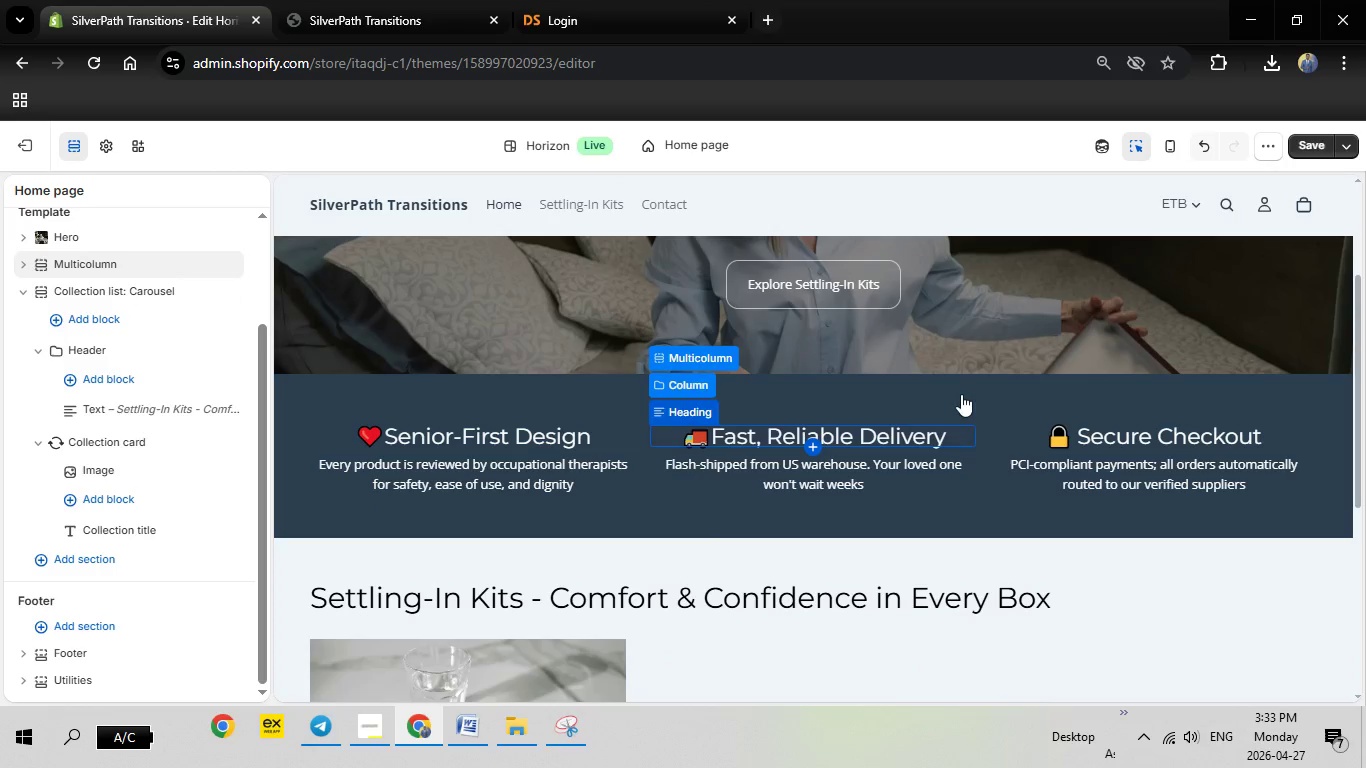 
left_click([983, 309])
 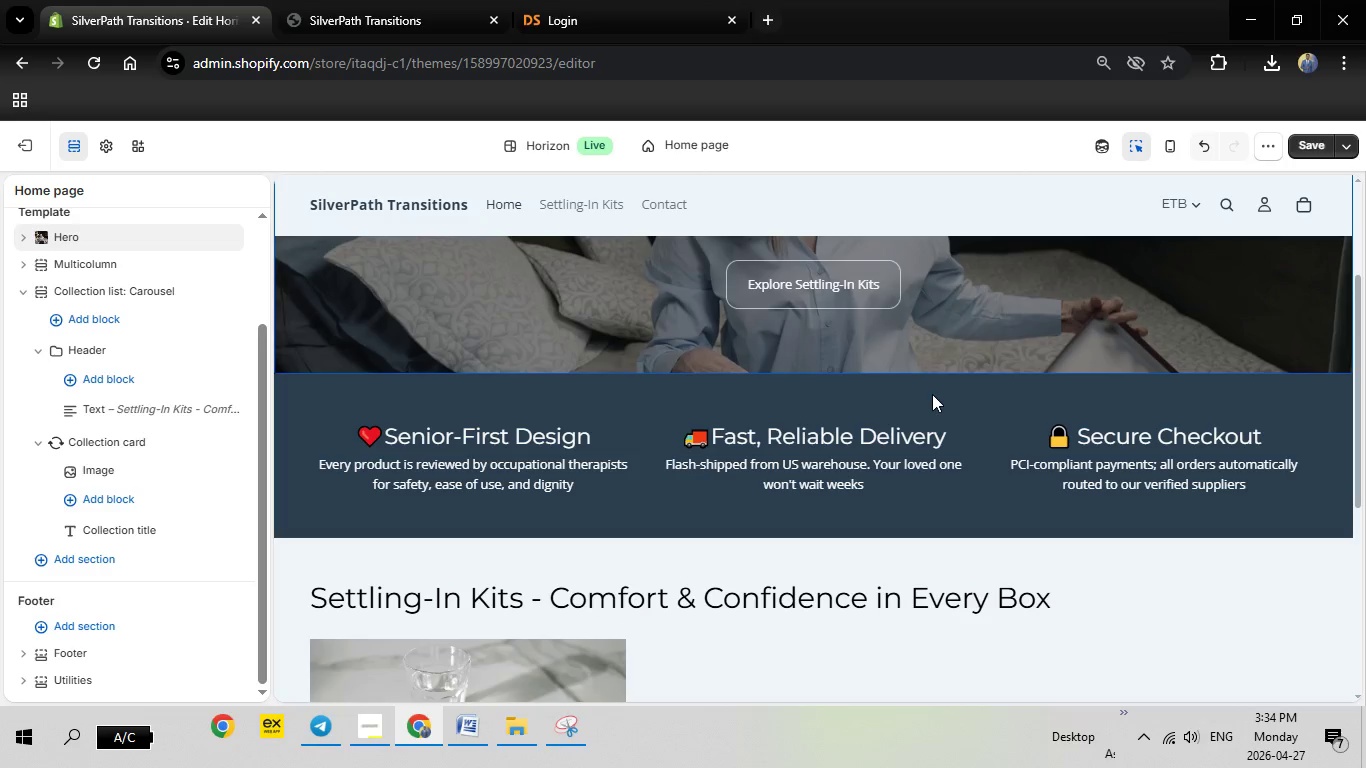 
scroll: coordinate [932, 394], scroll_direction: up, amount: 3.0
 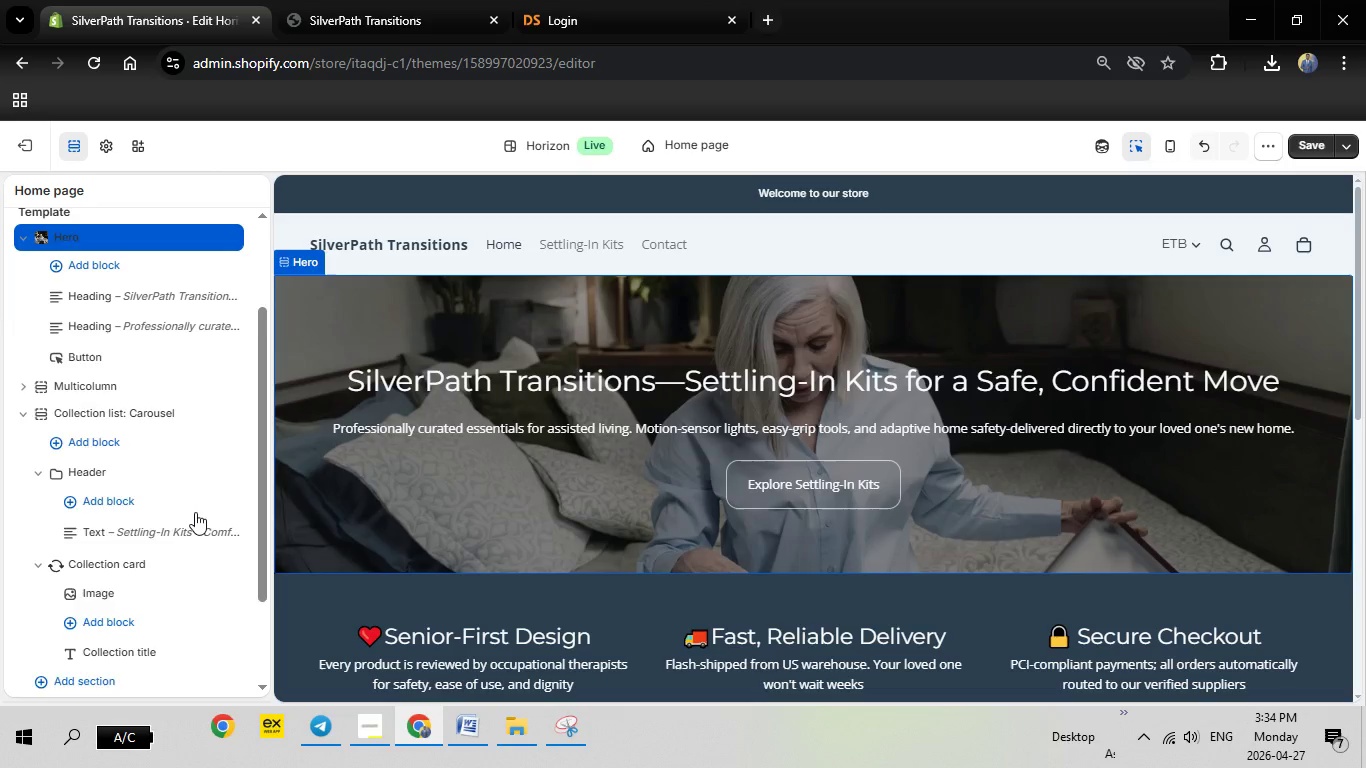 
scroll: coordinate [195, 511], scroll_direction: down, amount: 4.0
 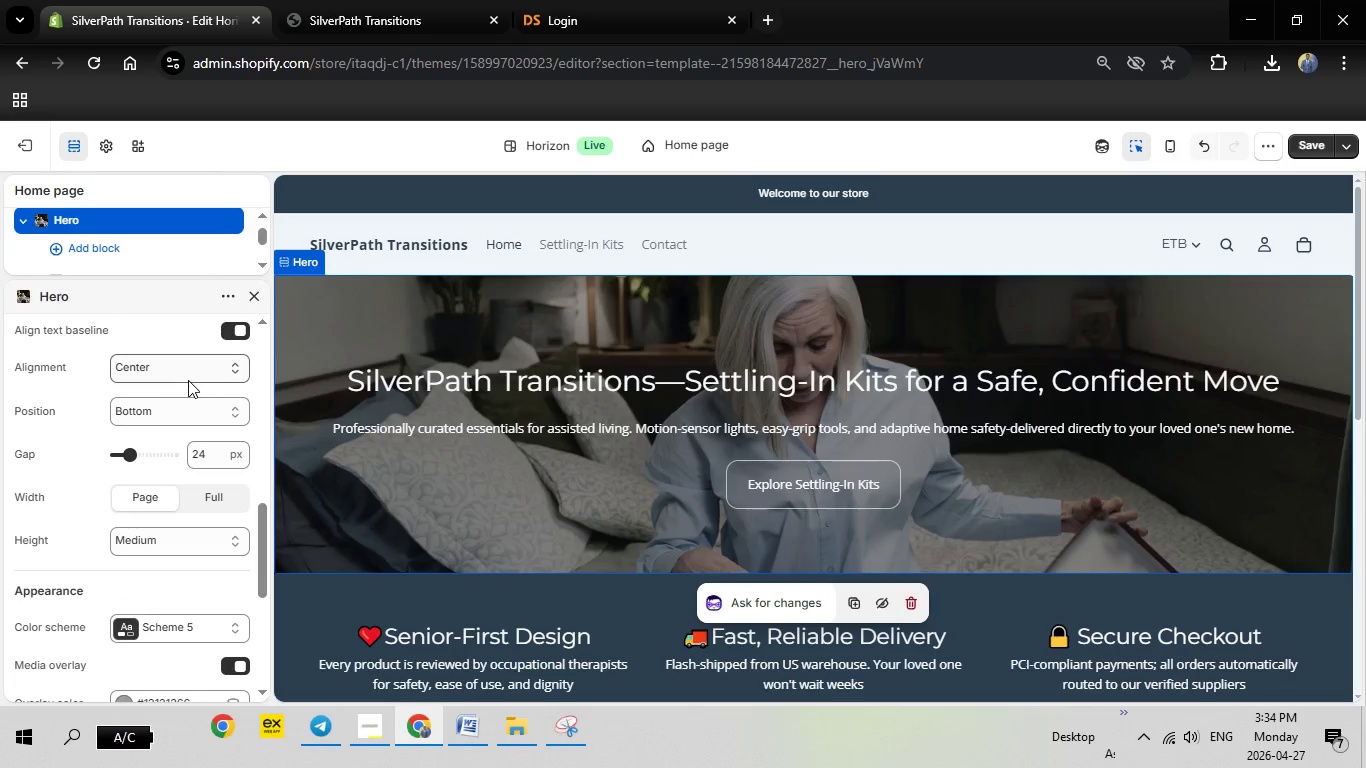 
left_click([177, 416])
 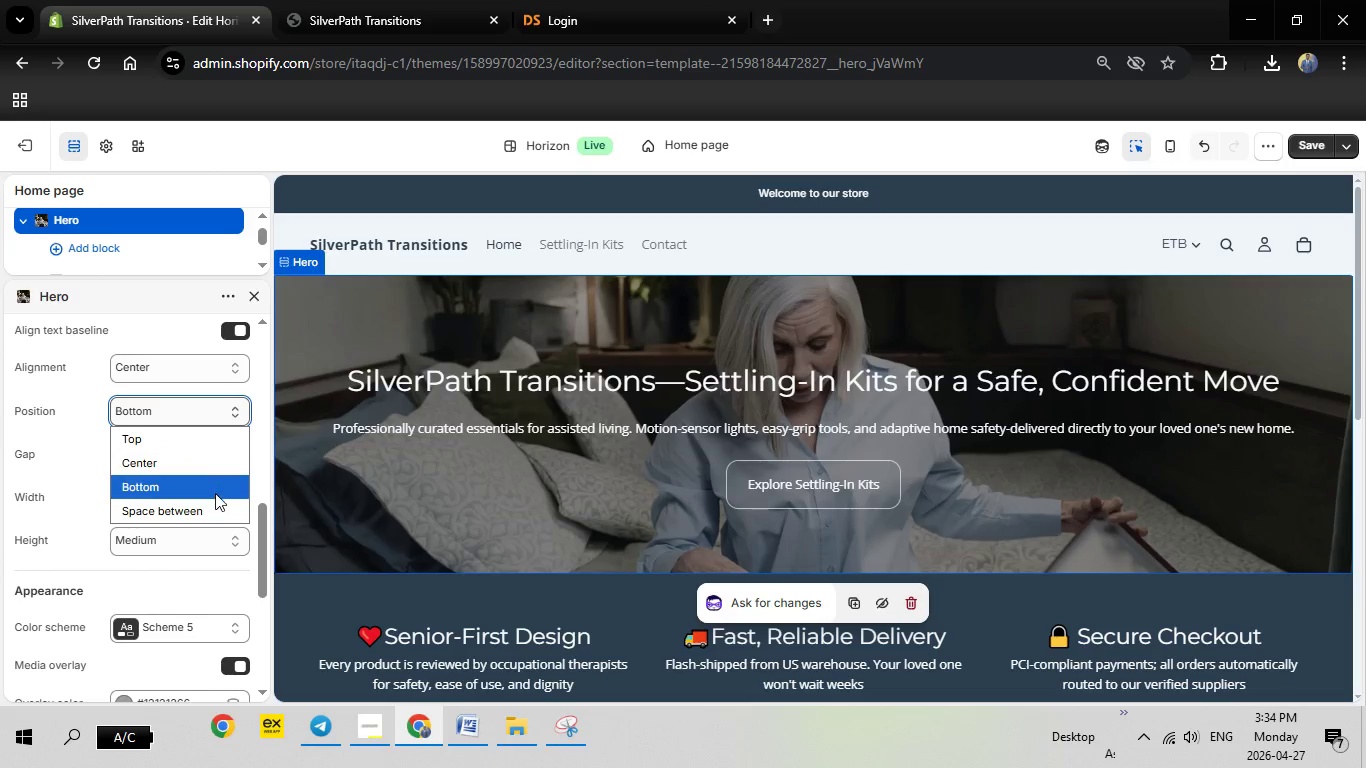 
left_click([205, 505])
 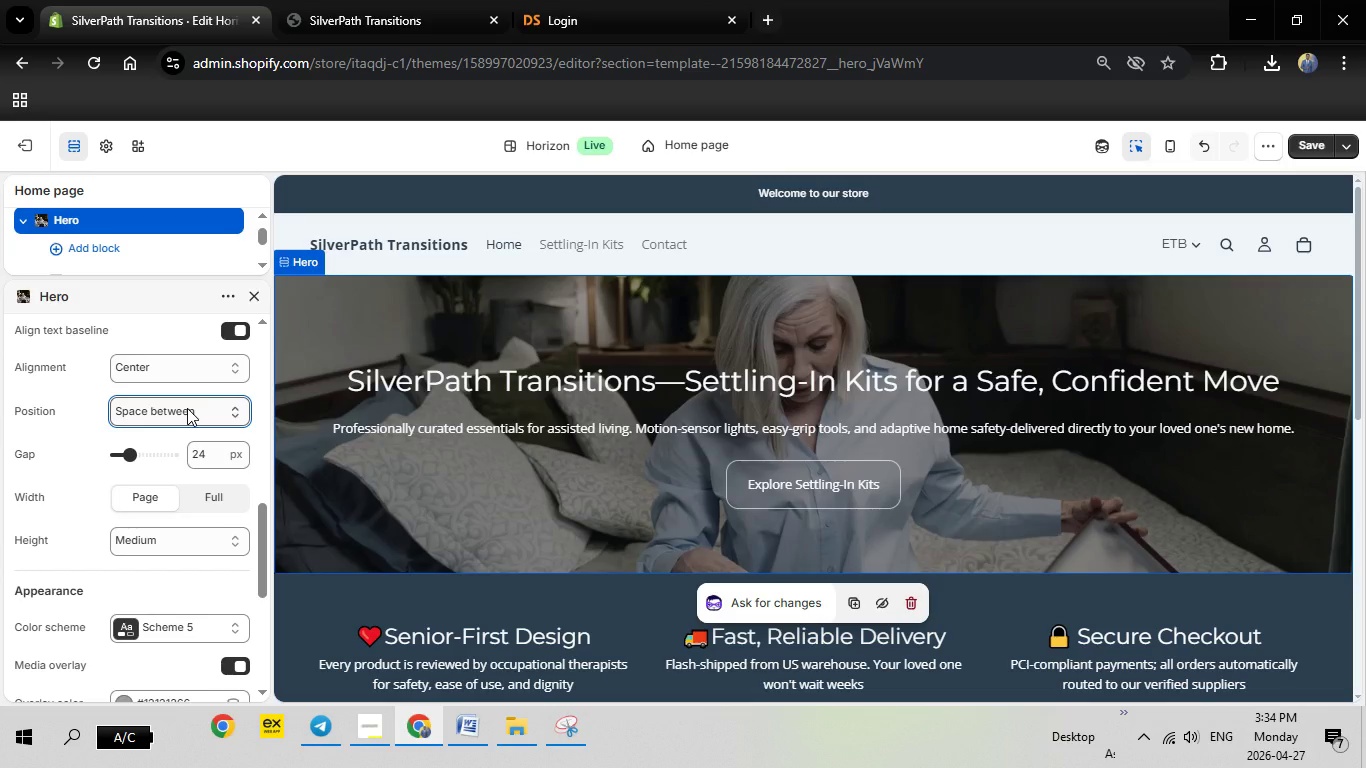 
wait(8.7)
 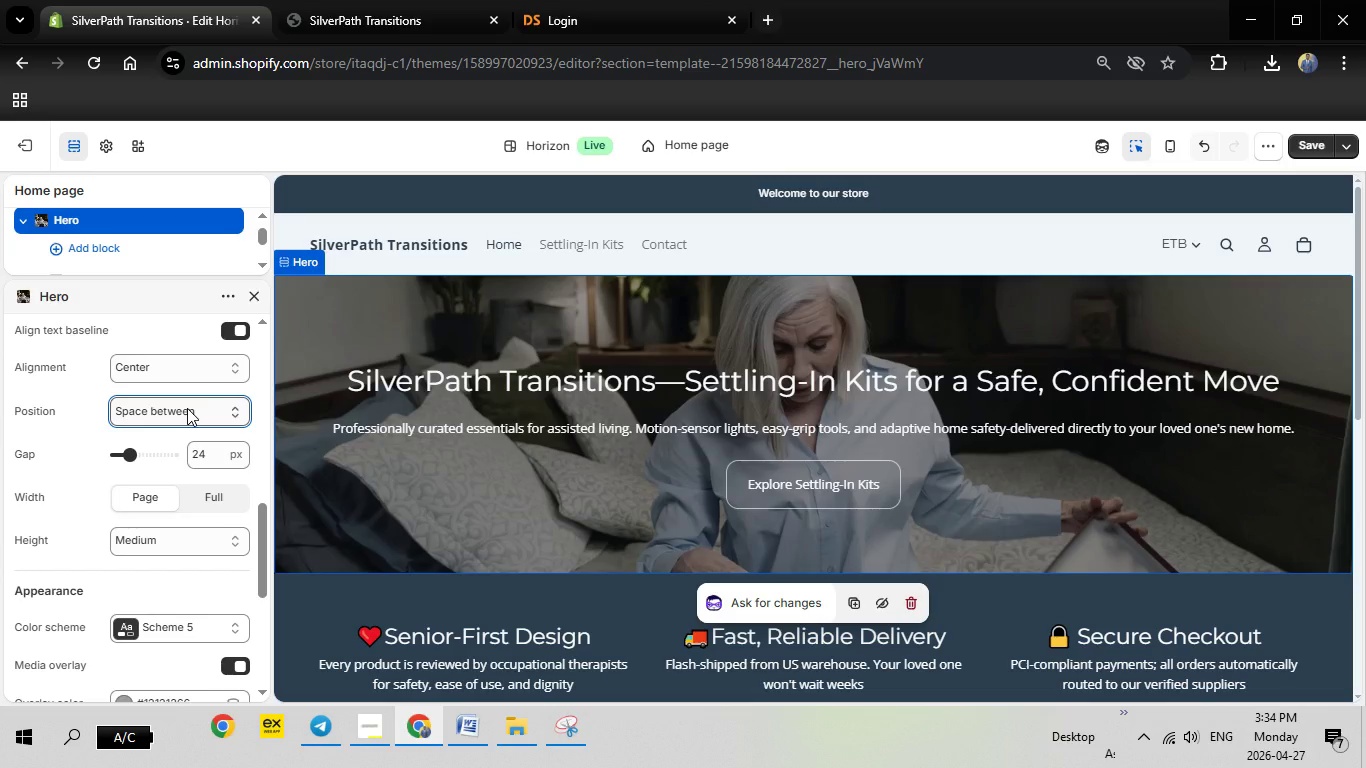 
scroll: coordinate [193, 462], scroll_direction: down, amount: 2.0
 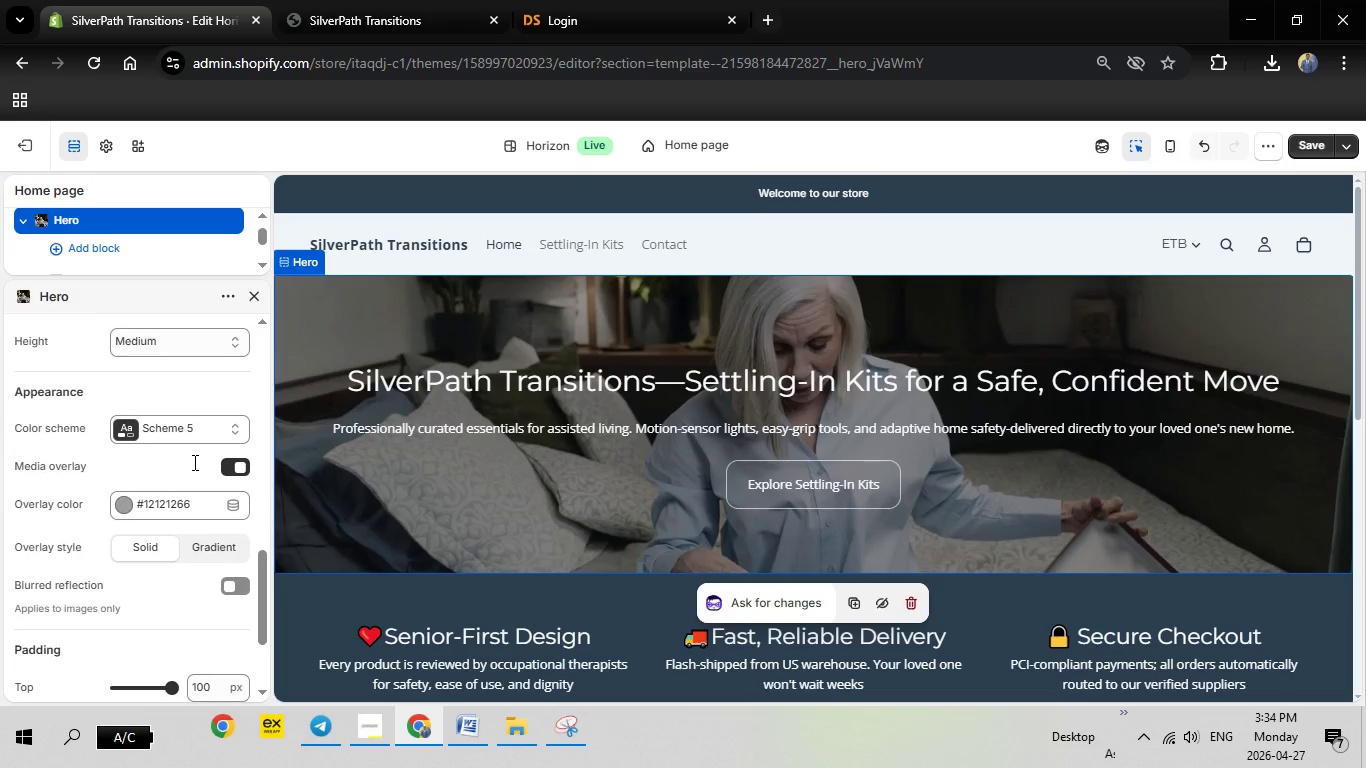 
scroll: coordinate [193, 462], scroll_direction: up, amount: 2.0
 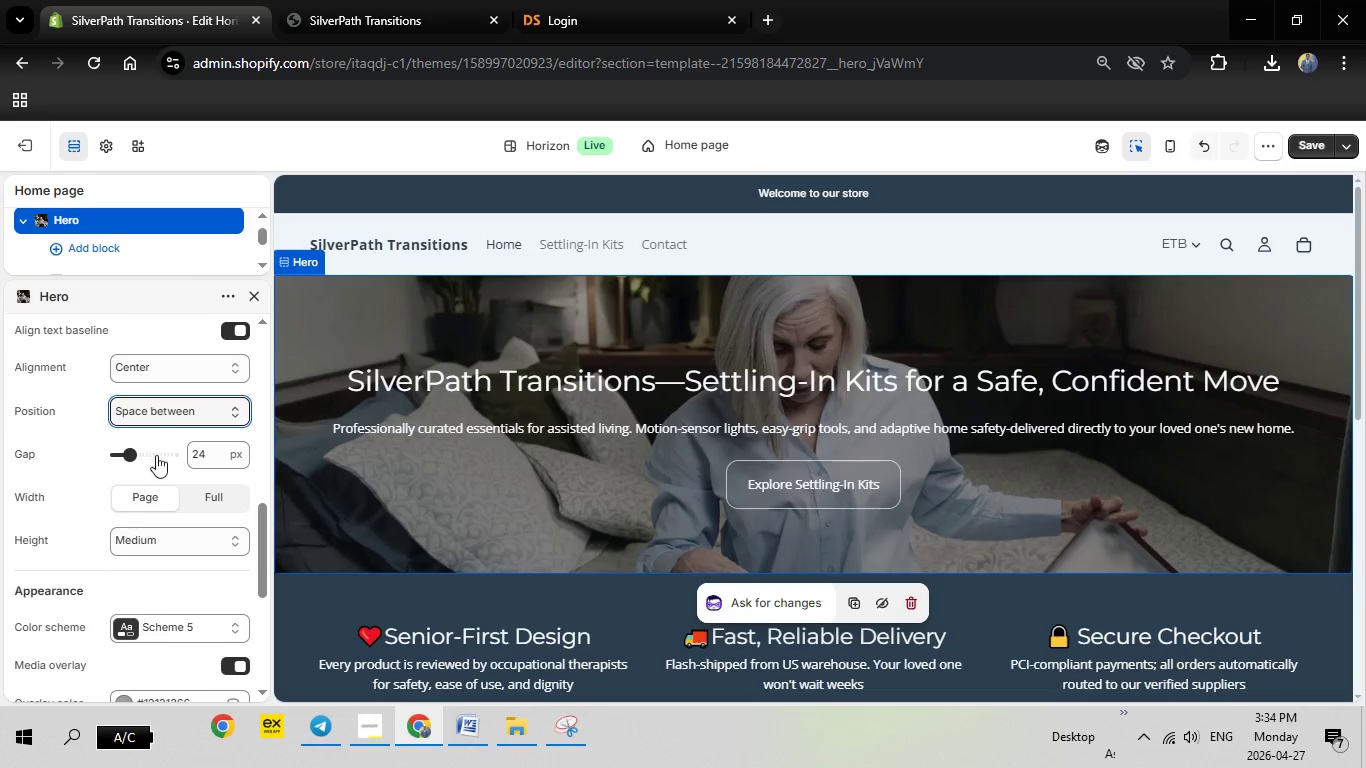 
scroll: coordinate [755, 495], scroll_direction: down, amount: 9.0
 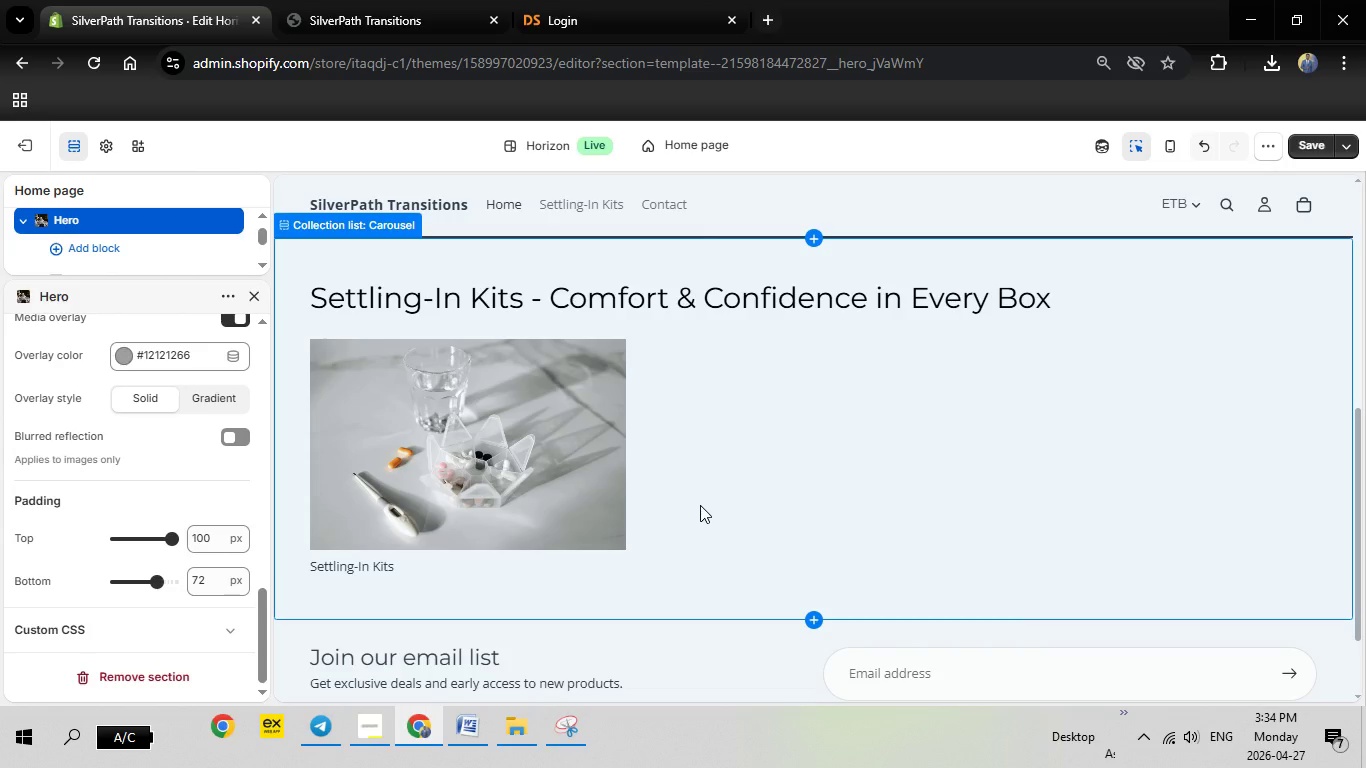 
scroll: coordinate [700, 505], scroll_direction: up, amount: 2.0
 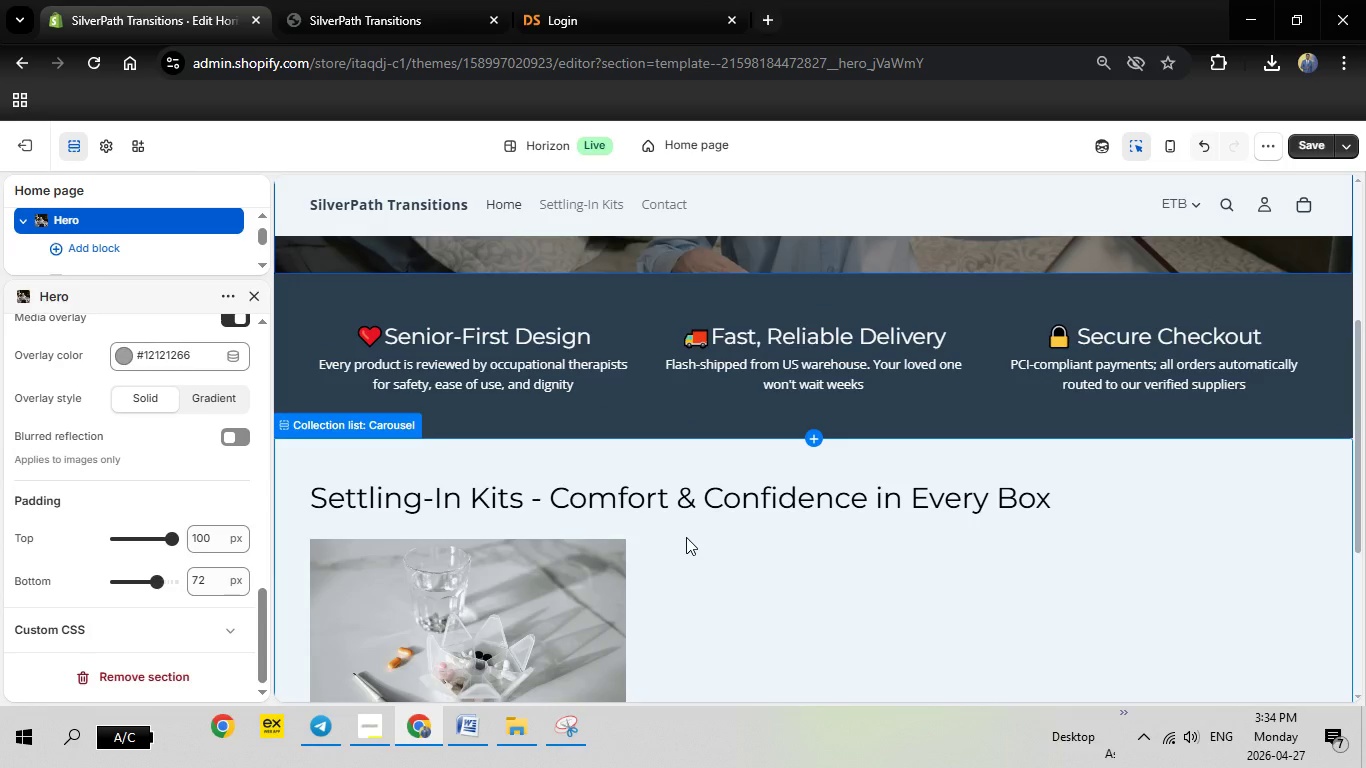 
scroll: coordinate [685, 534], scroll_direction: down, amount: 2.0
 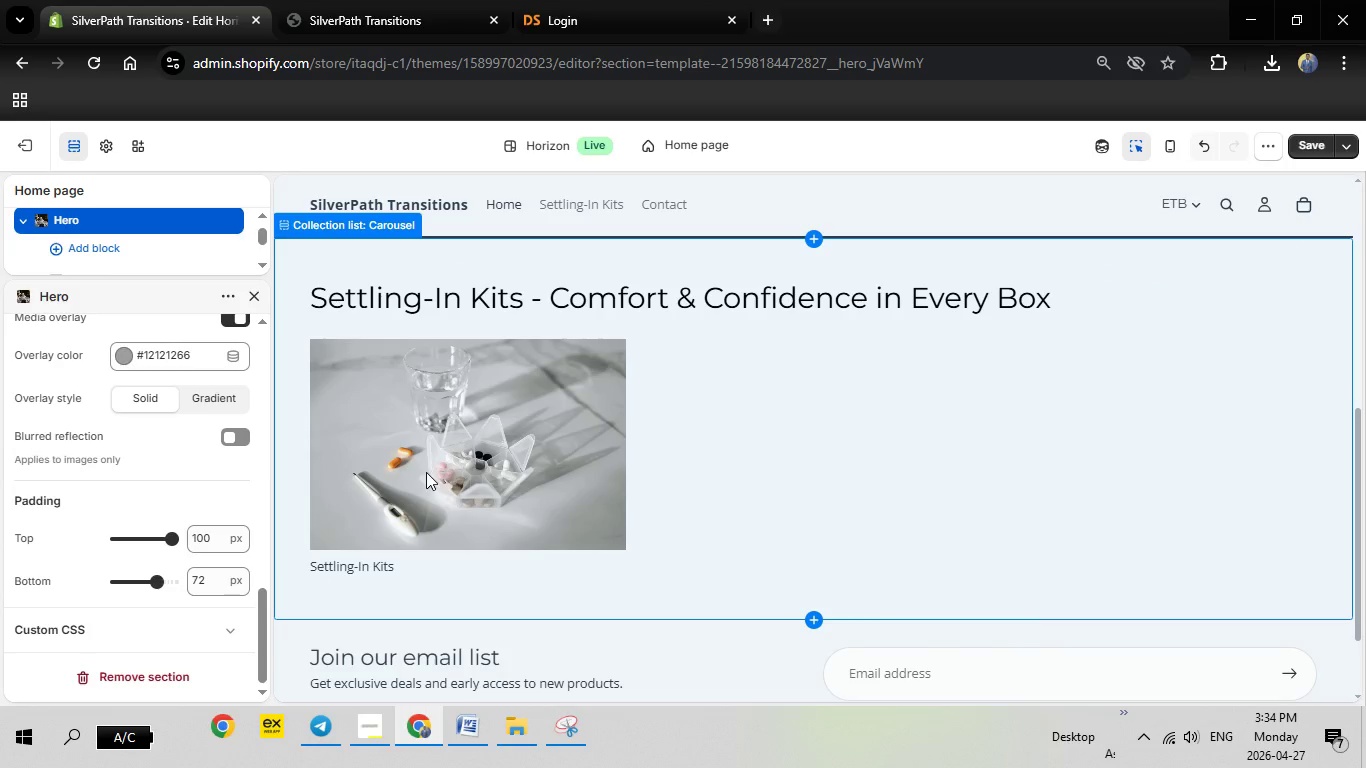 
mouse_move([430, 453])
 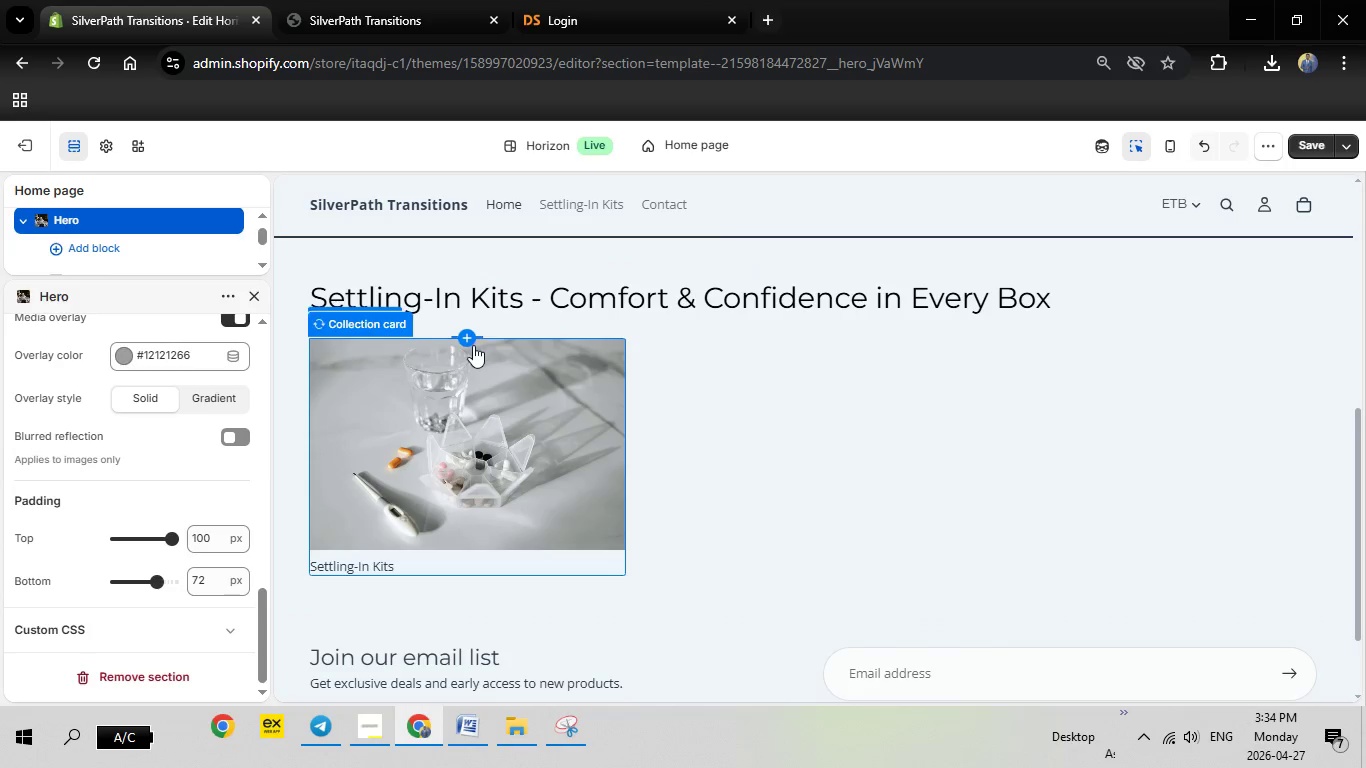 
right_click([473, 343])
 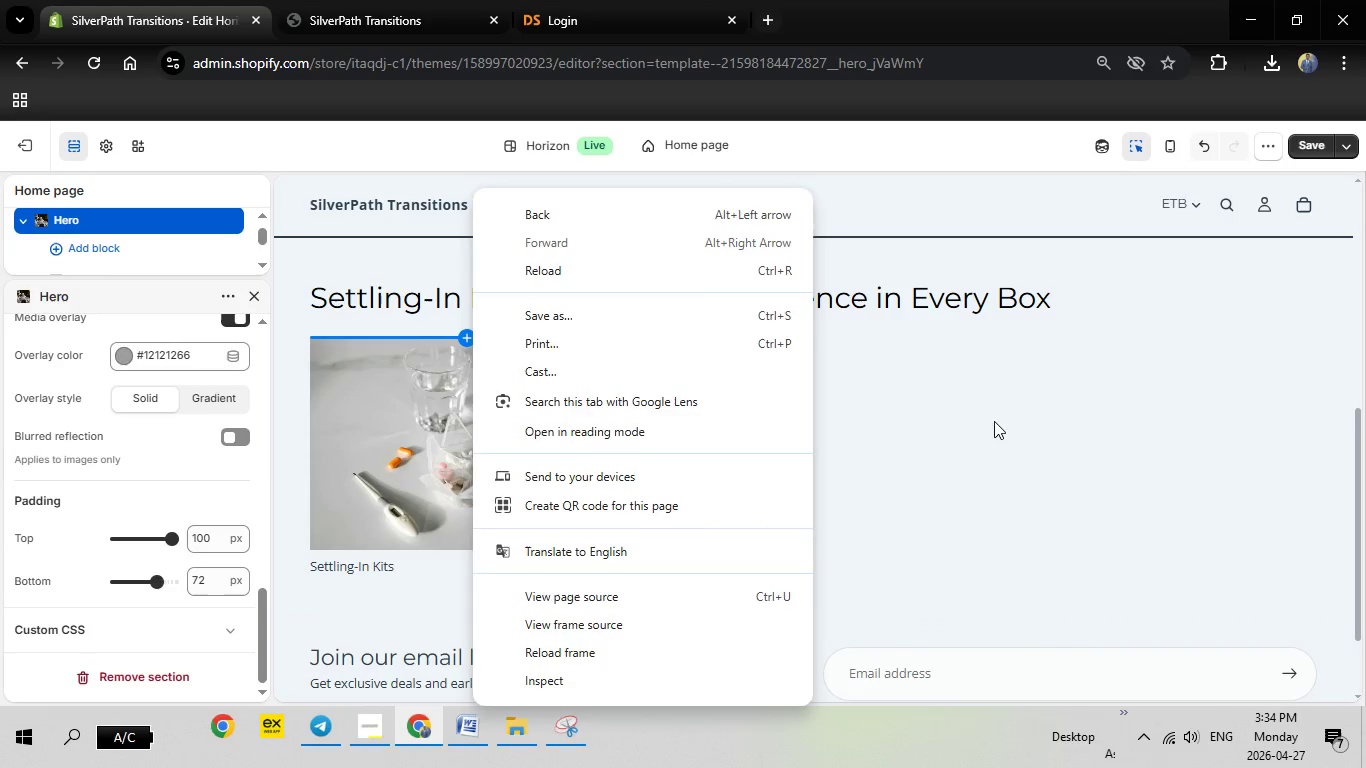 
left_click([995, 421])
 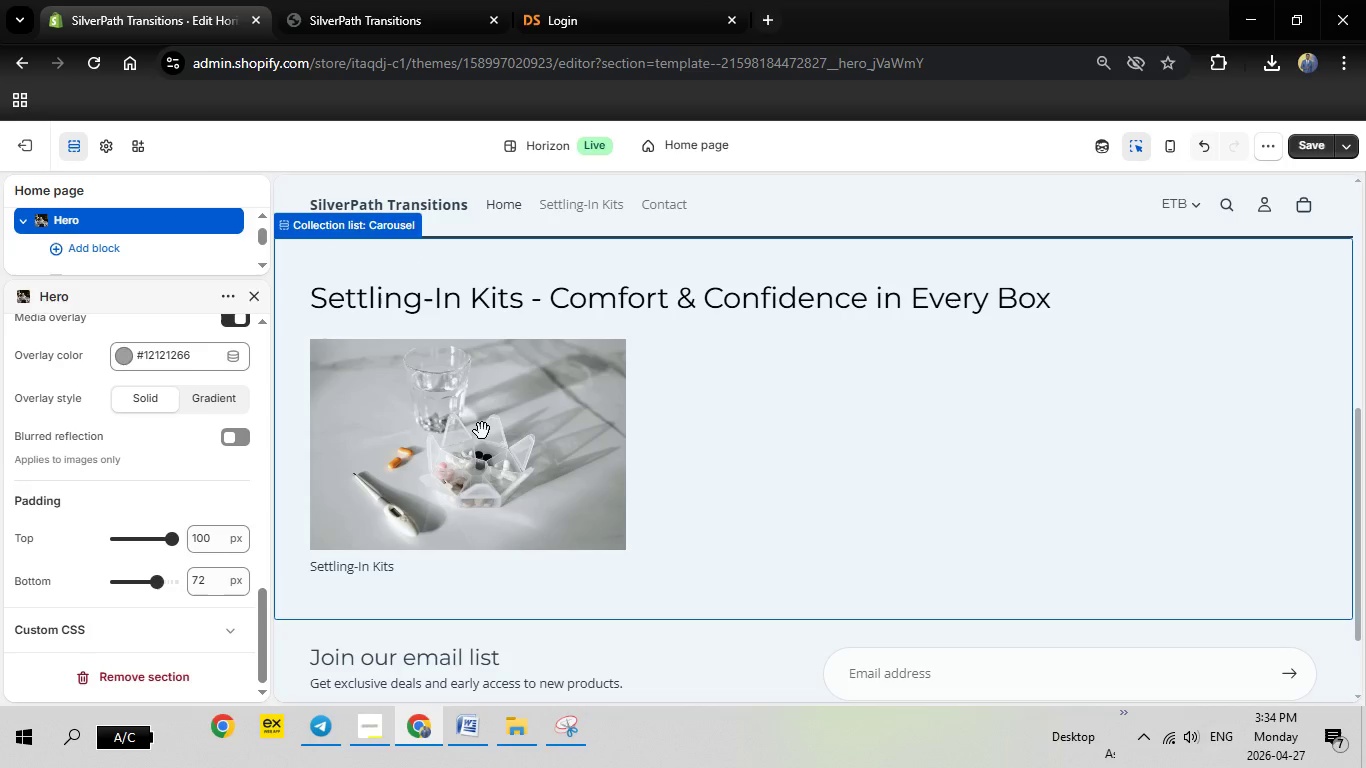 
right_click([482, 431])
 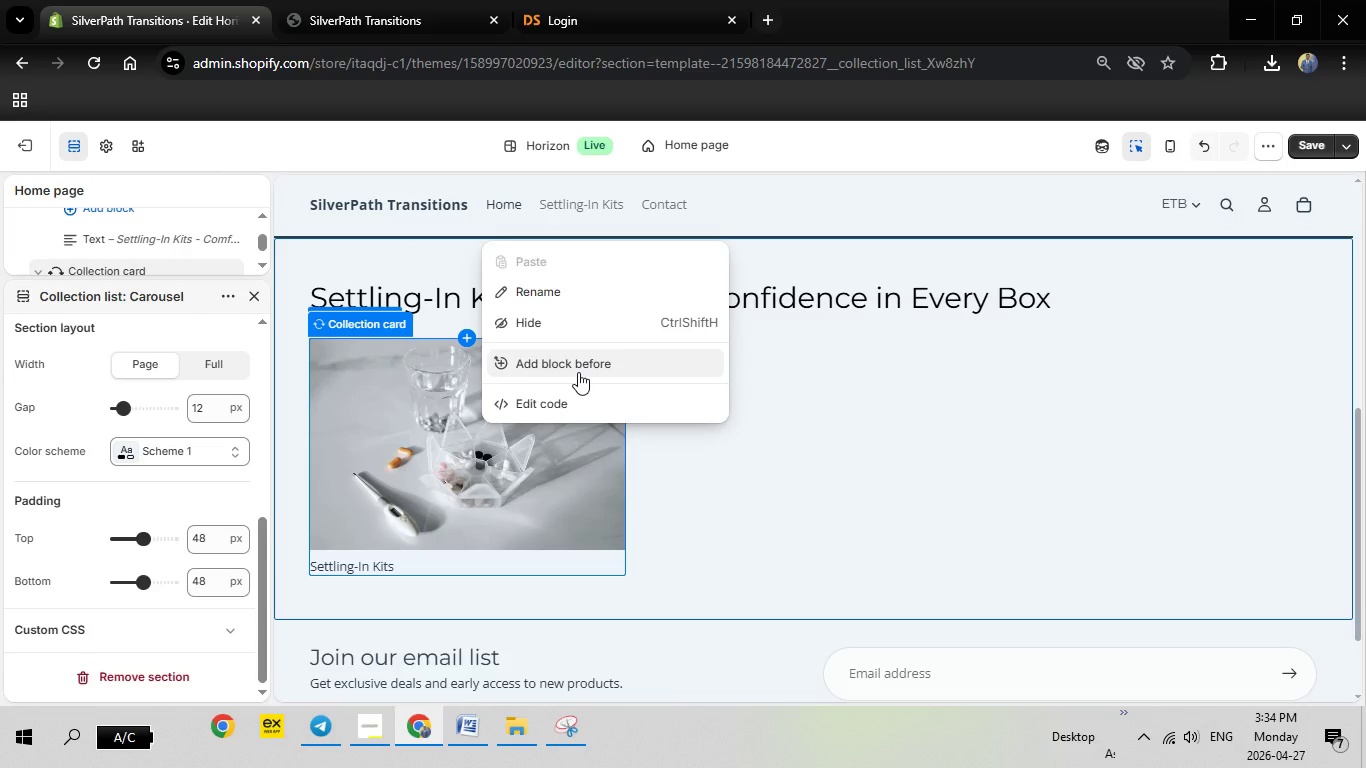 
wait(9.55)
 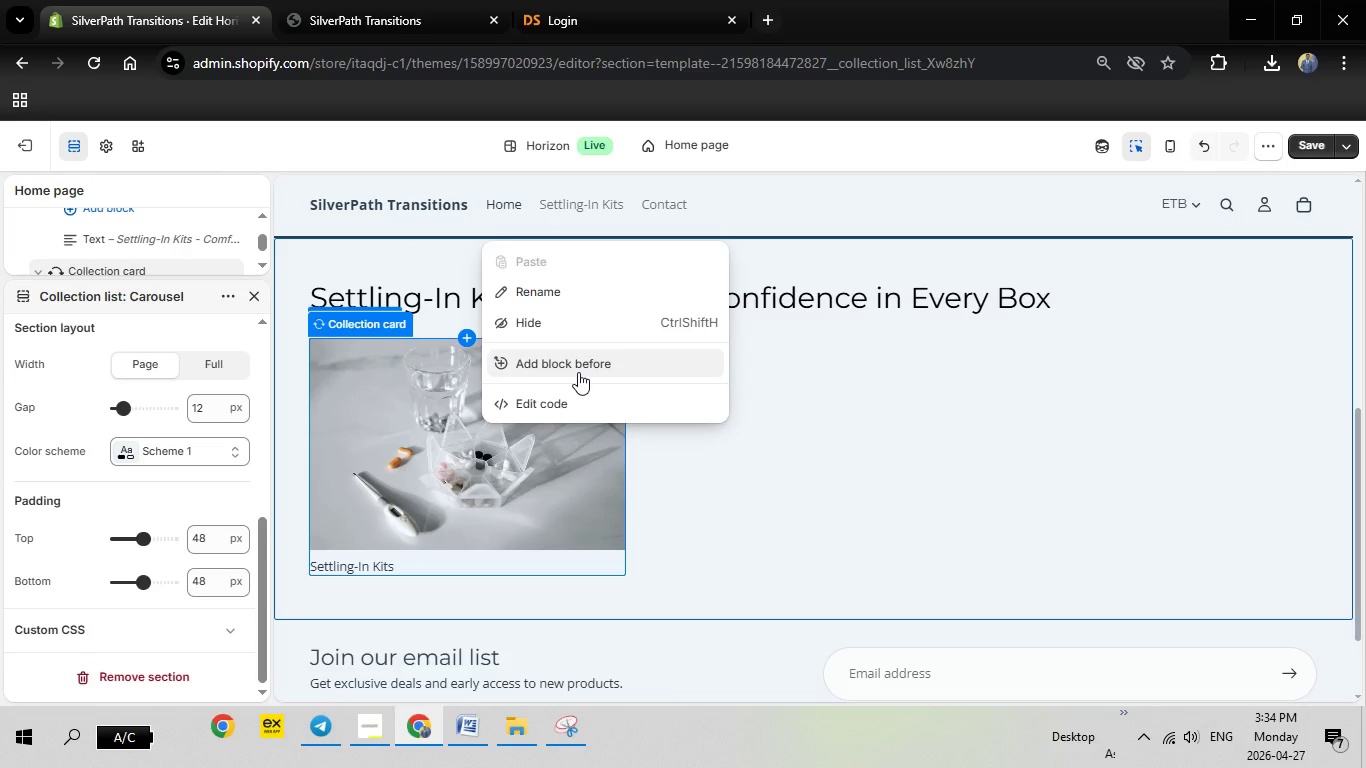 
scroll: coordinate [141, 256], scroll_direction: down, amount: 4.0
 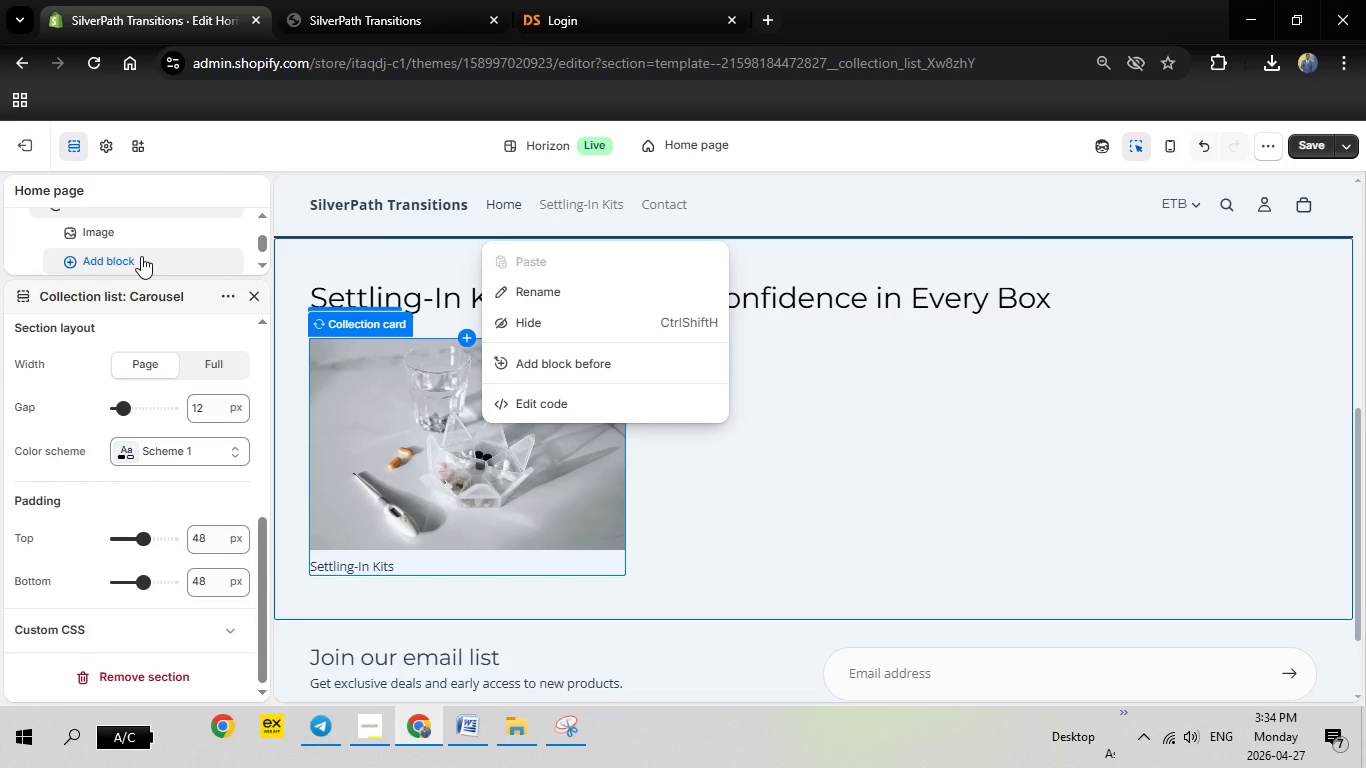 
scroll: coordinate [141, 256], scroll_direction: up, amount: 1.0
 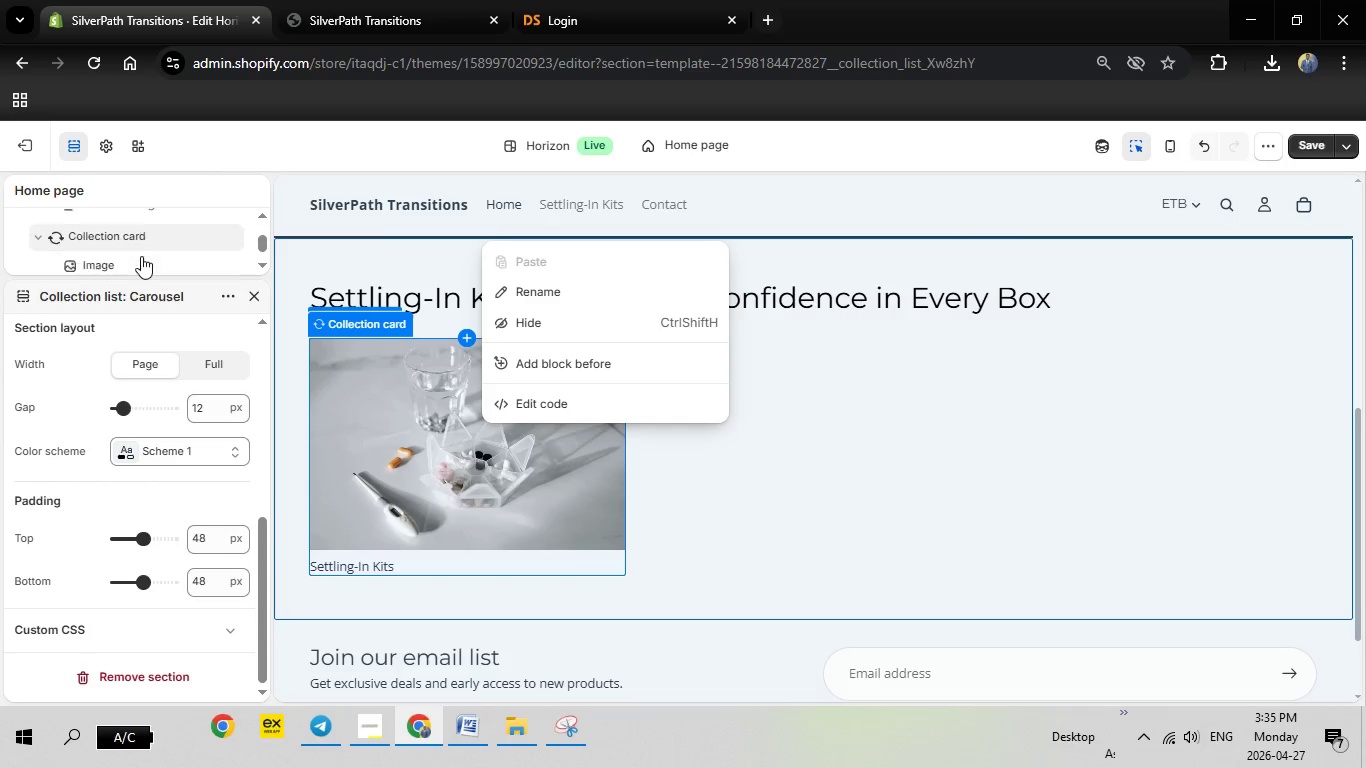 
scroll: coordinate [141, 256], scroll_direction: down, amount: 1.0
 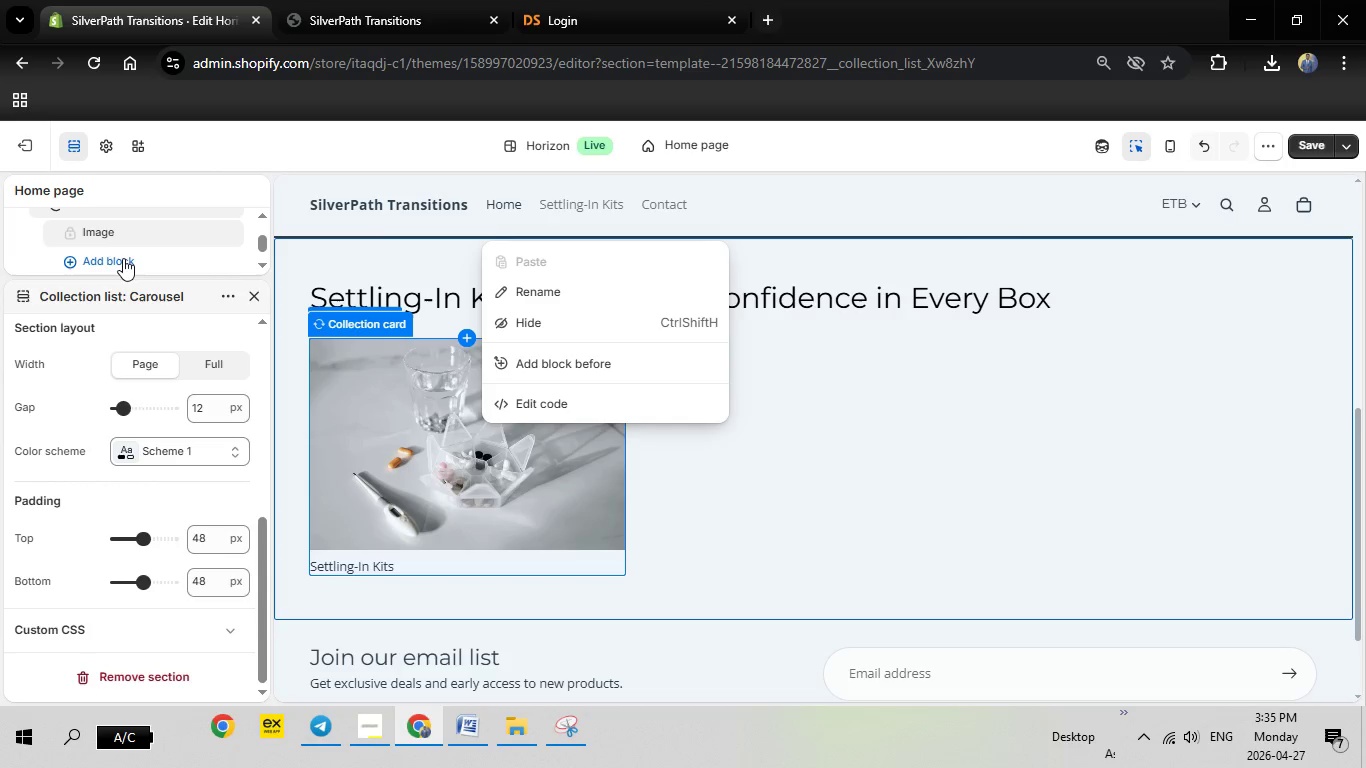 
left_click([123, 259])
 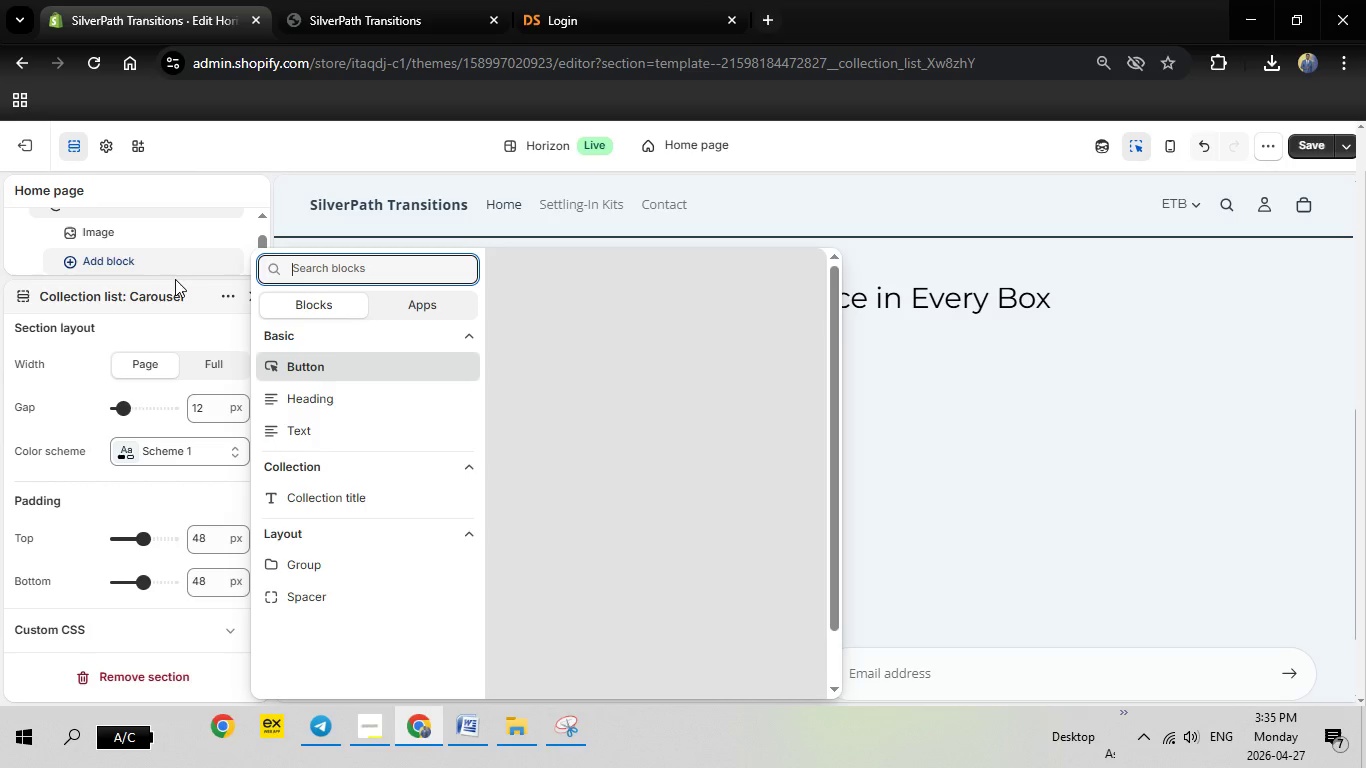 
left_click_drag(start_coordinate=[321, 649], to_coordinate=[350, 746])
 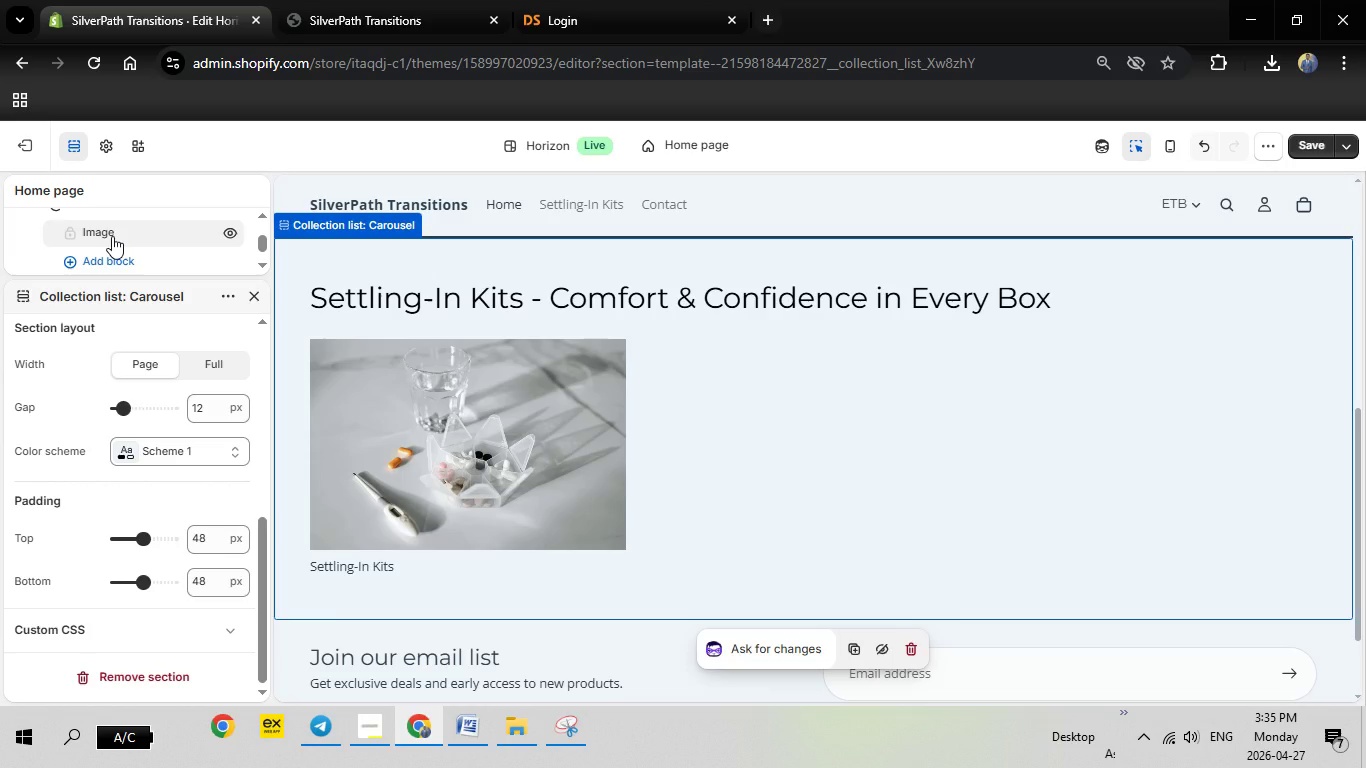 
wait(7.42)
 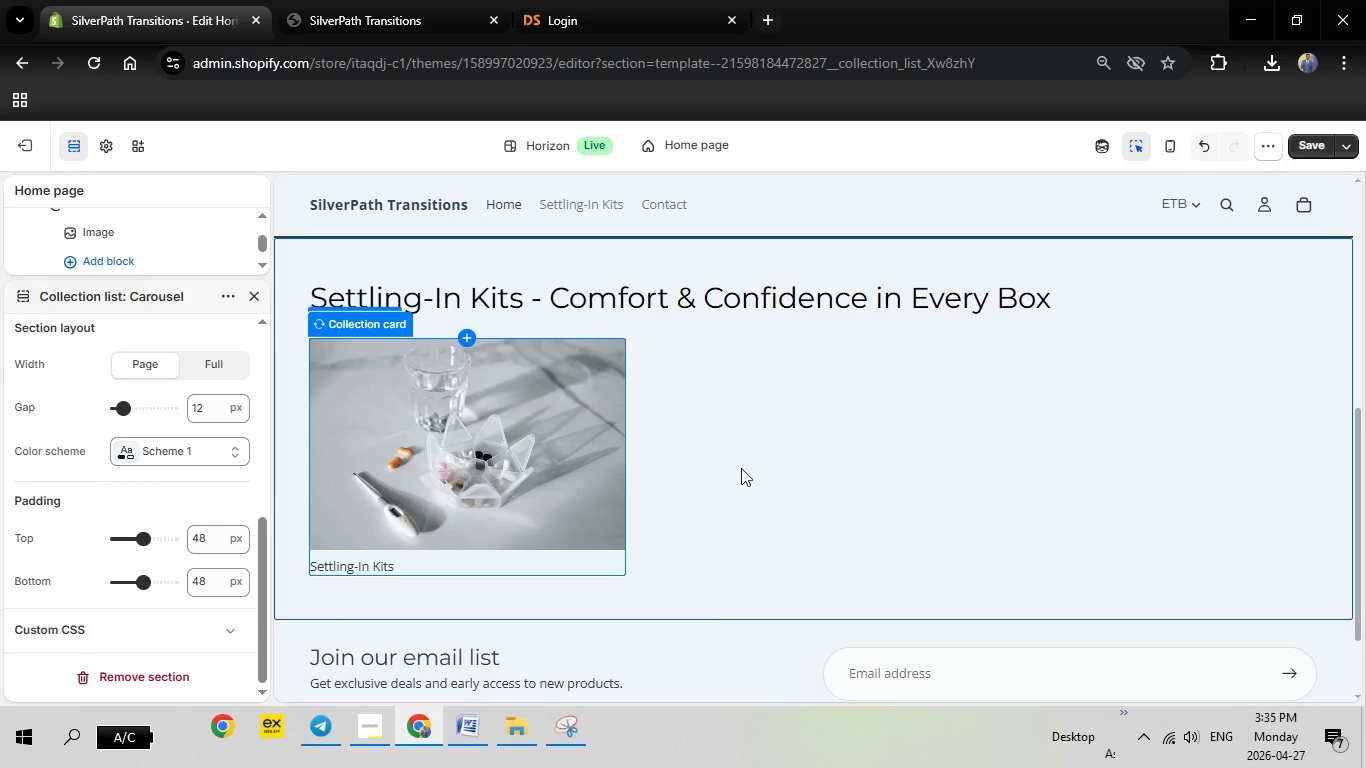 
left_click([233, 229])
 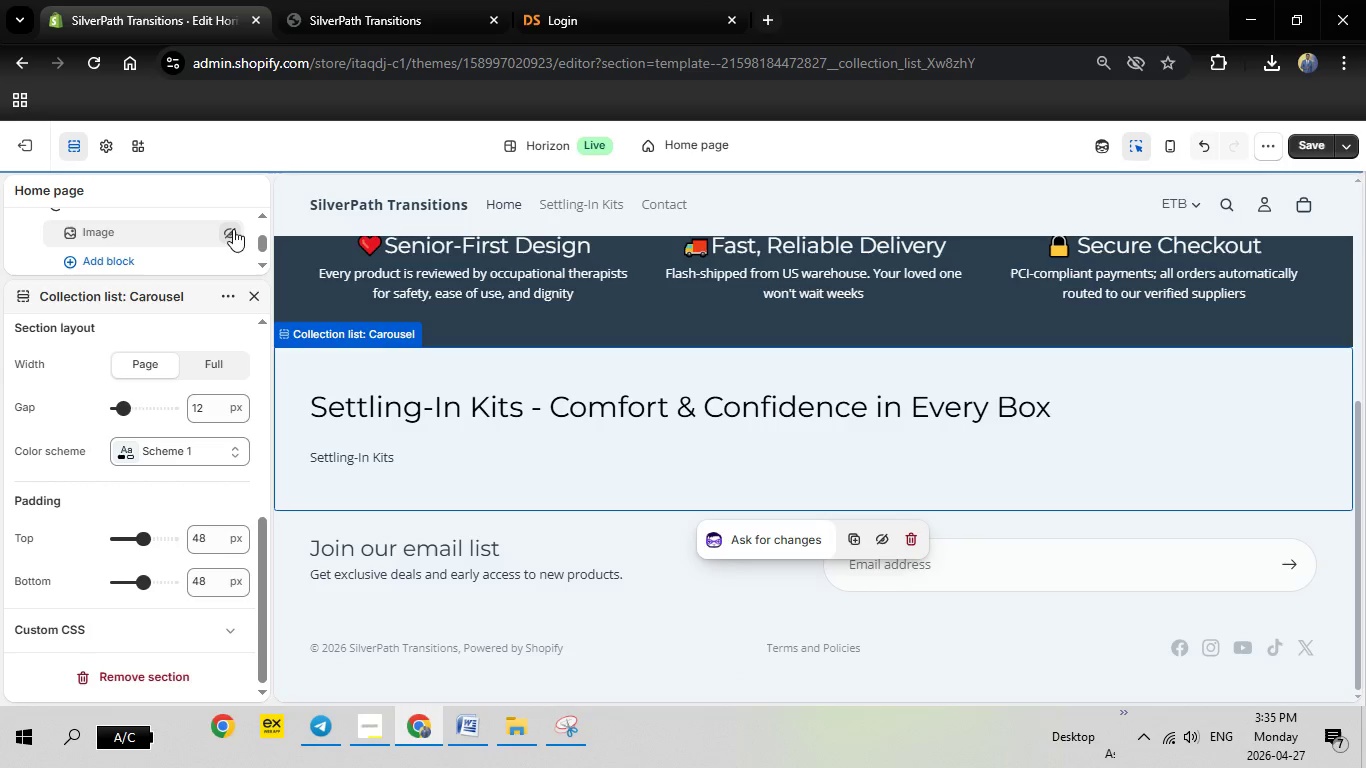 
left_click([233, 229])
 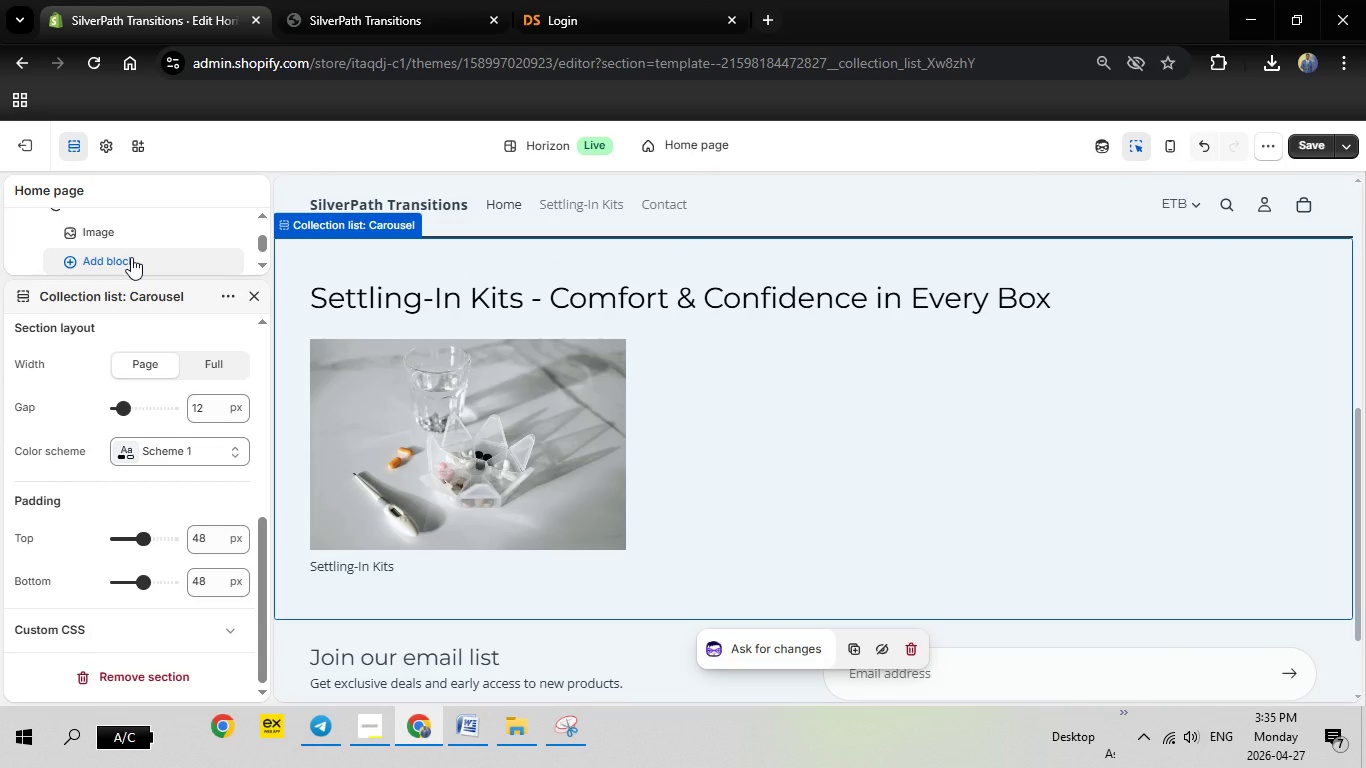 
left_click([131, 257])
 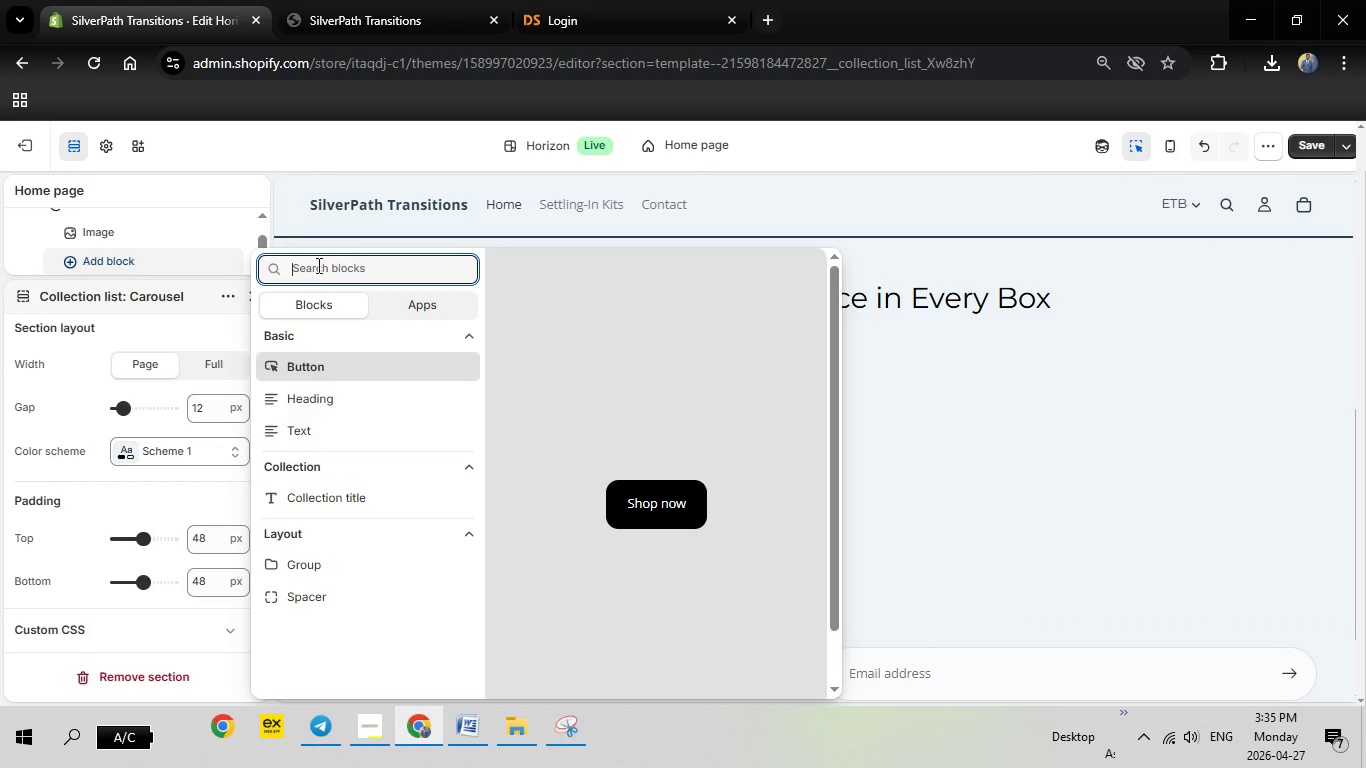 
wait(6.19)
 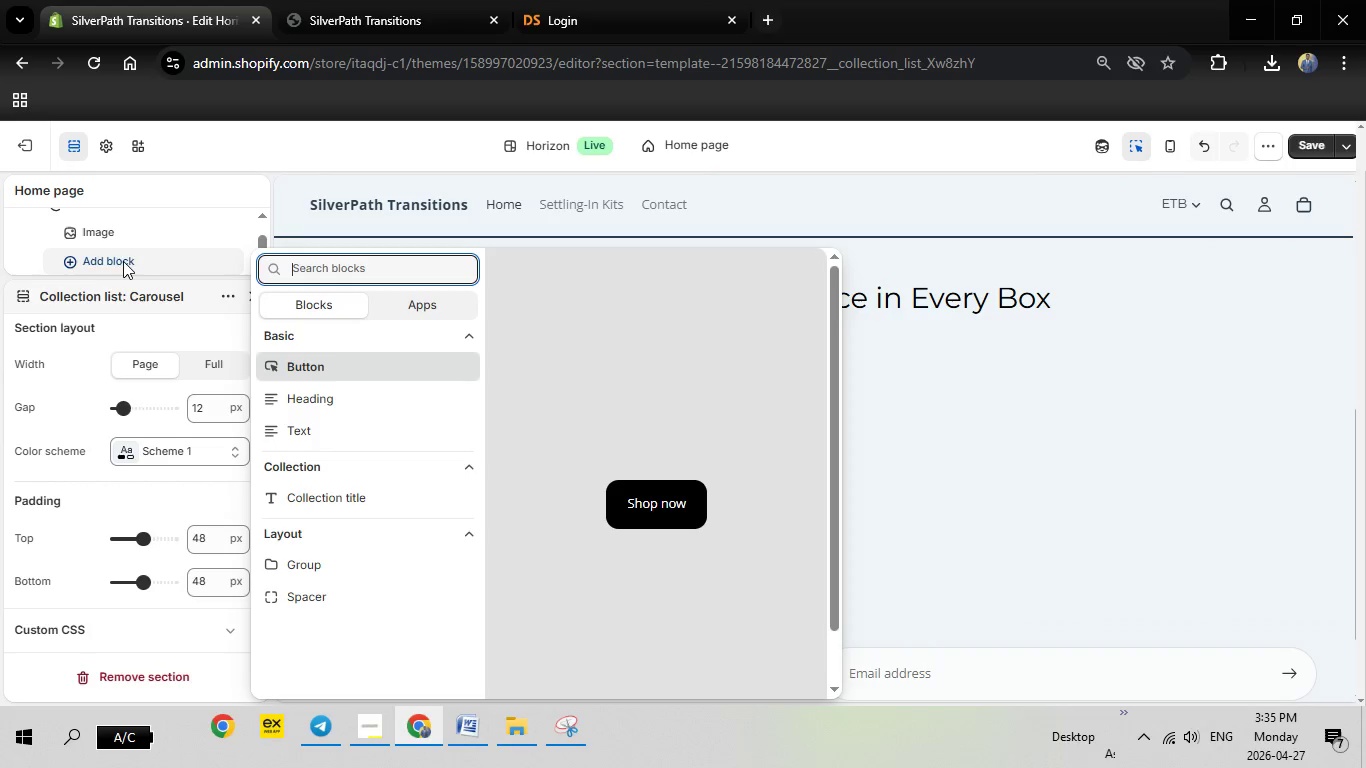 
key(Escape)
 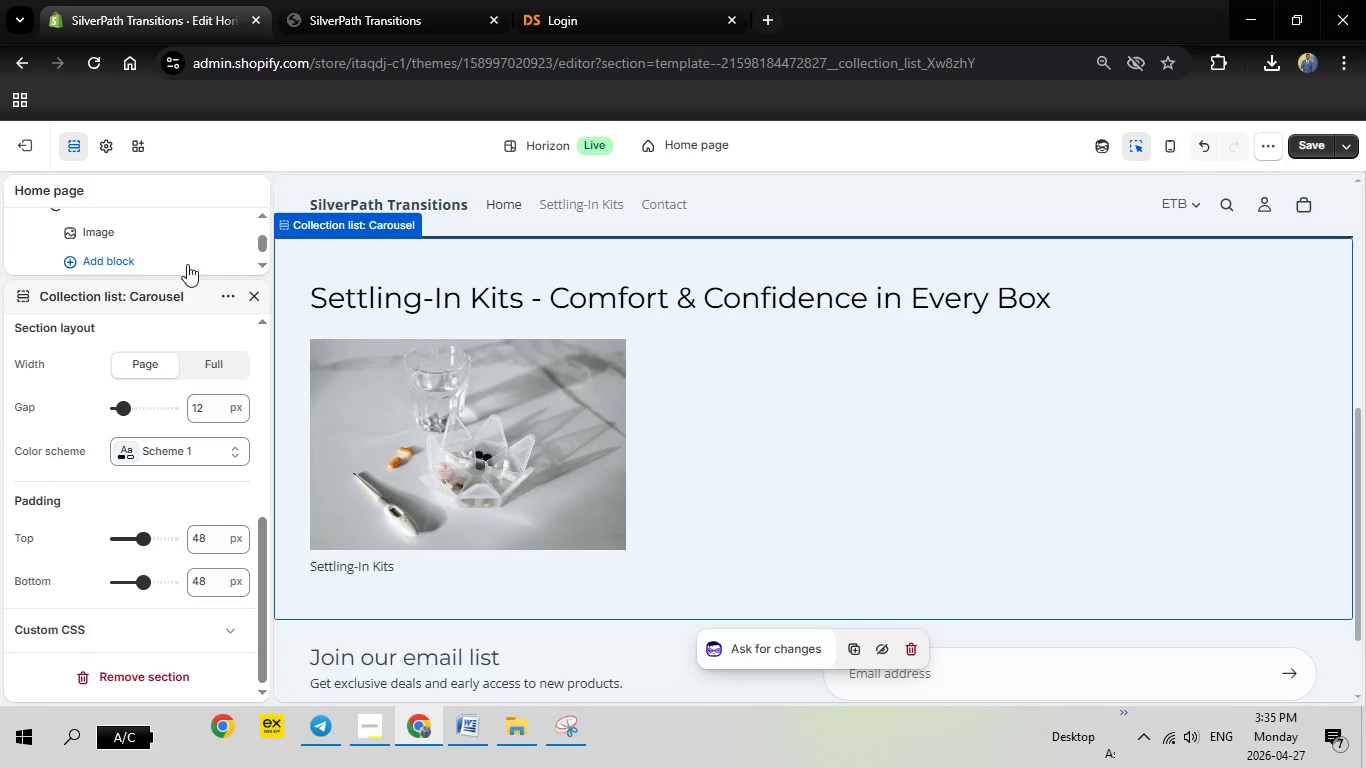 
scroll: coordinate [199, 264], scroll_direction: up, amount: 1.0
 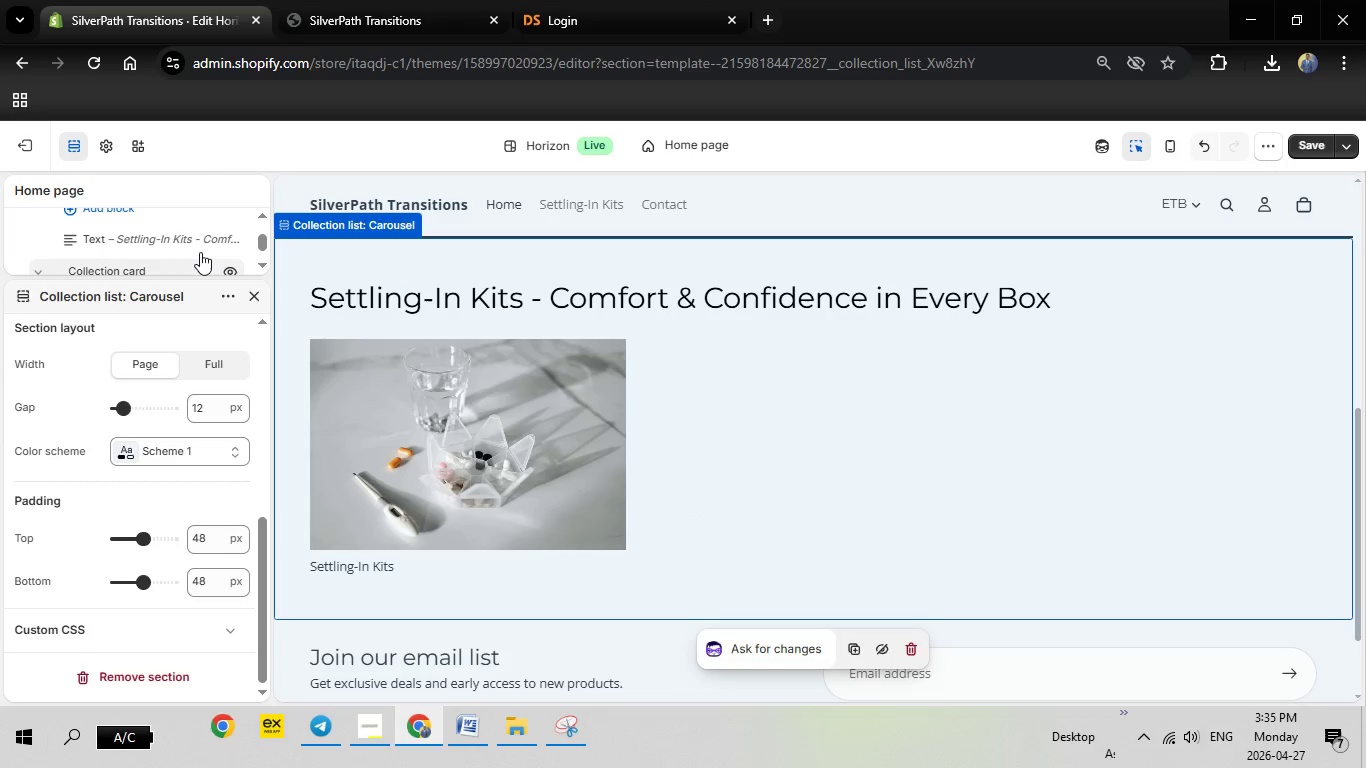 
scroll: coordinate [200, 252], scroll_direction: down, amount: 1.0
 